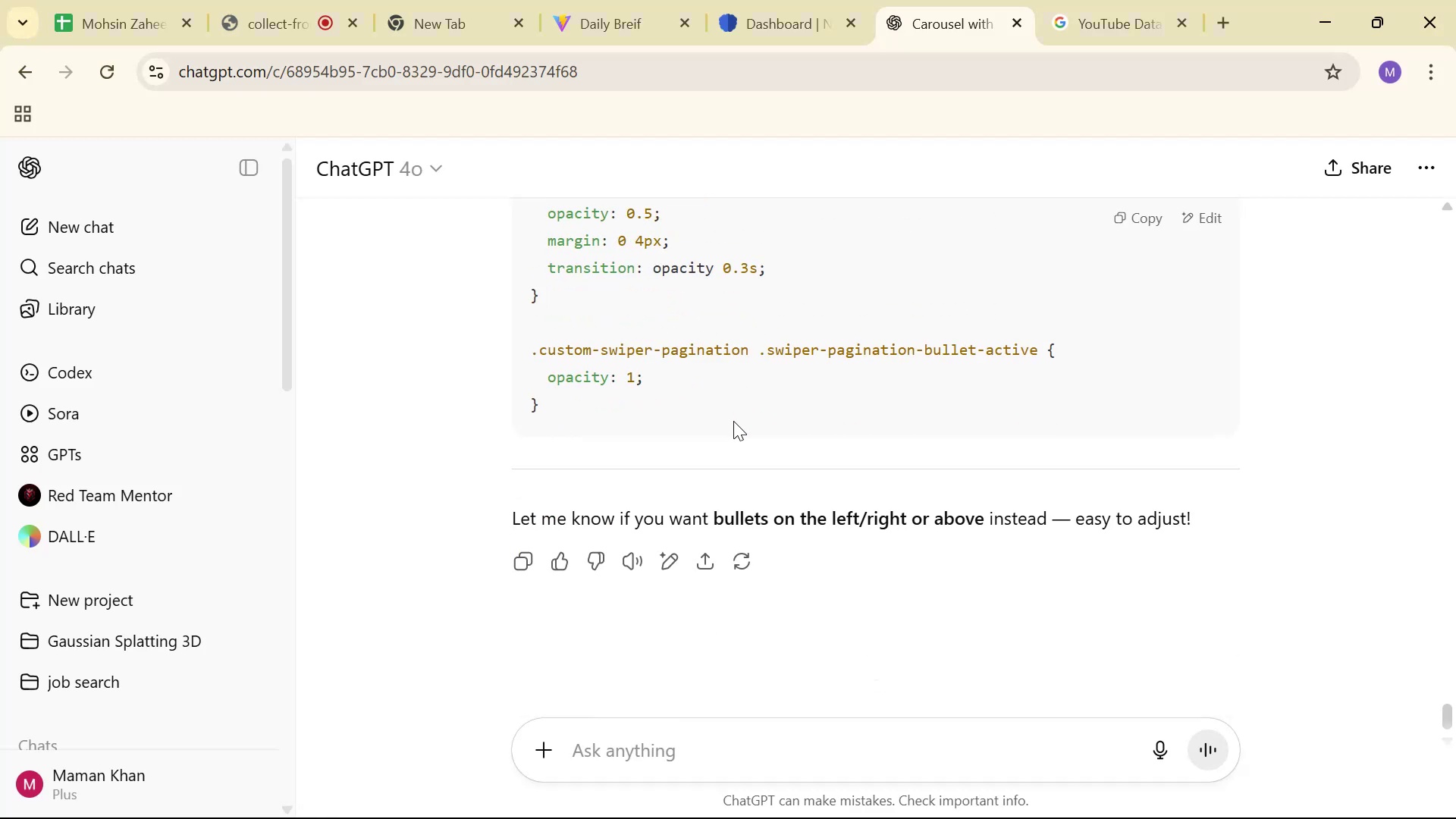 
key(Alt+Tab)
 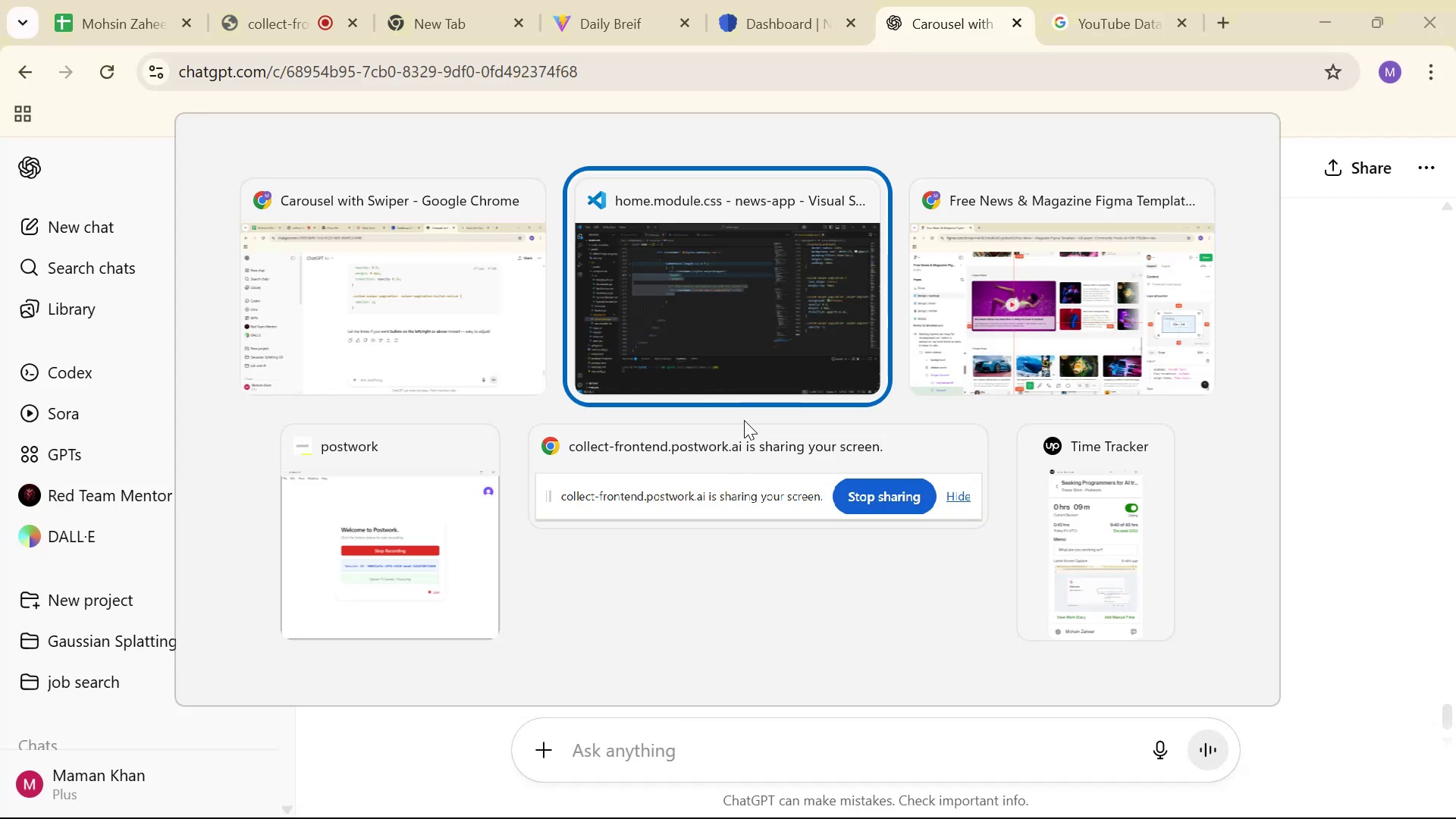 
key(Alt+Tab)
 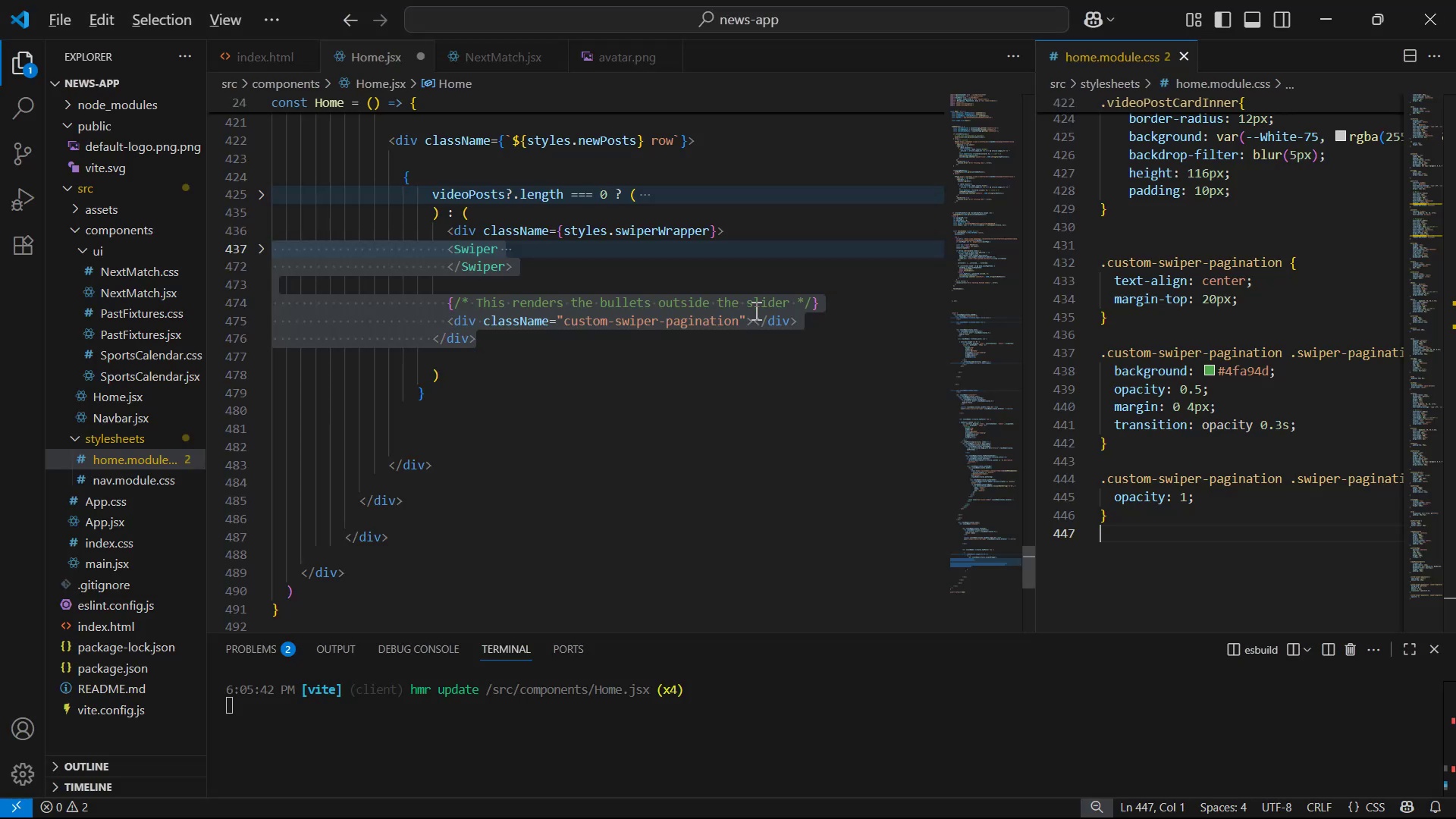 
key(Alt+Tab)
 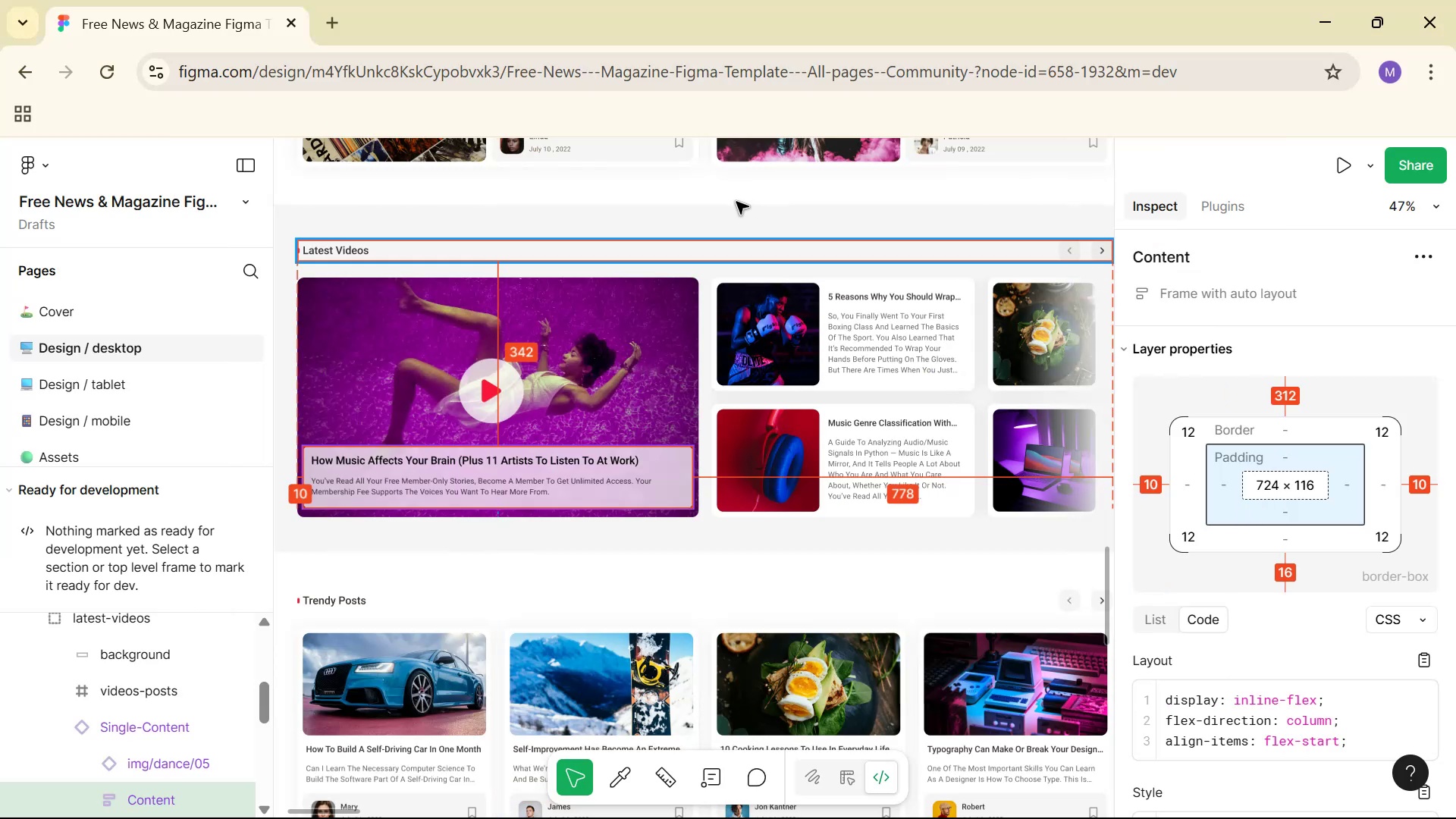 
key(Alt+Tab)
 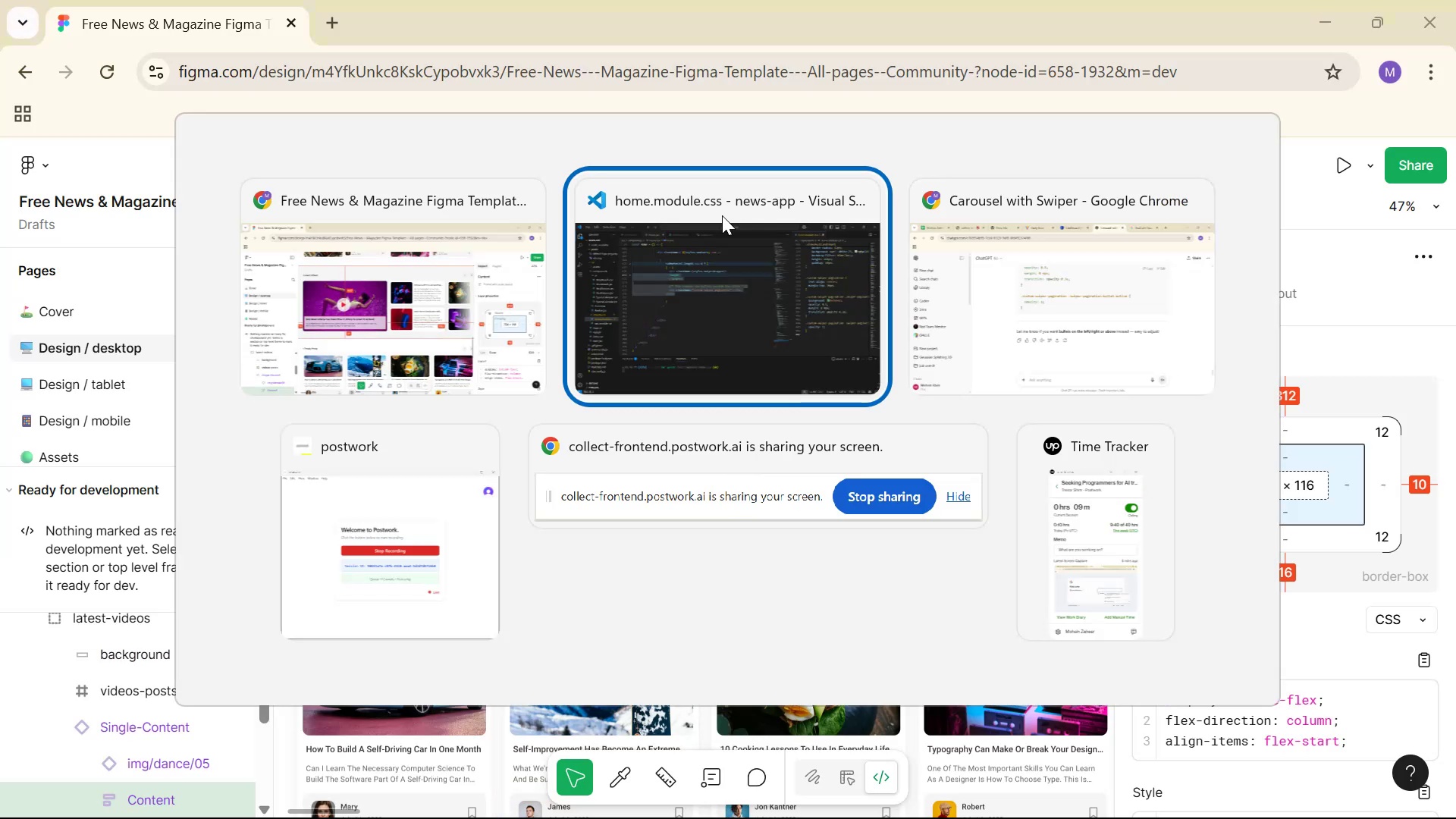 
key(Alt+Tab)
 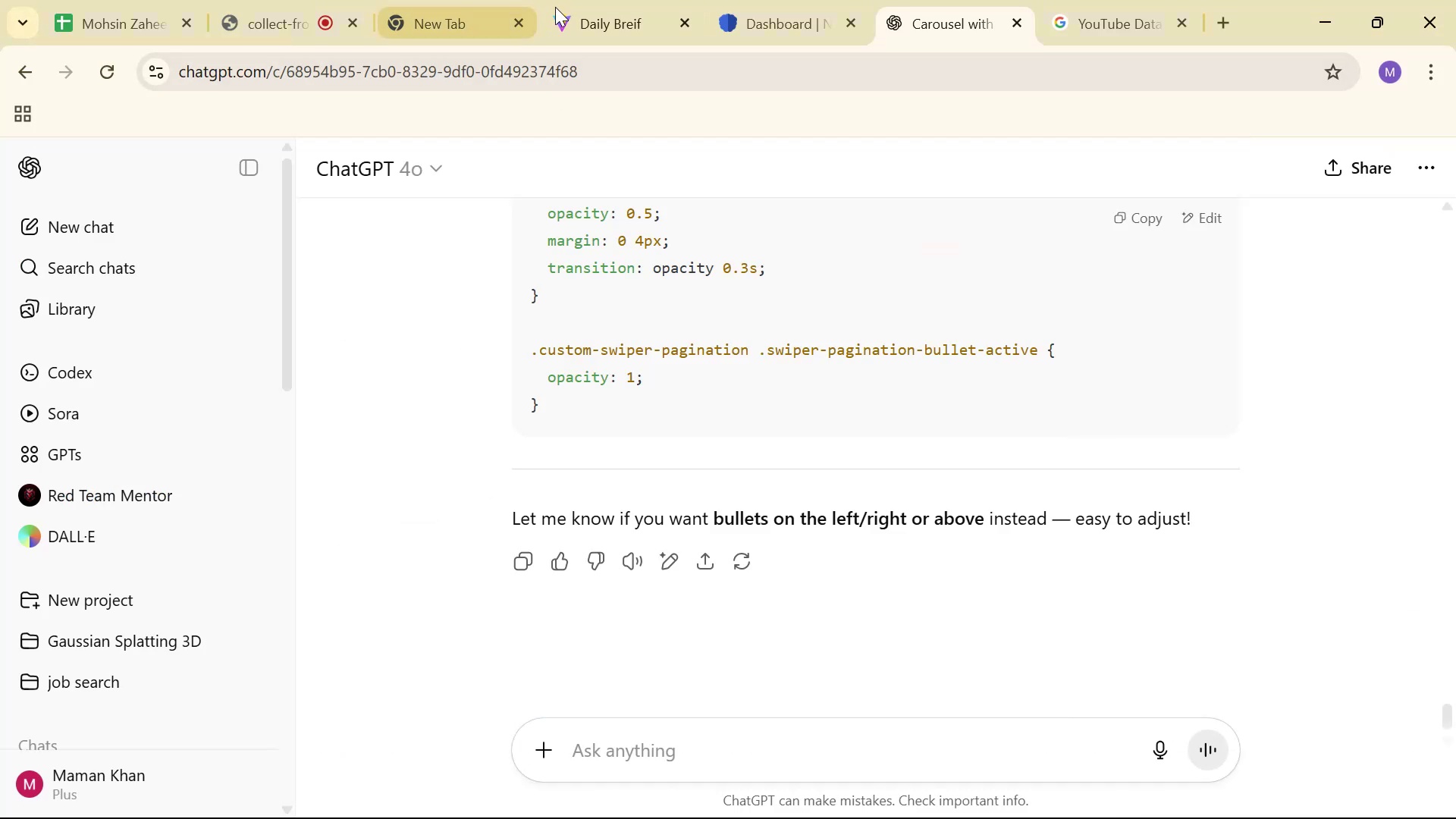 
left_click([562, 5])
 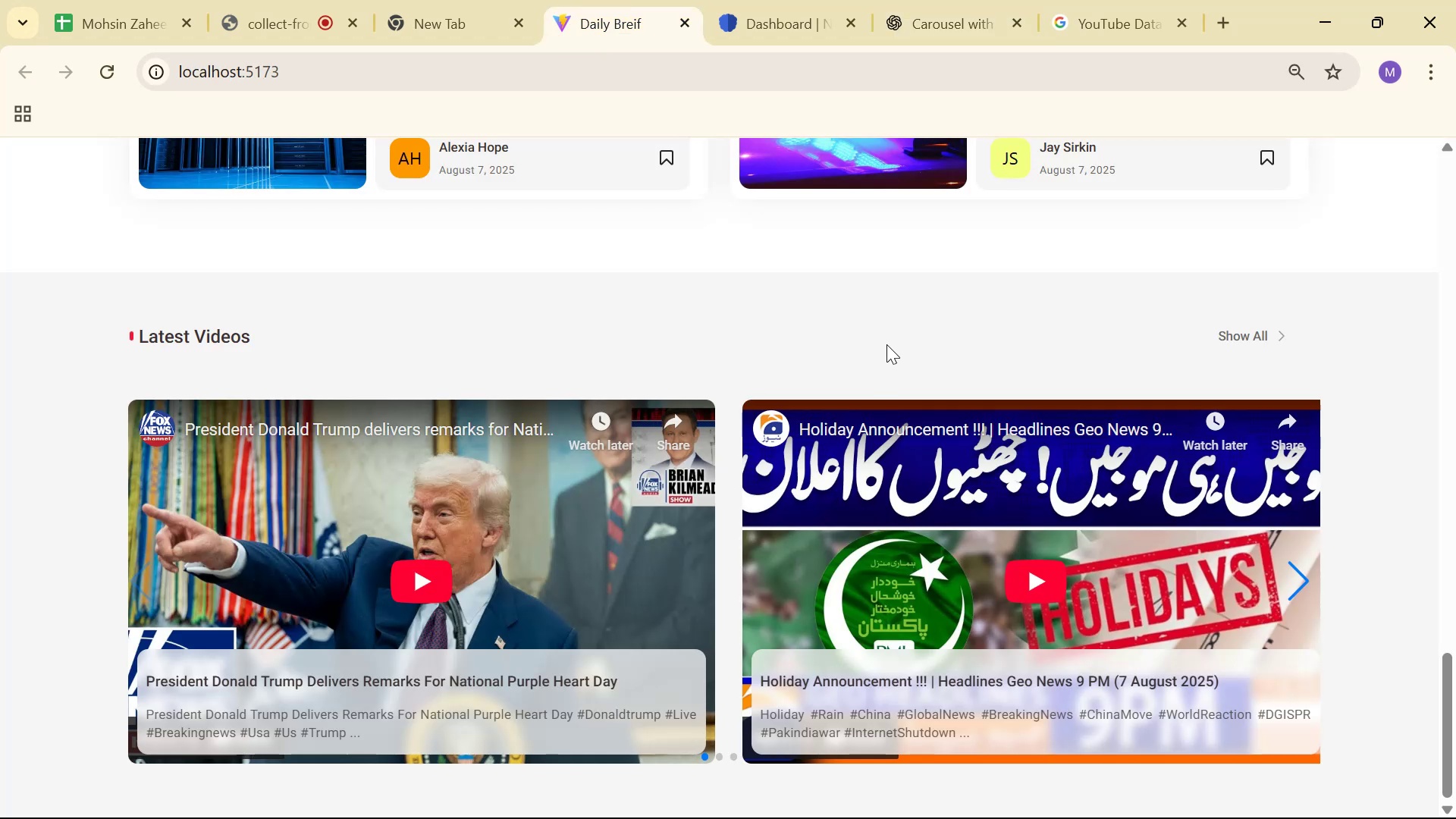 
hold_key(key=ControlLeft, duration=0.46)
 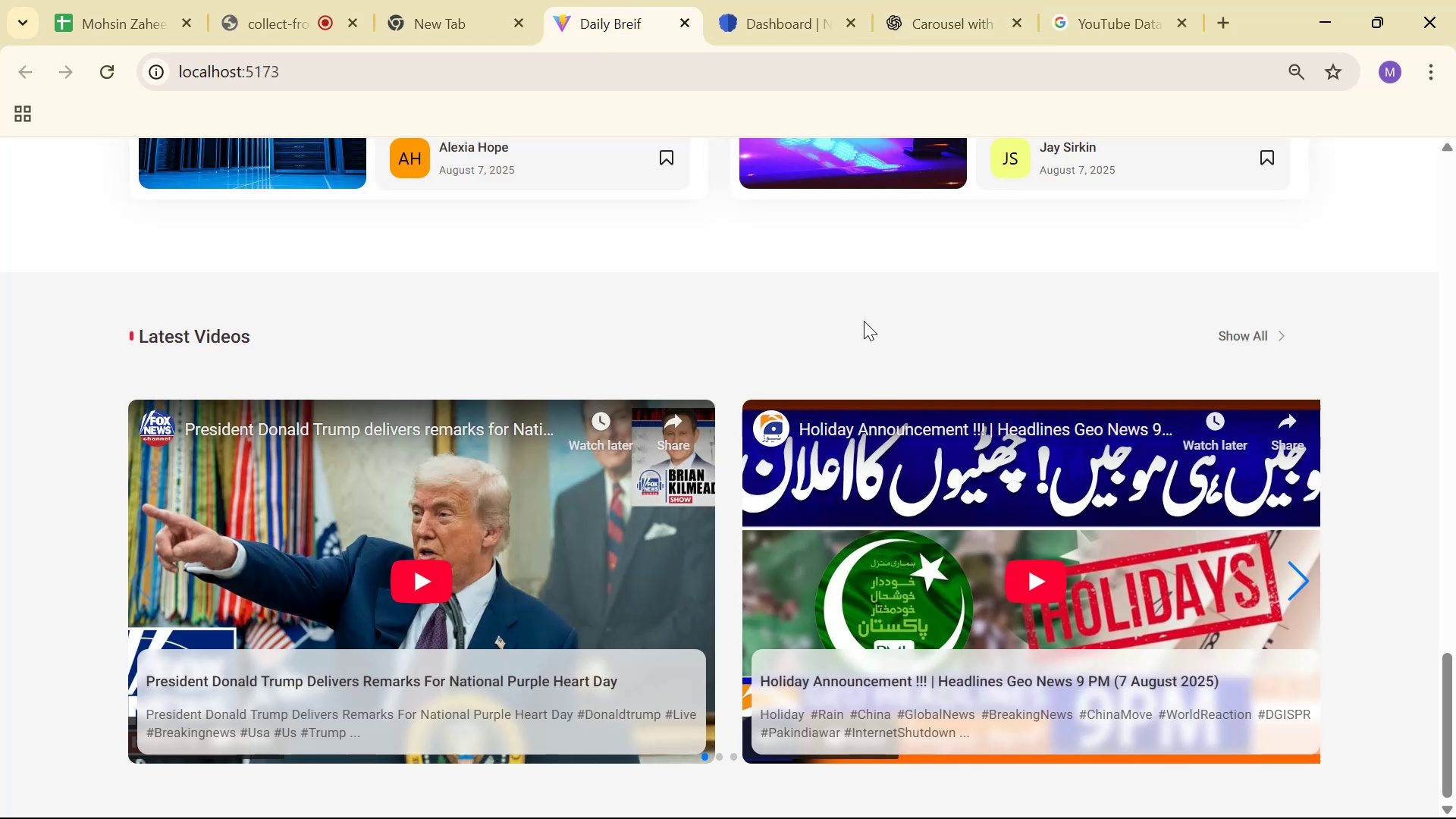 
scroll: coordinate [839, 365], scroll_direction: down, amount: 5.0
 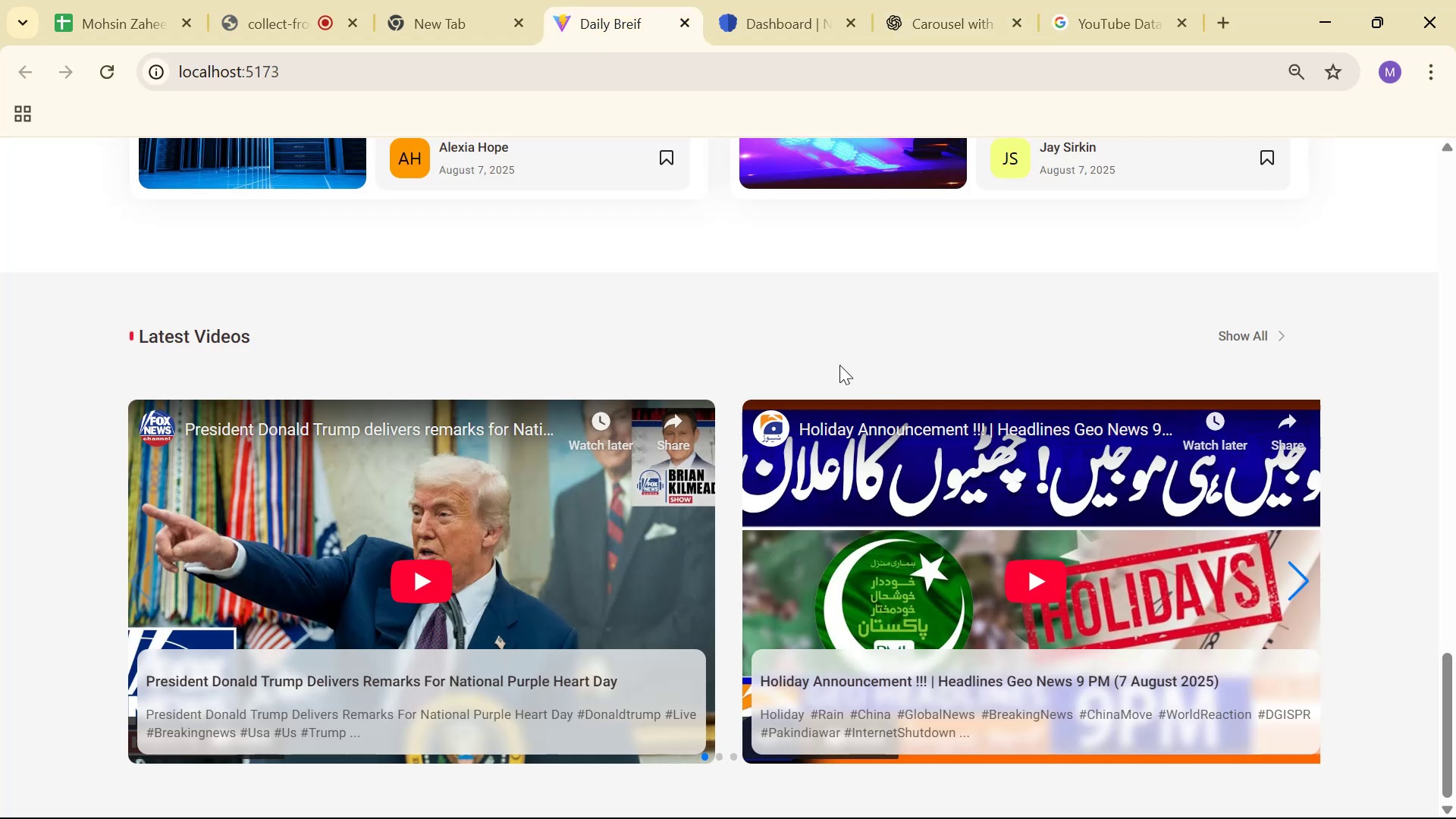 
key(Control+Shift+R)
 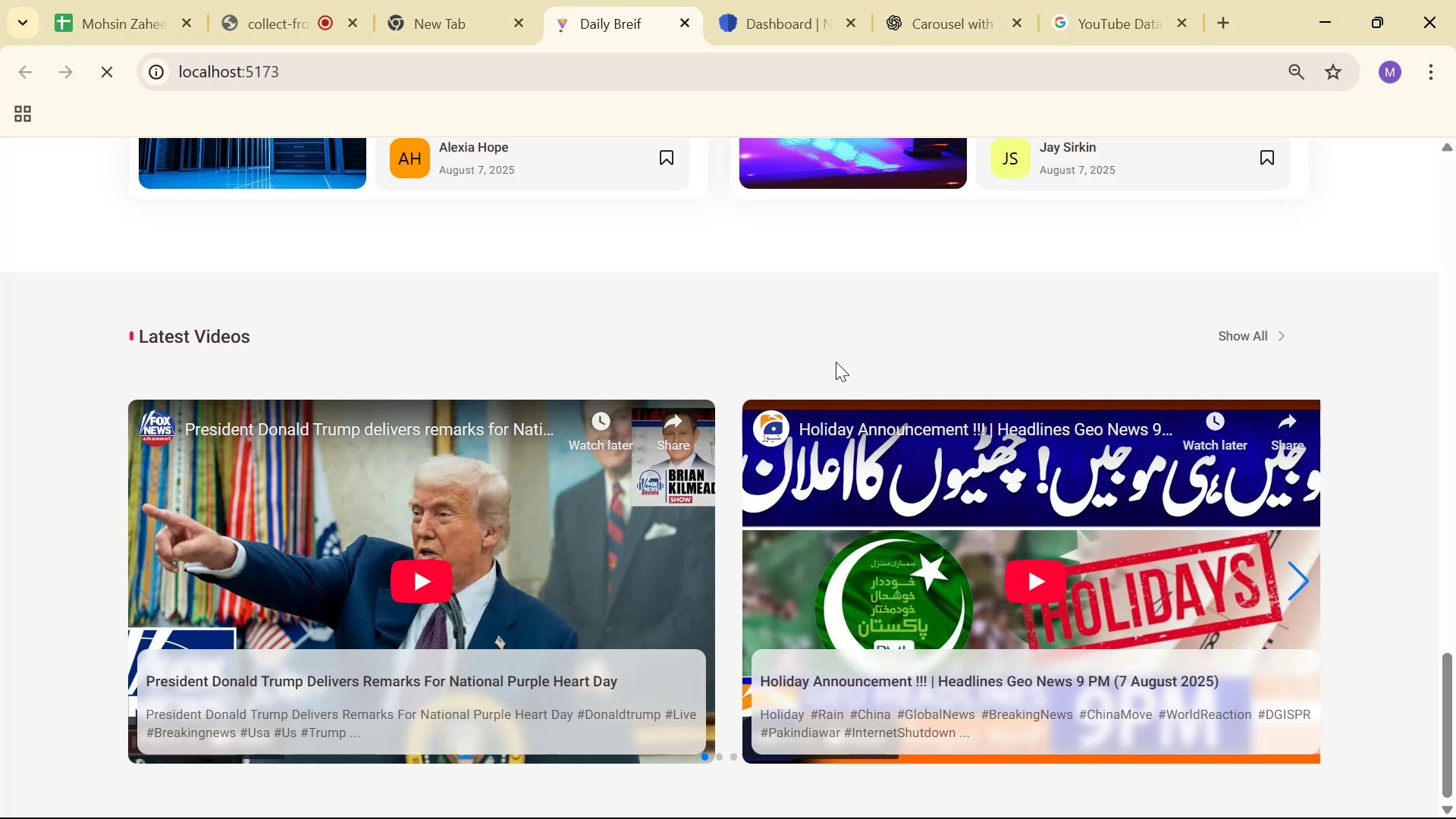 
scroll: coordinate [866, 315], scroll_direction: down, amount: 23.0
 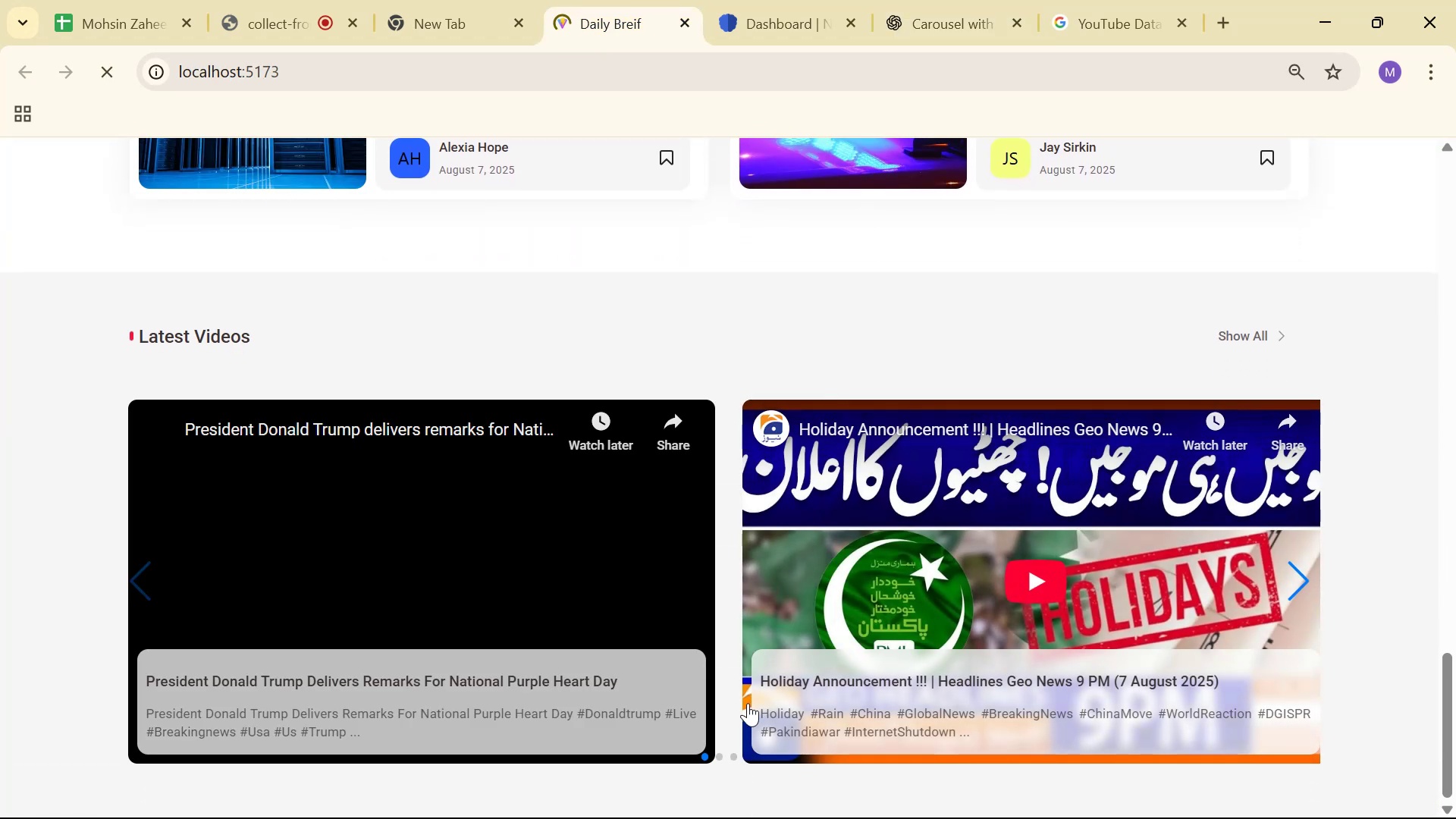 
left_click([721, 761])
 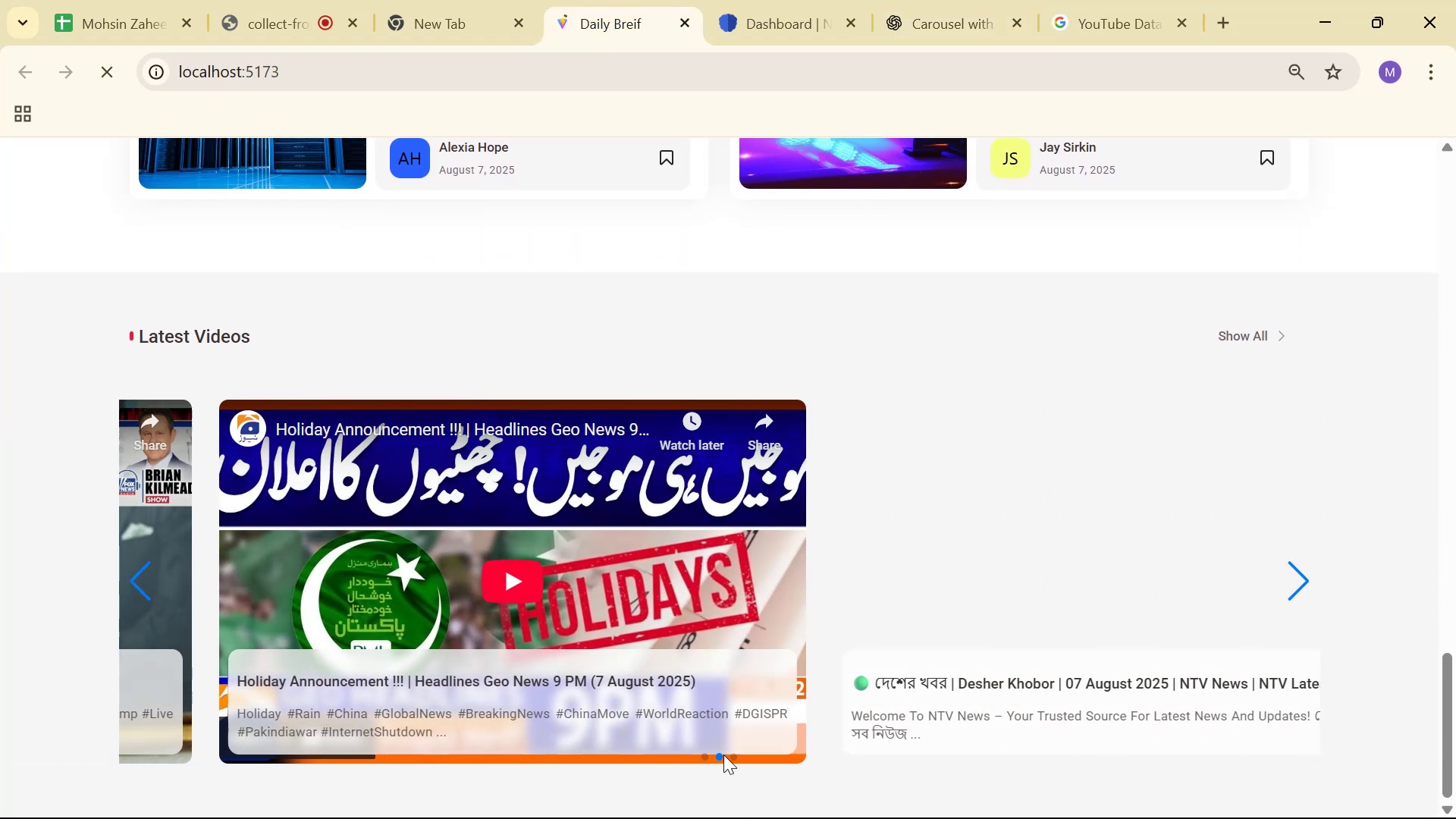 
left_click([733, 753])
 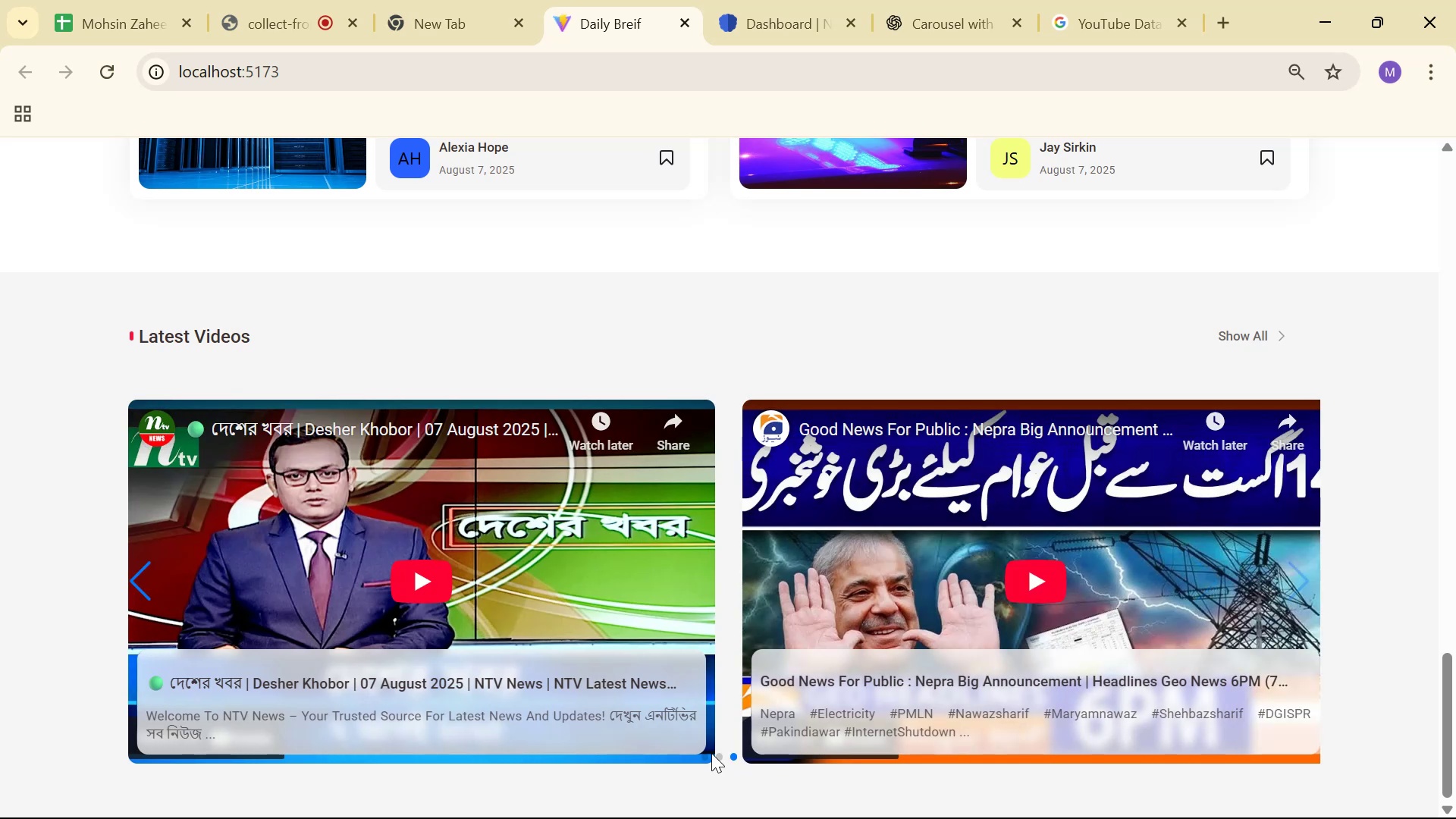 
left_click([720, 752])
 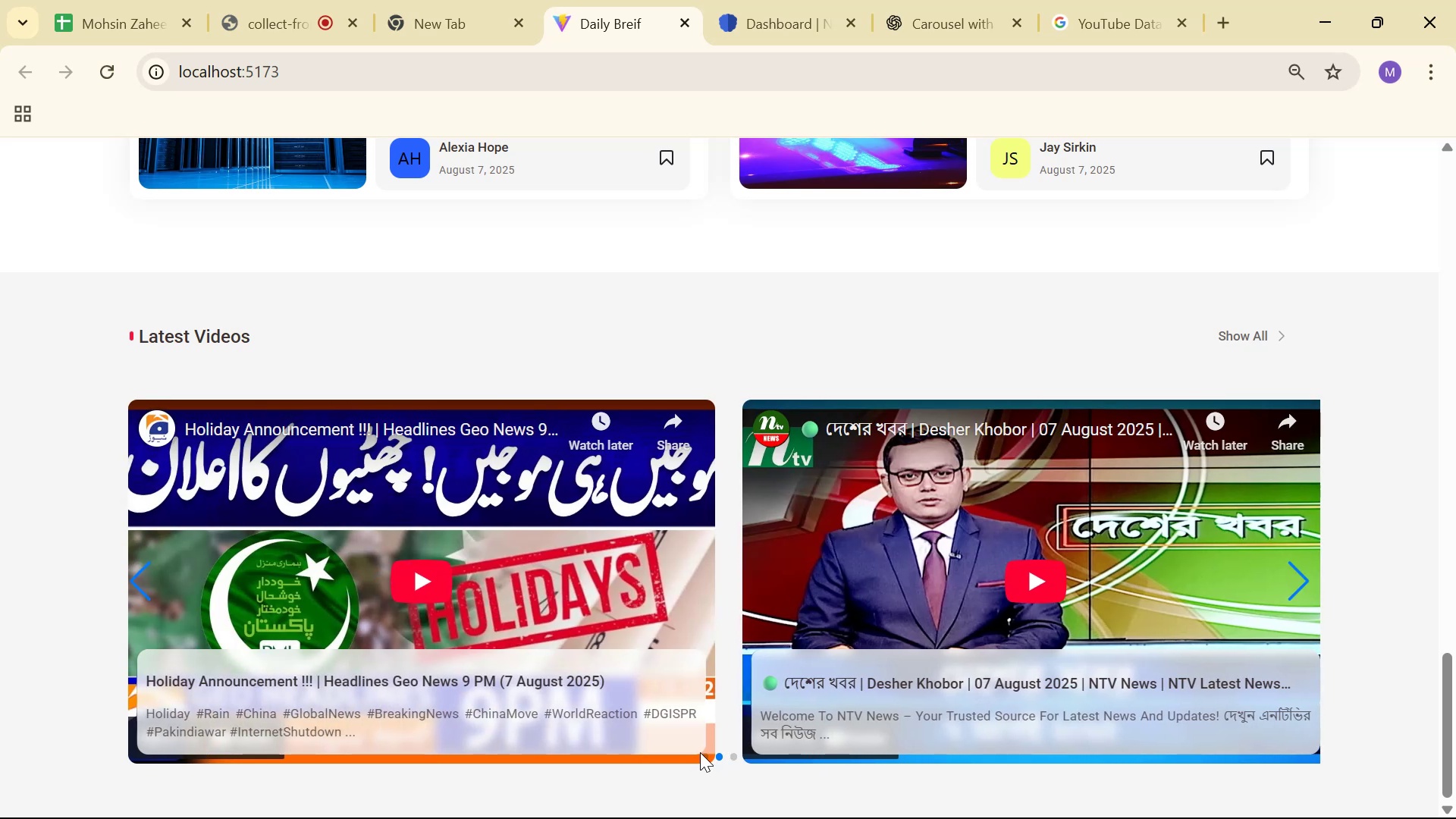 
double_click([702, 753])
 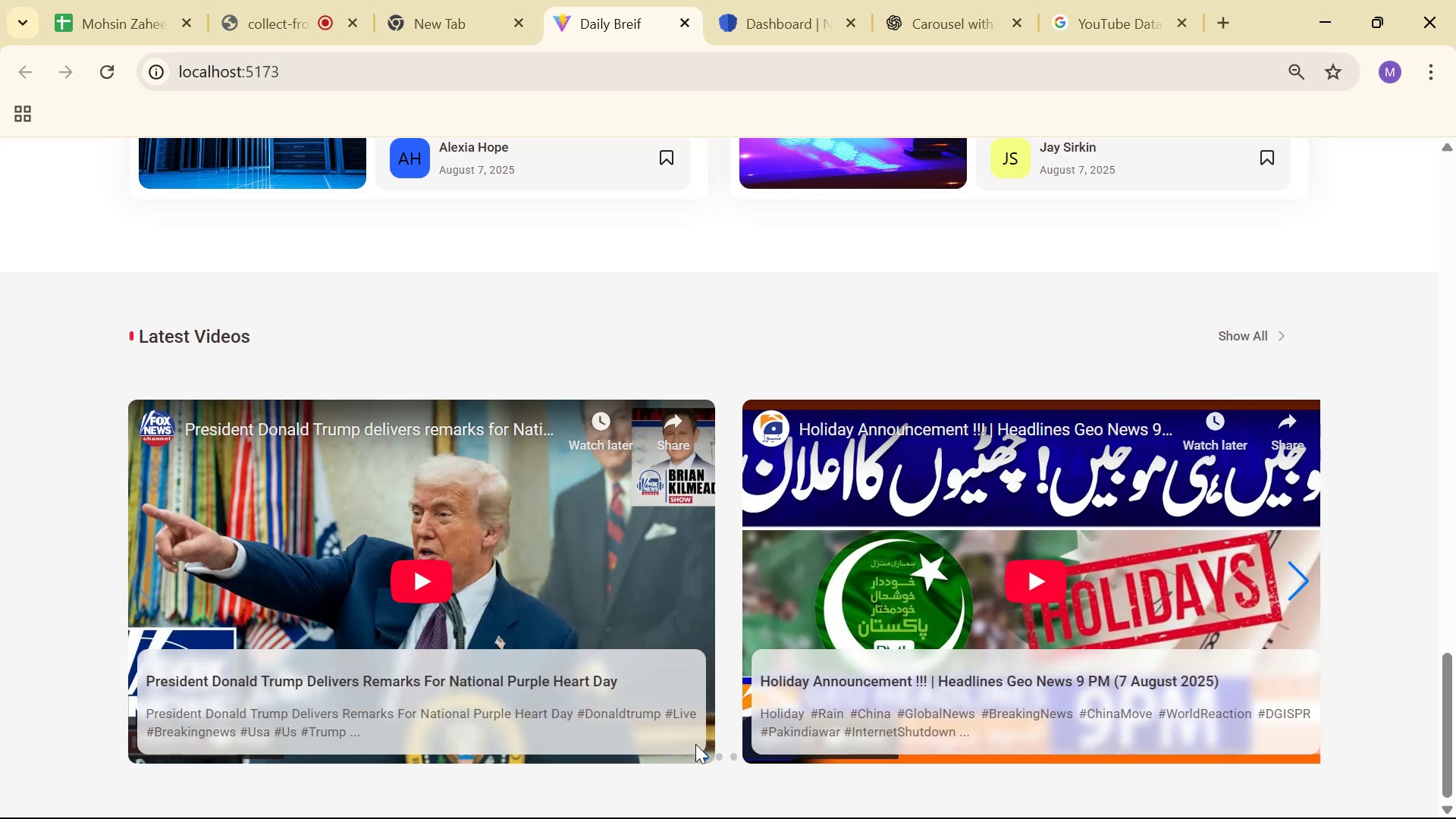 
scroll: coordinate [777, 541], scroll_direction: down, amount: 4.0
 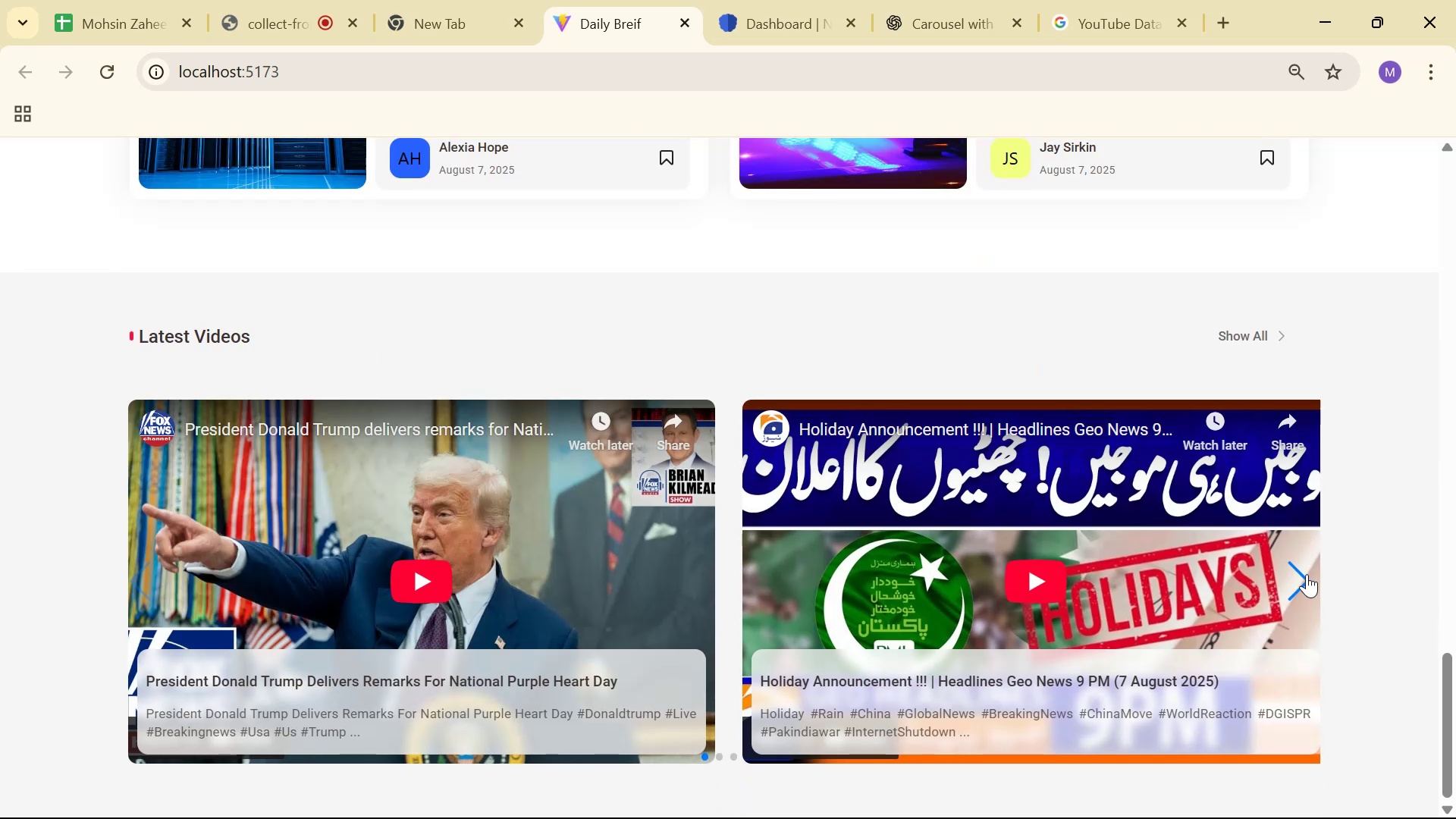 
double_click([1307, 574])
 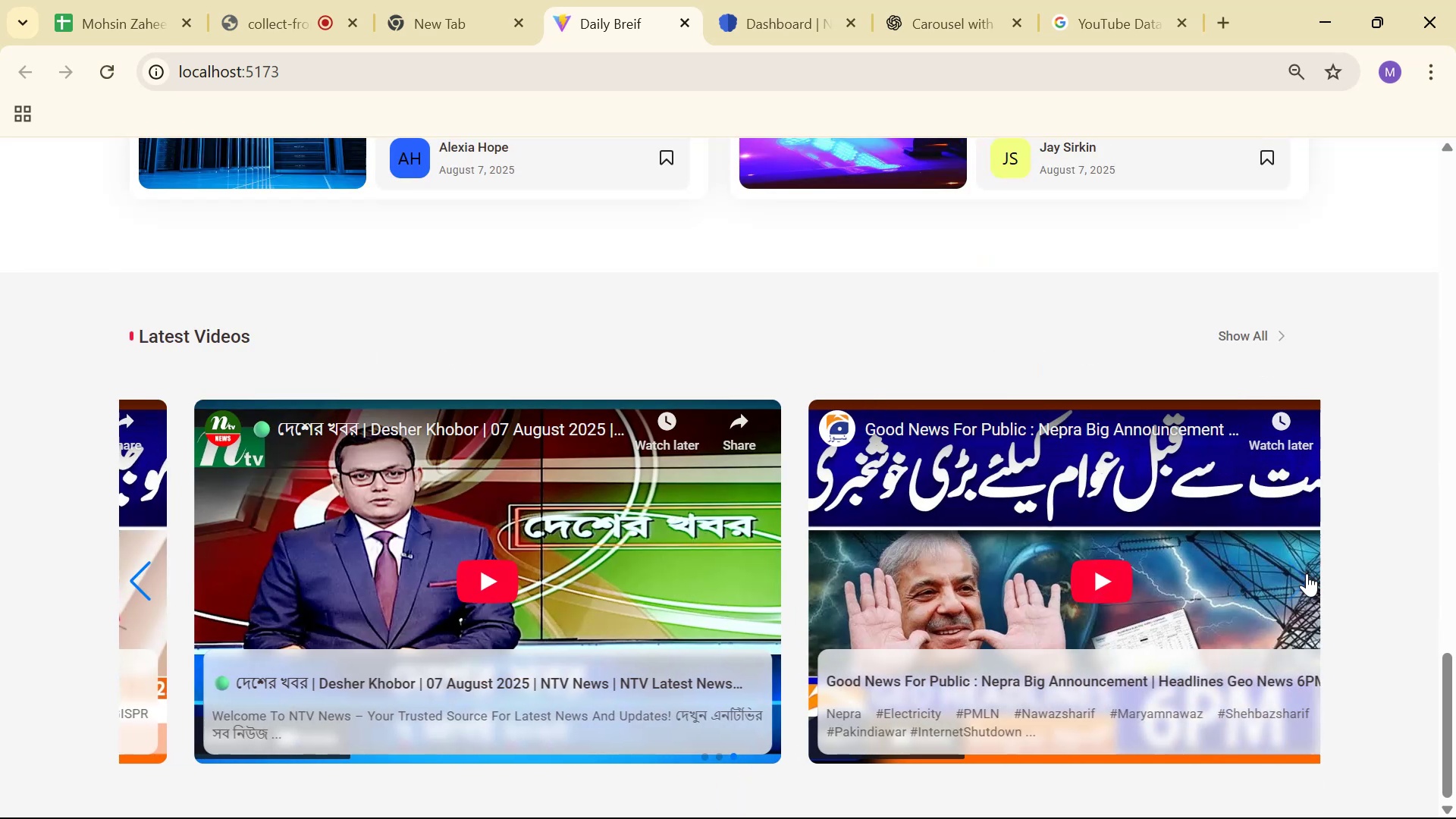 
triple_click([1307, 573])
 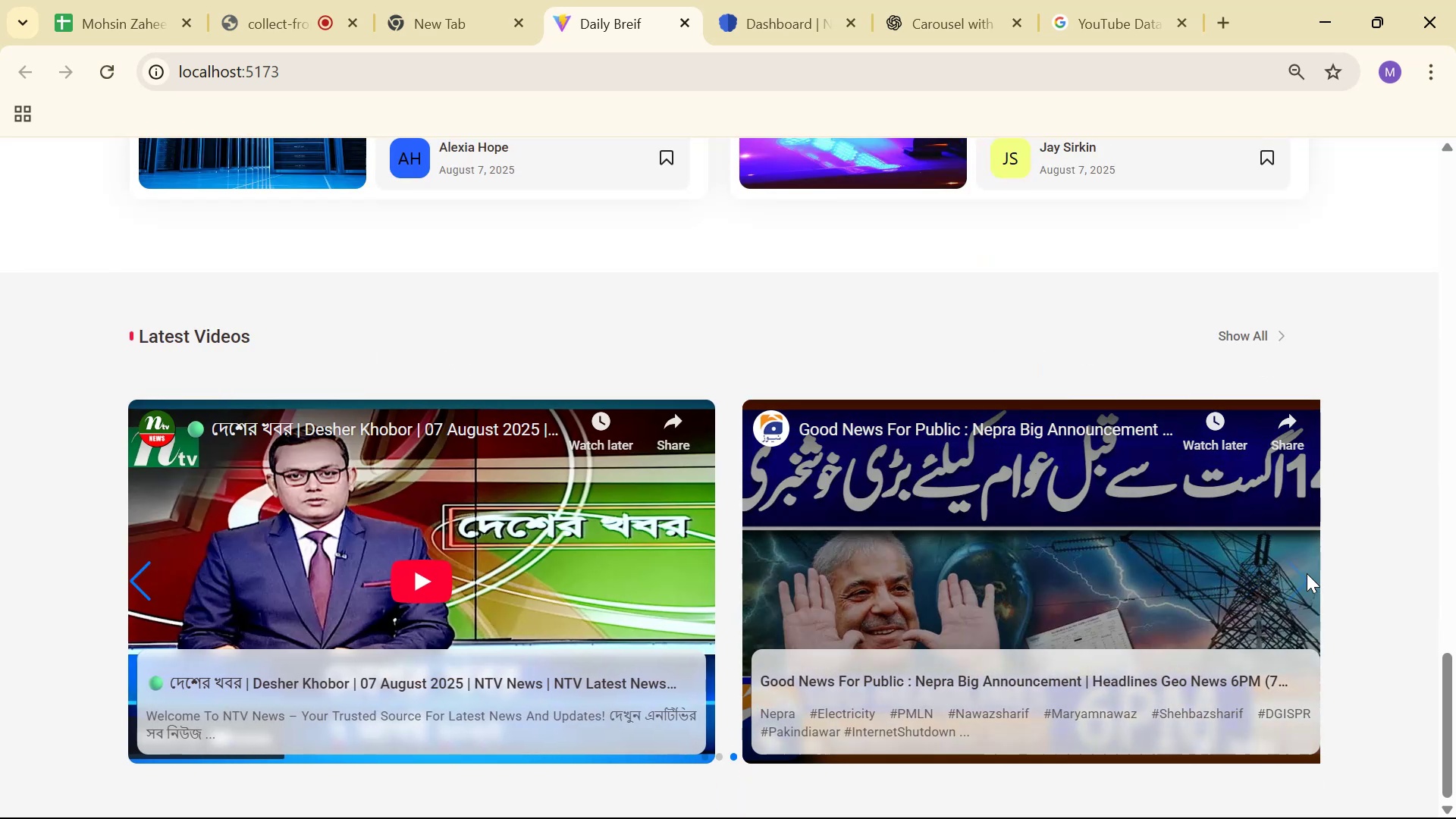 
triple_click([1307, 573])
 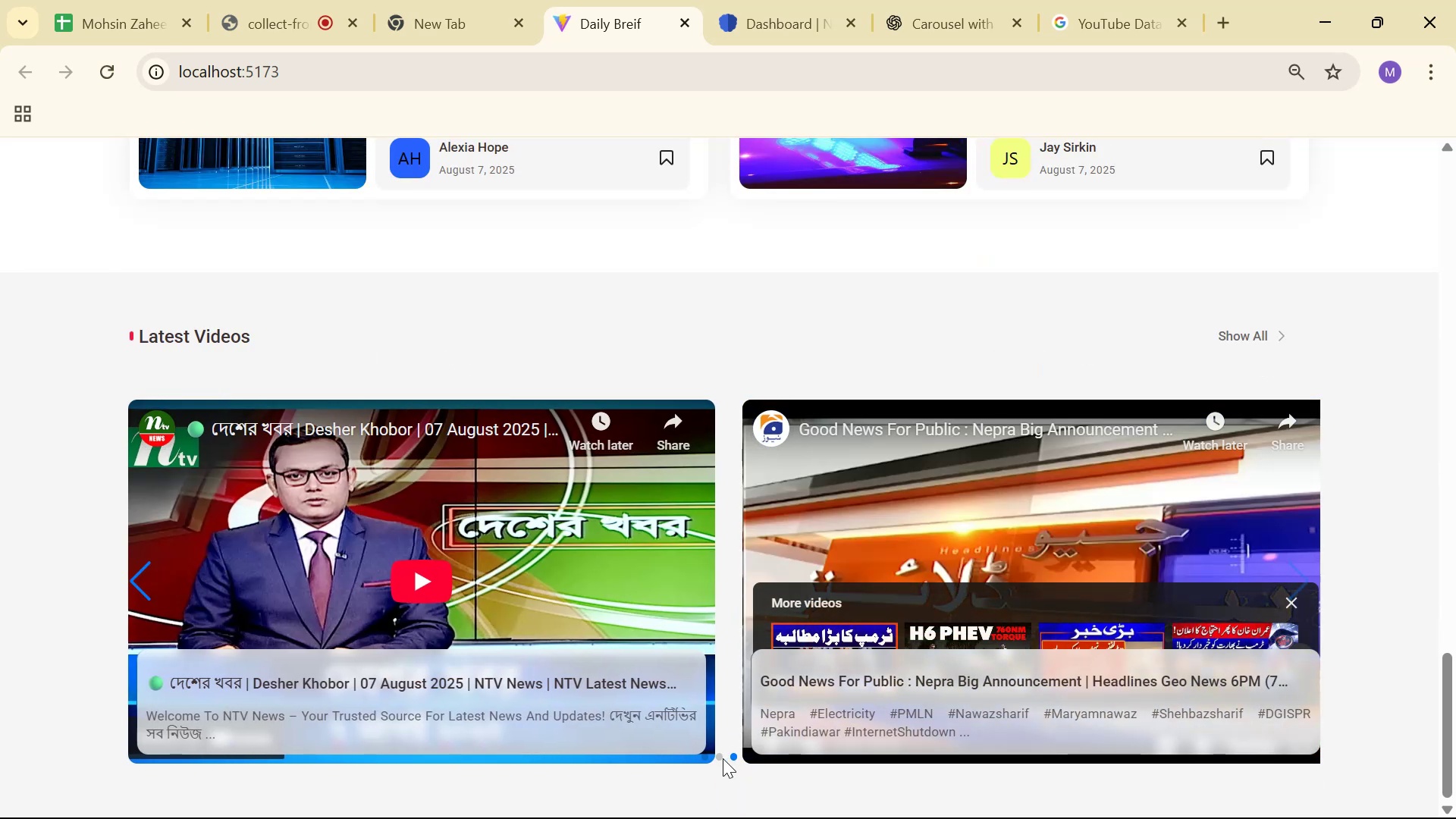 
left_click([1084, 515])
 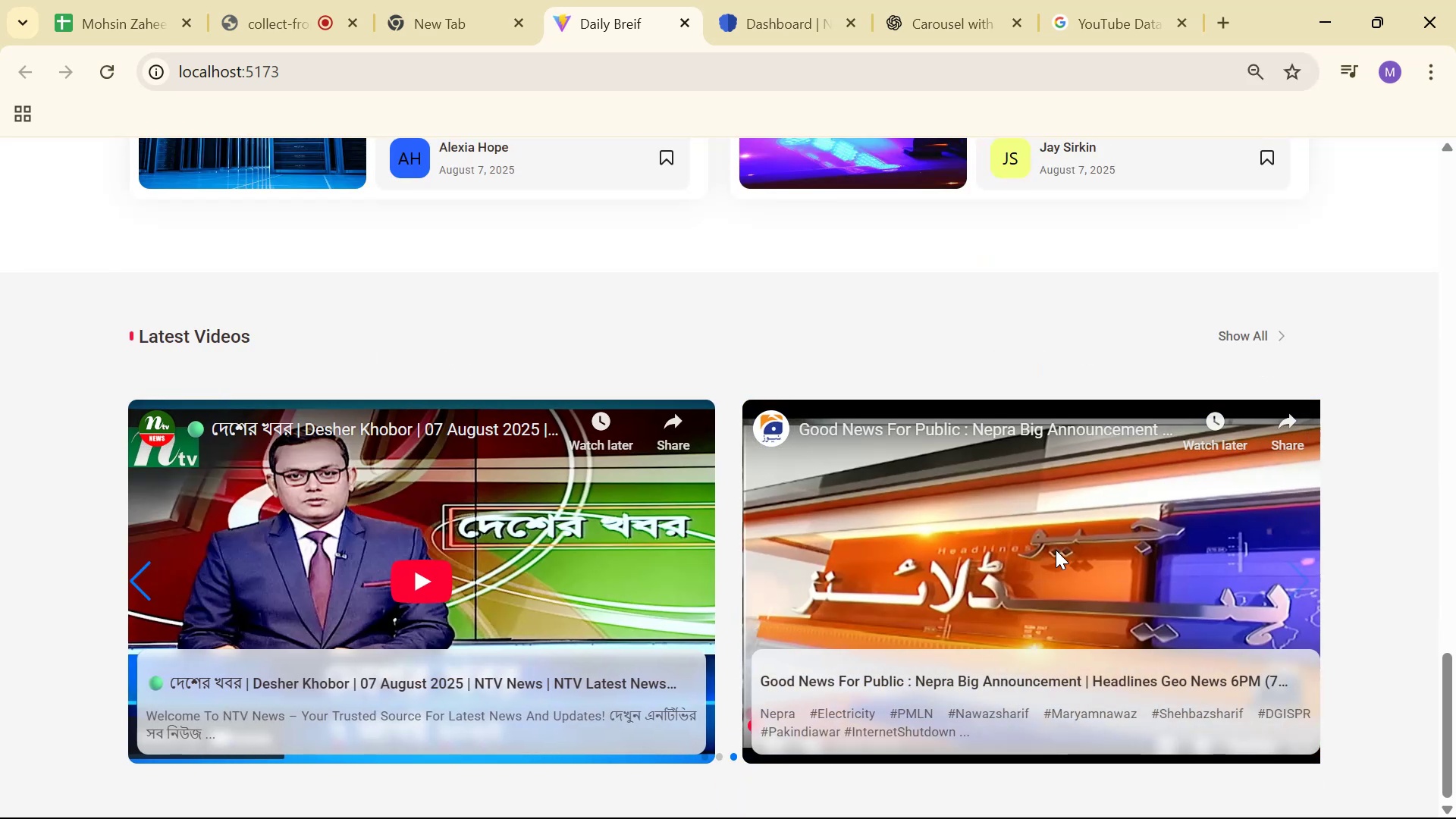 
left_click([1051, 543])
 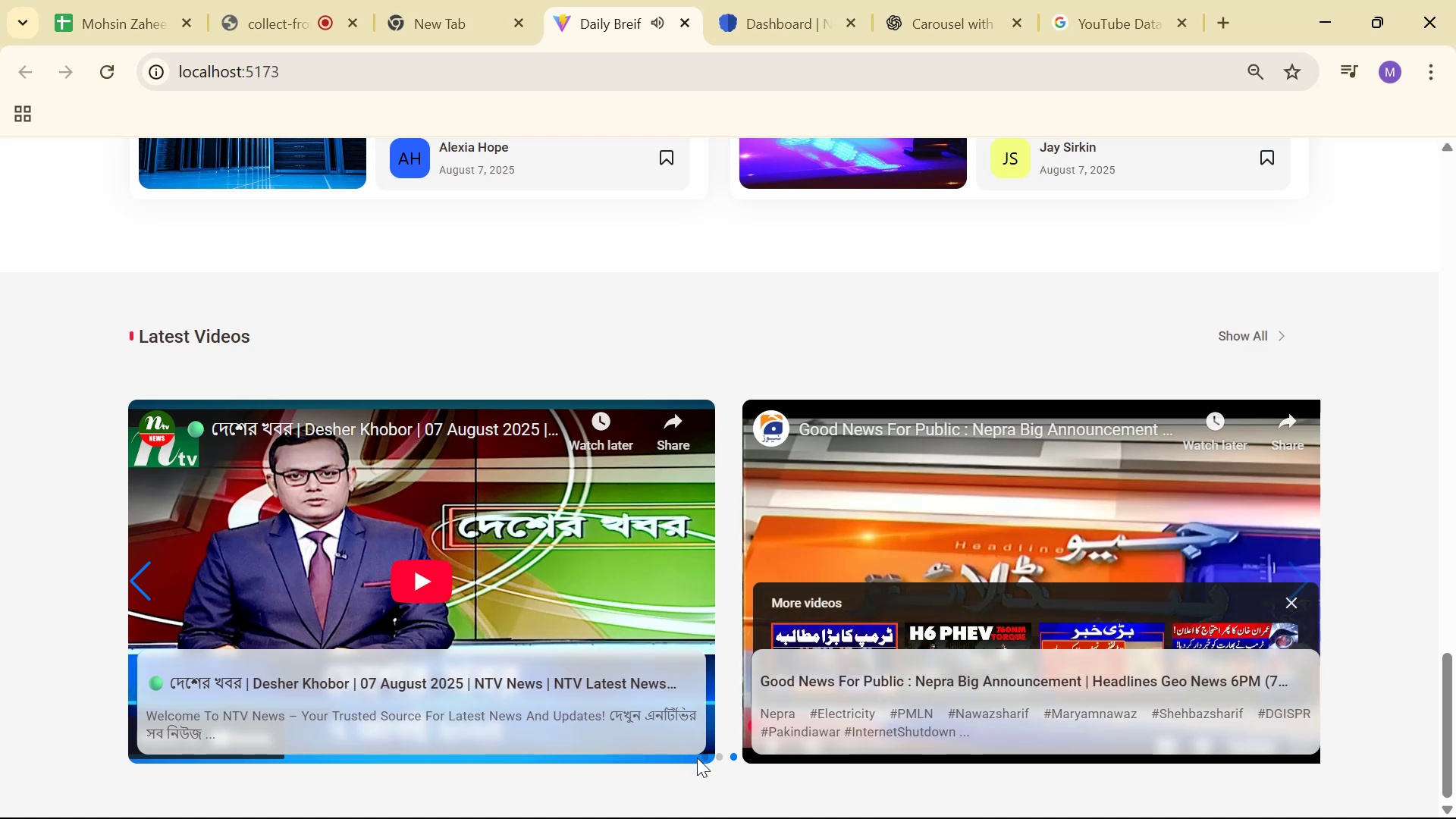 
left_click([706, 754])
 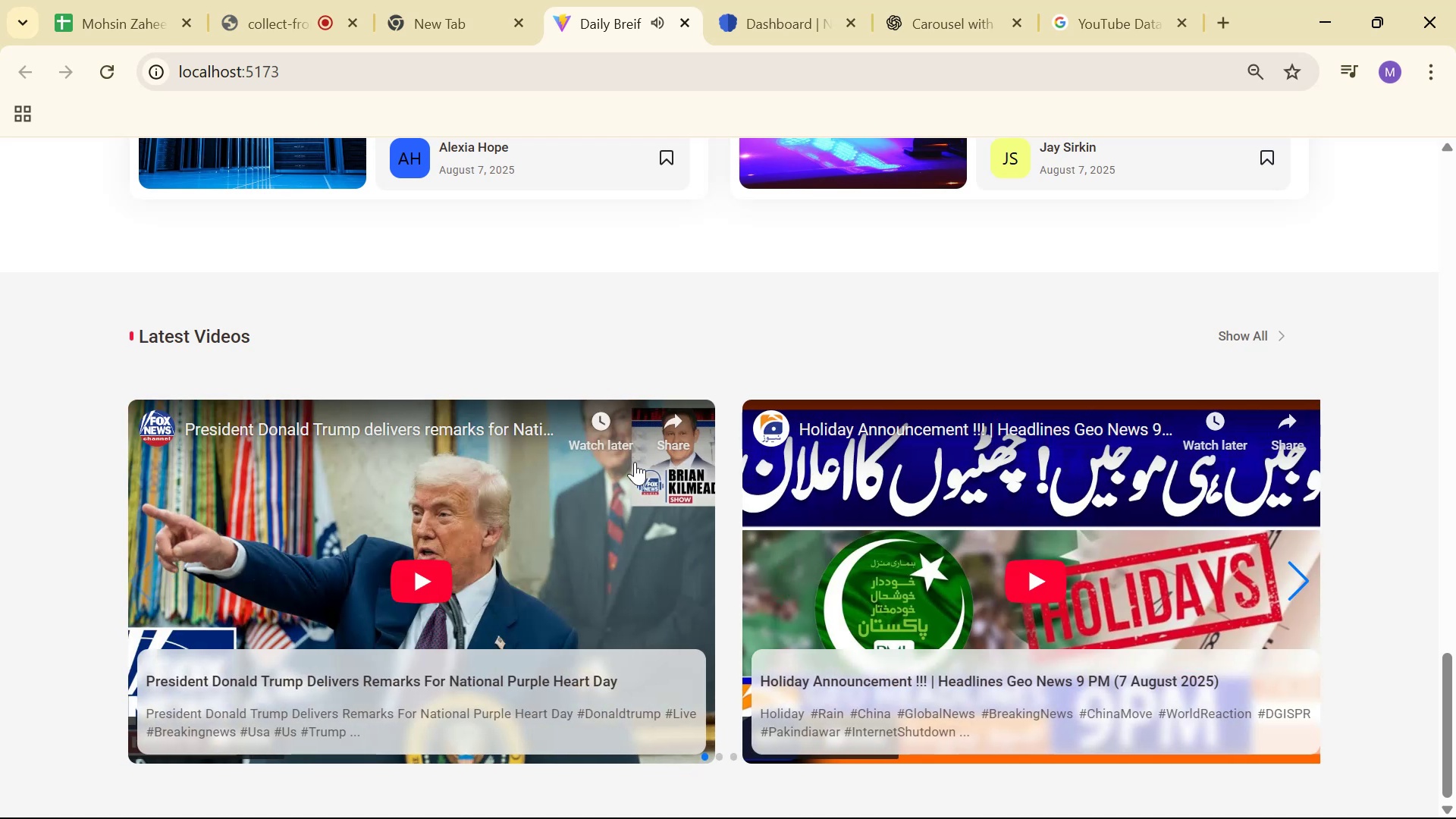 
scroll: coordinate [736, 320], scroll_direction: down, amount: 2.0
 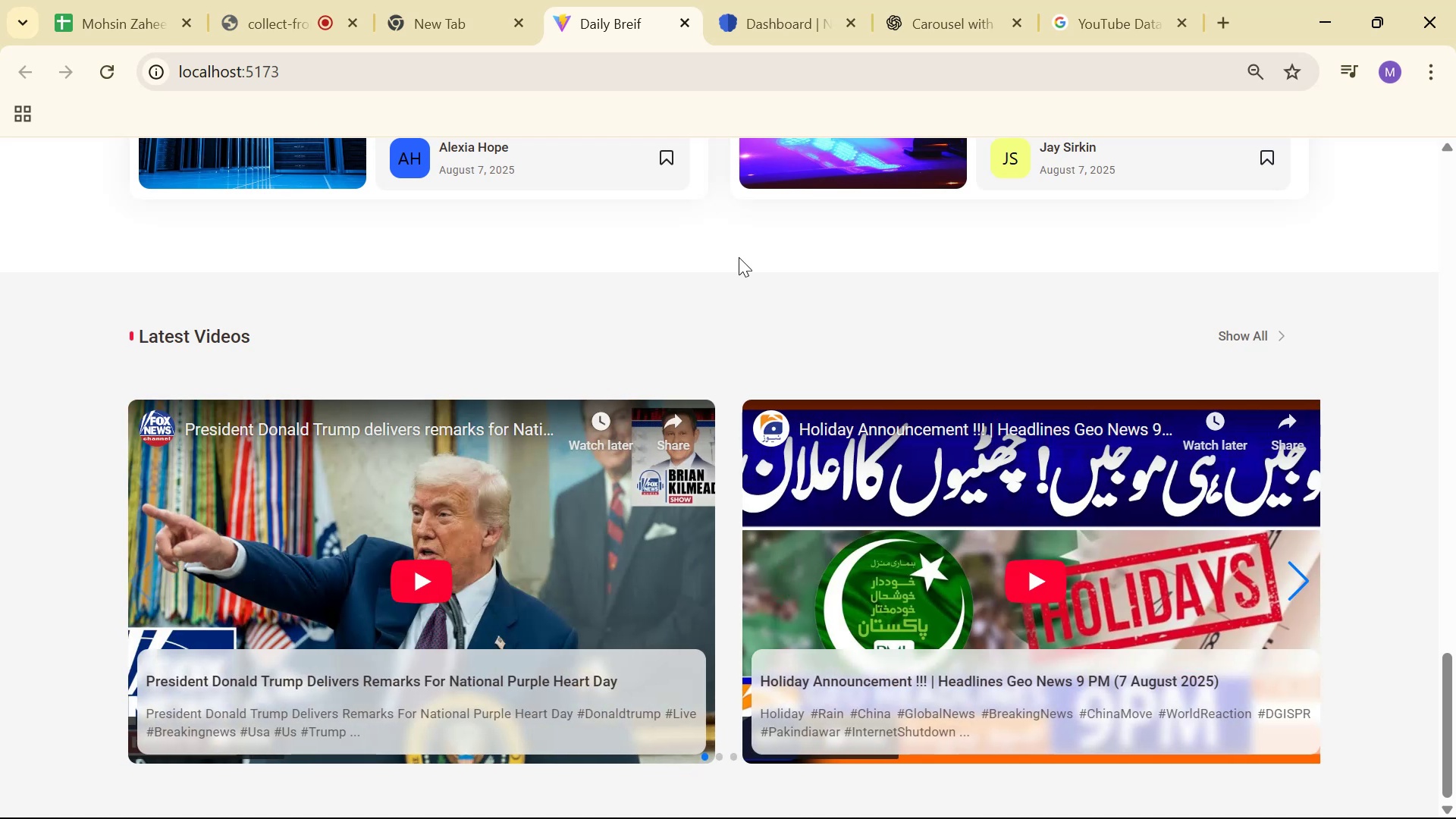 
key(Alt+AltLeft)
 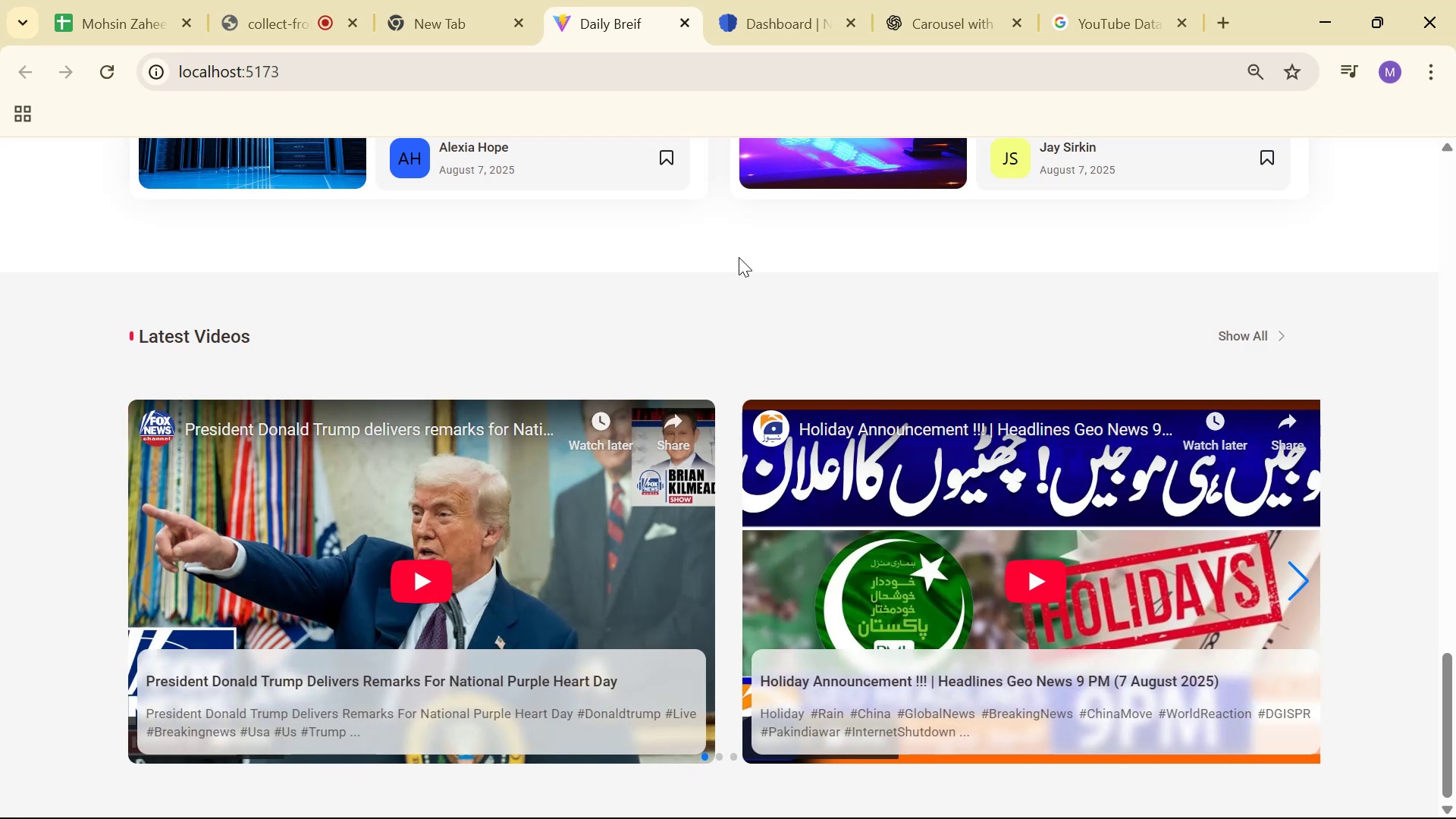 
key(Alt+Tab)
 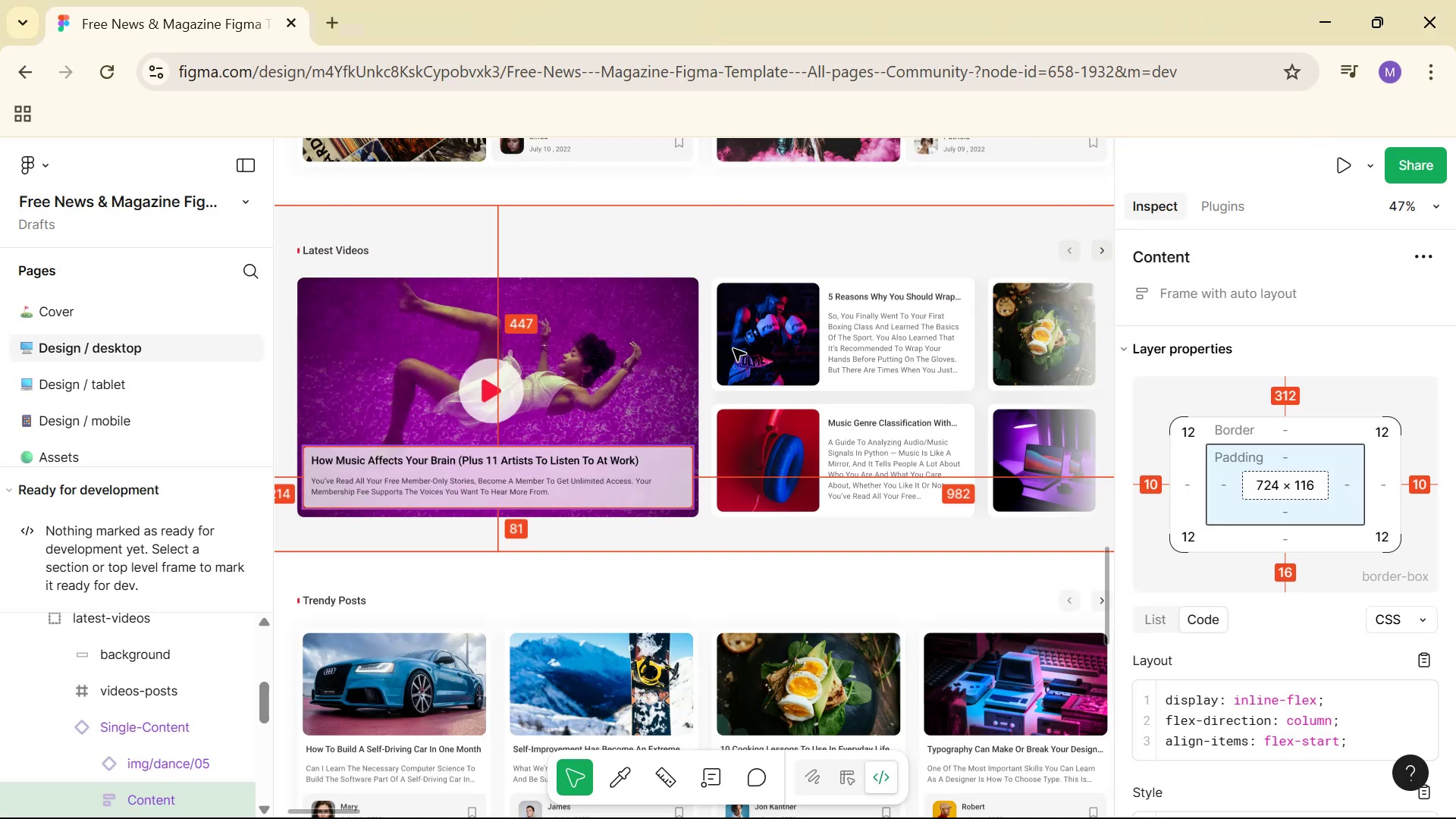 
key(Alt+Tab)
 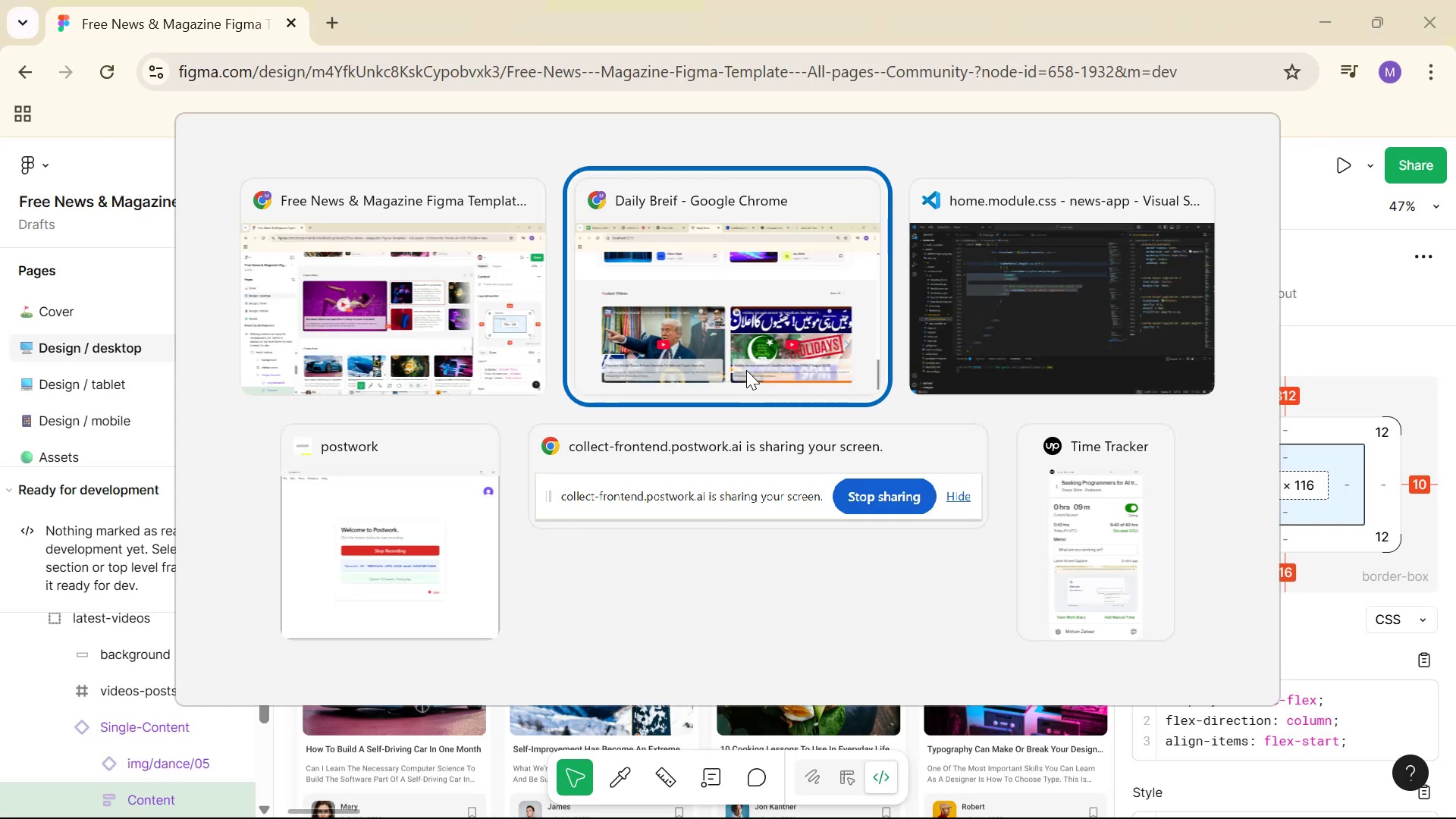 
hold_key(key=Tab, duration=7.61)
 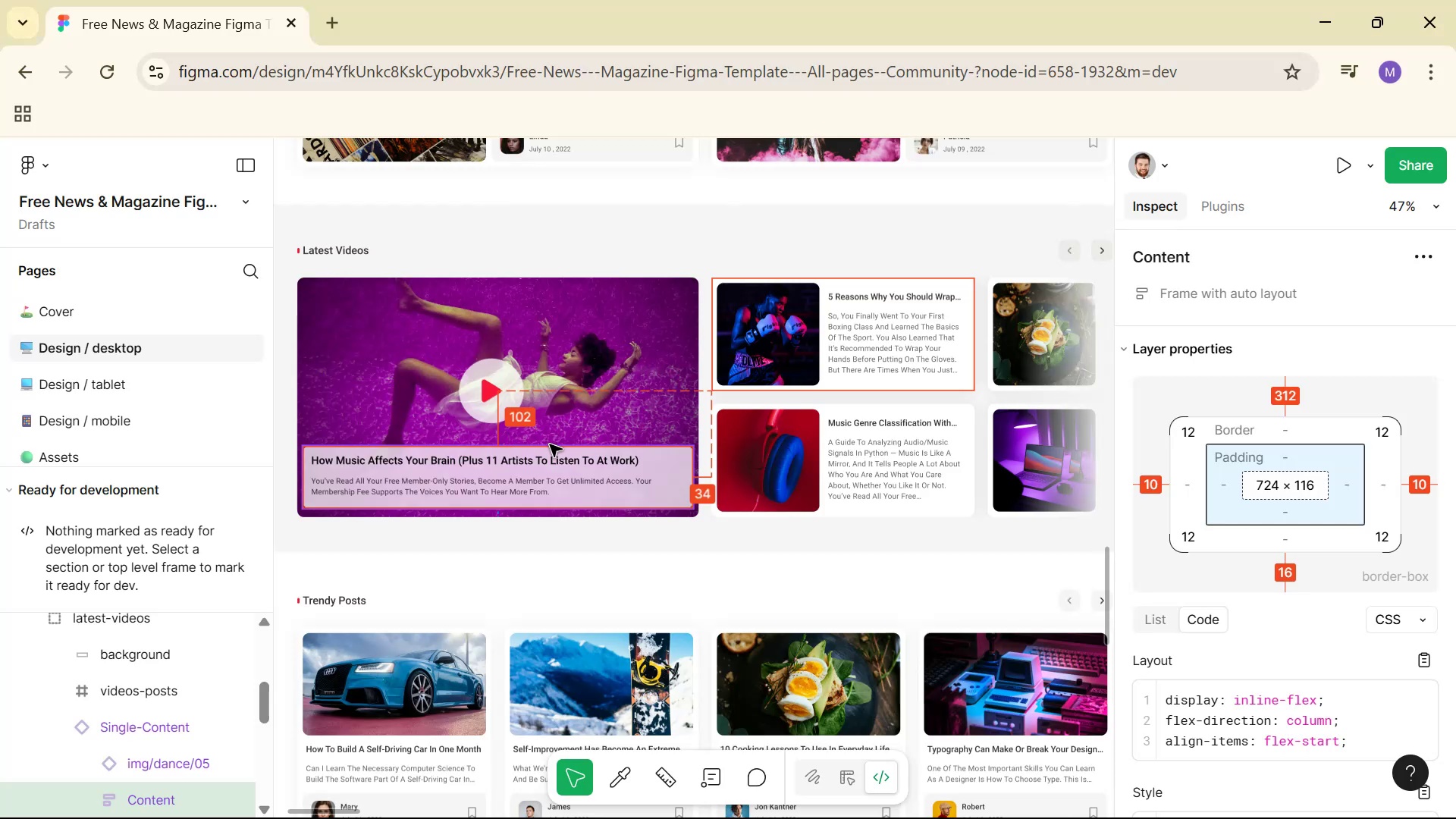 
left_click([500, 435])
 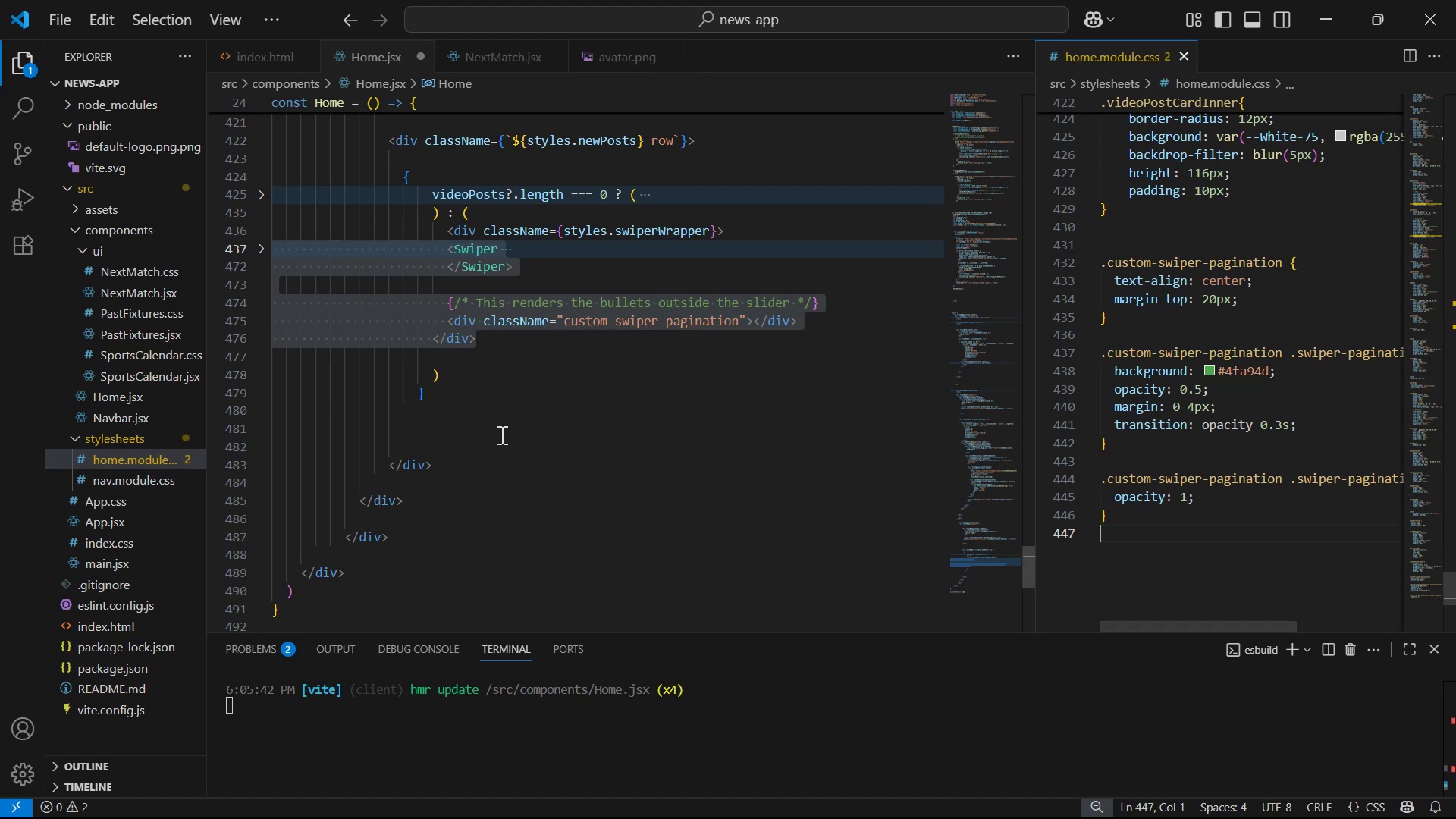 
key(Control+S)
 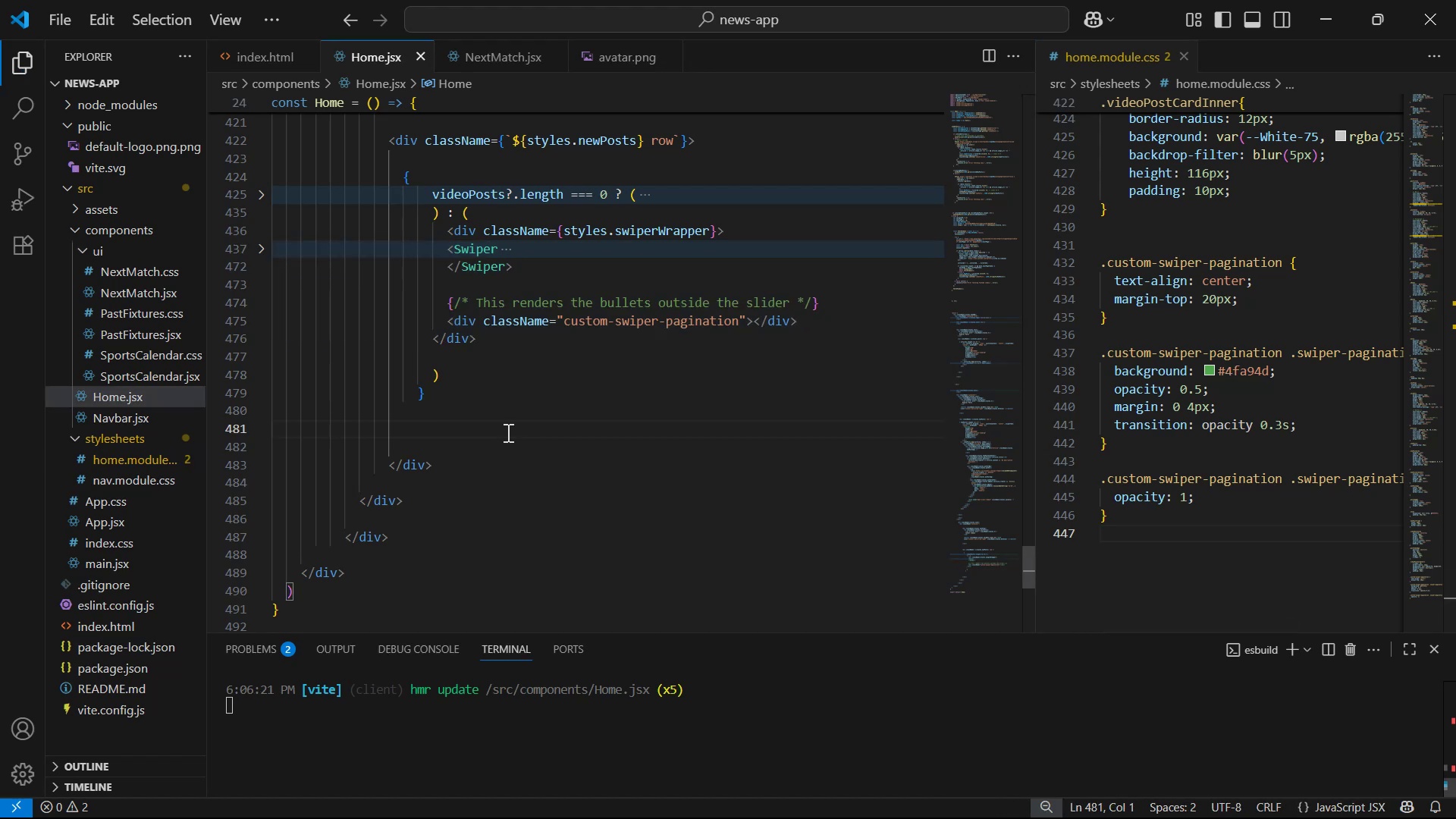 
key(Alt+AltLeft)
 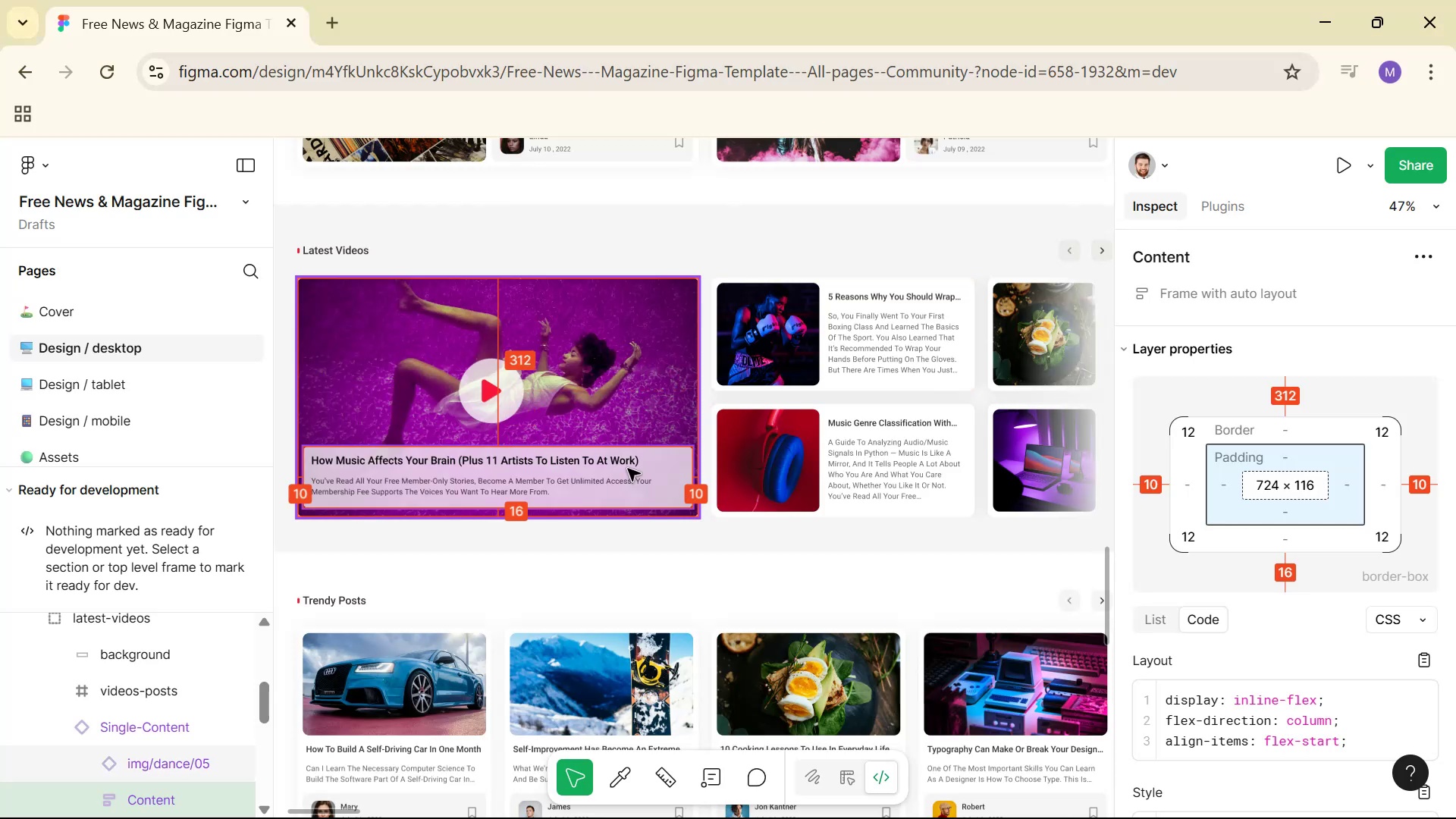 
key(Alt+Tab)
 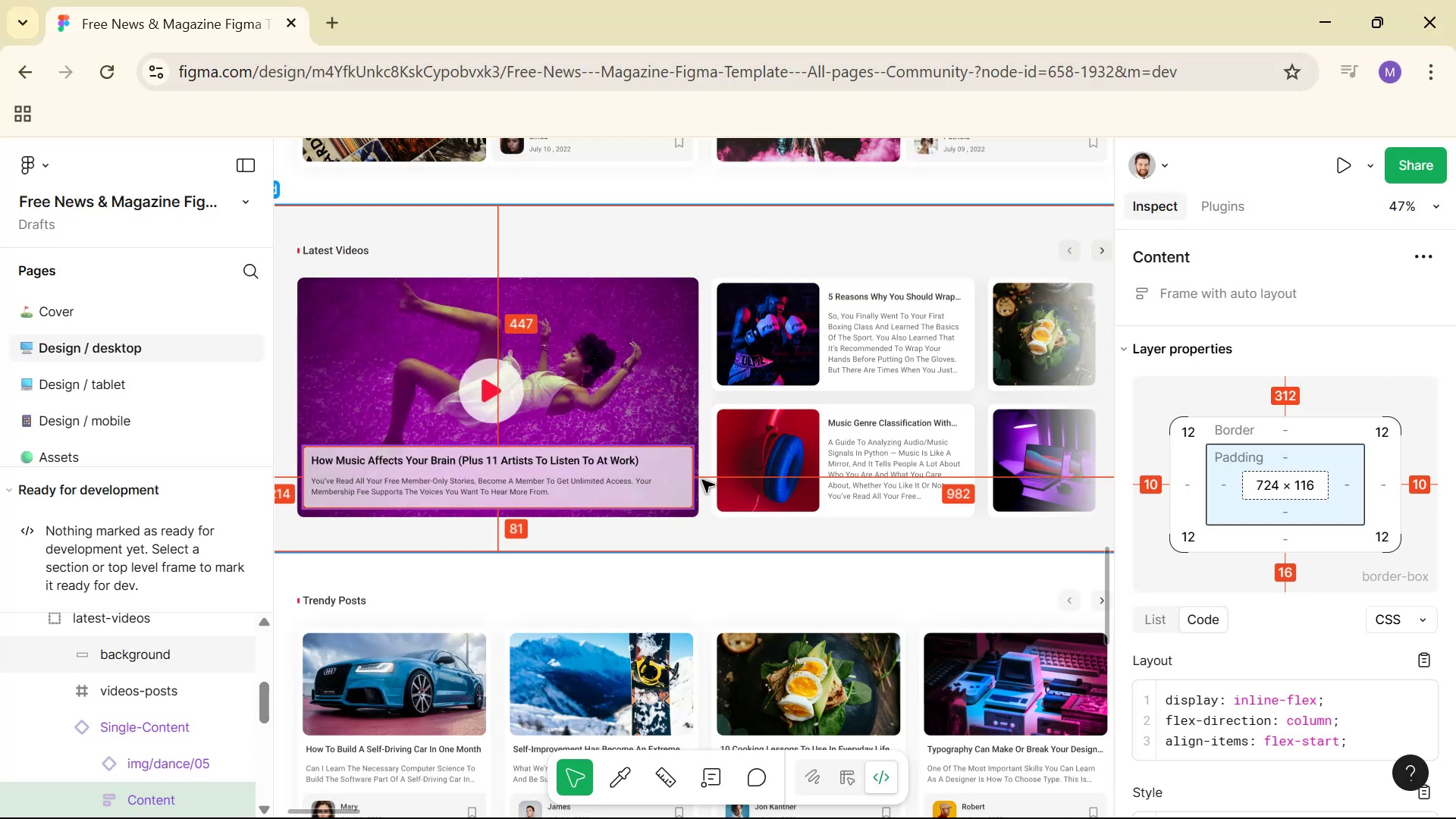 
key(Alt+Tab)
 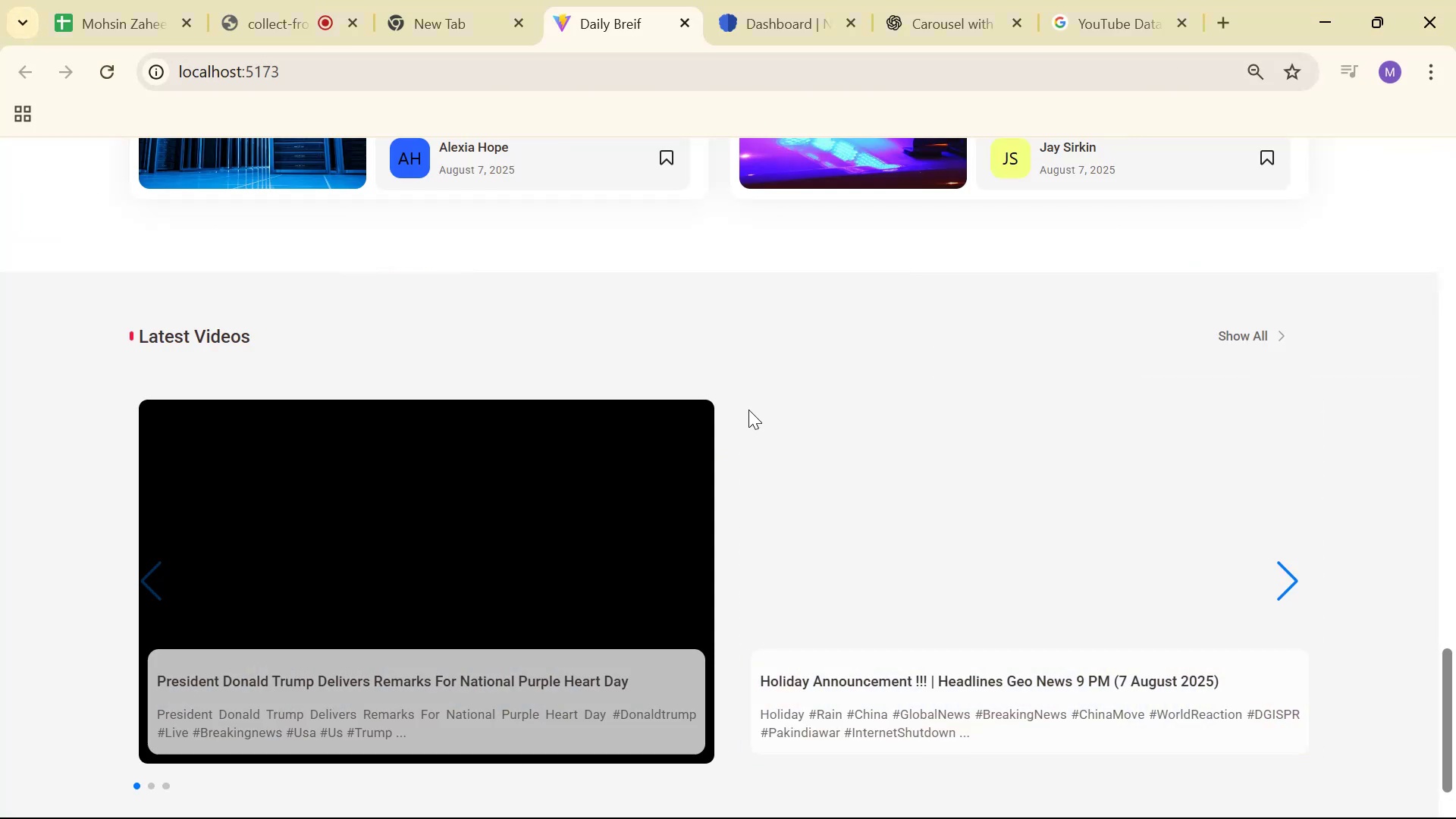 
scroll: coordinate [749, 390], scroll_direction: down, amount: 4.0
 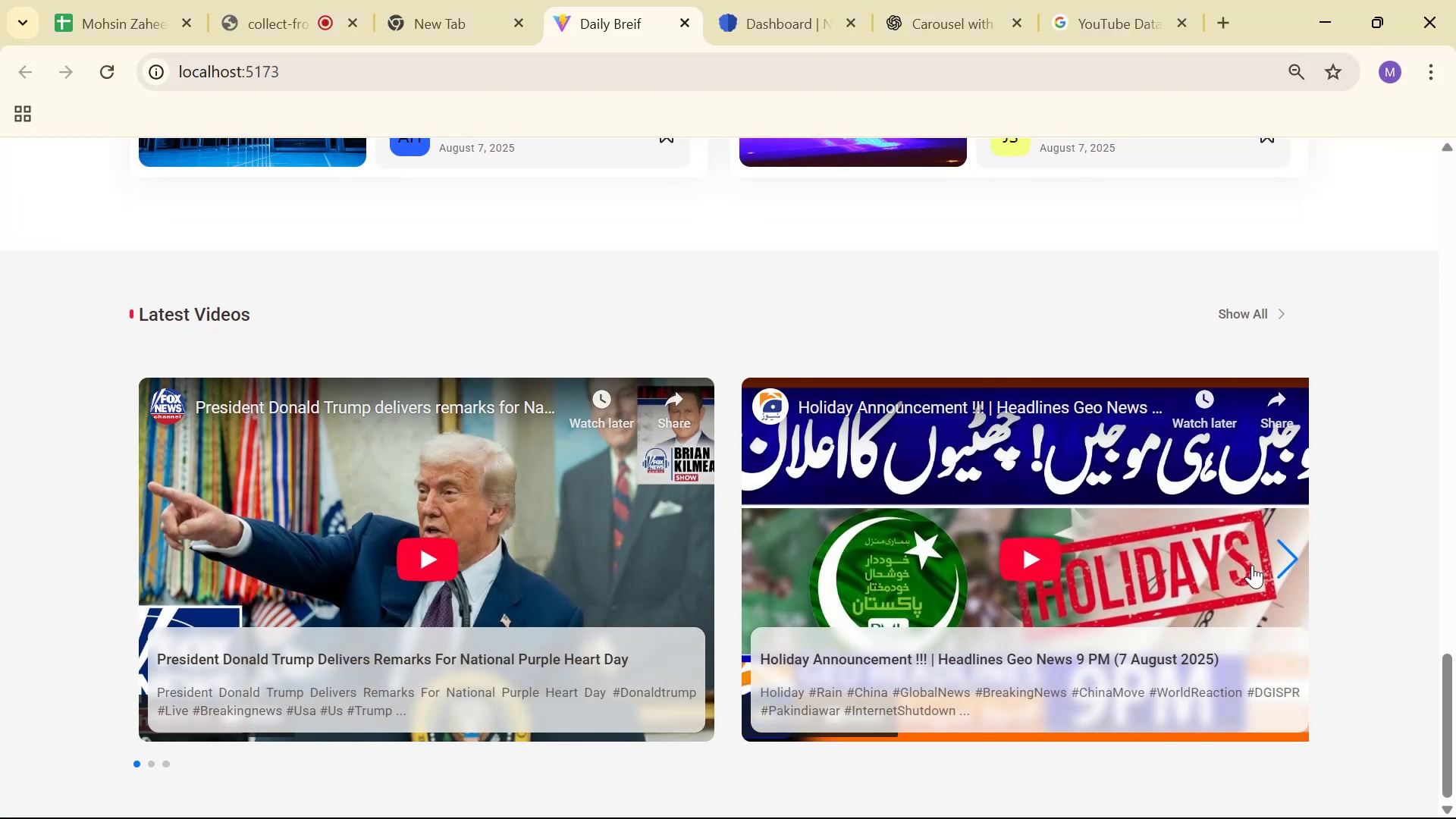 
left_click([1290, 557])
 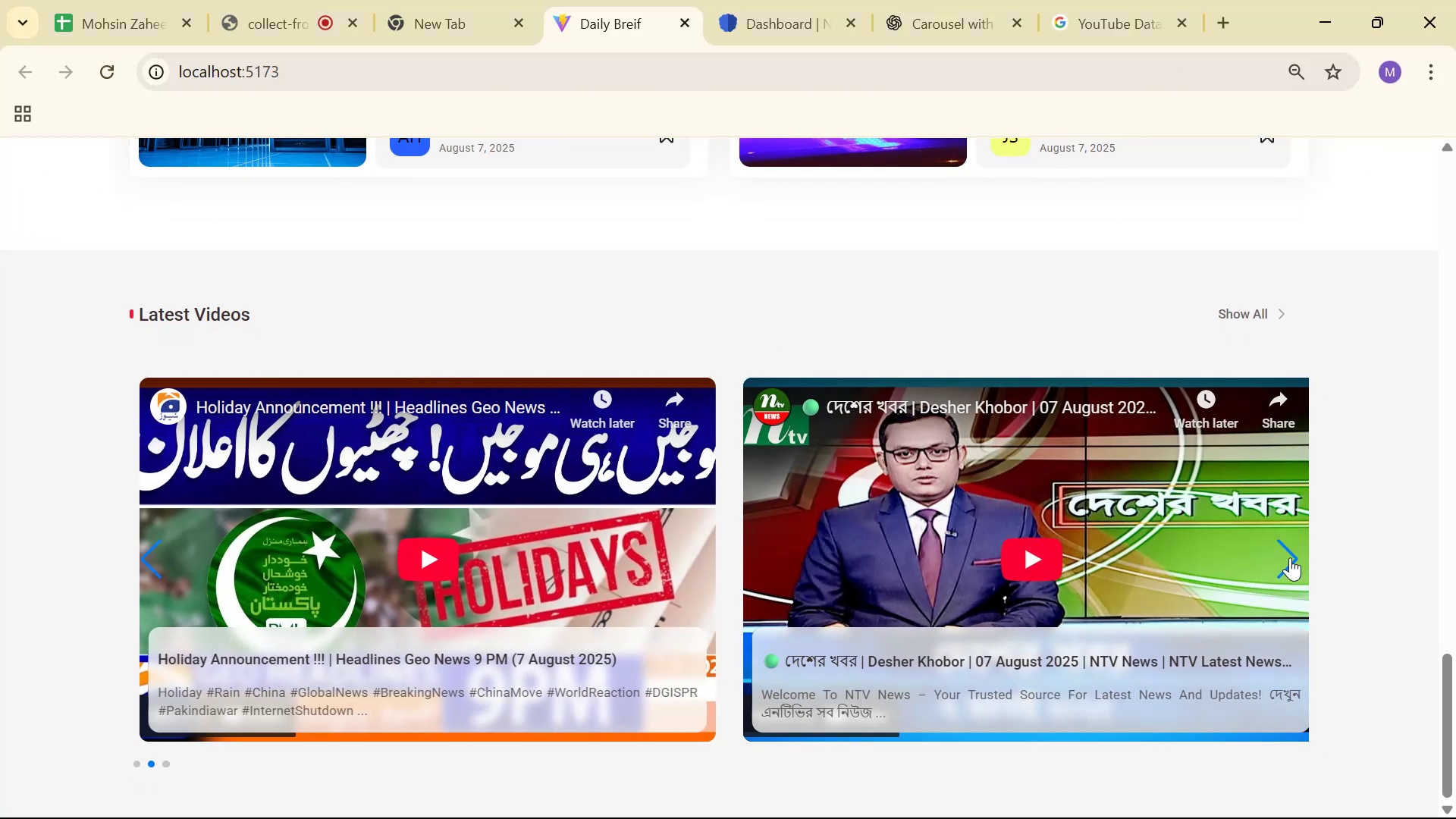 
left_click([1290, 557])
 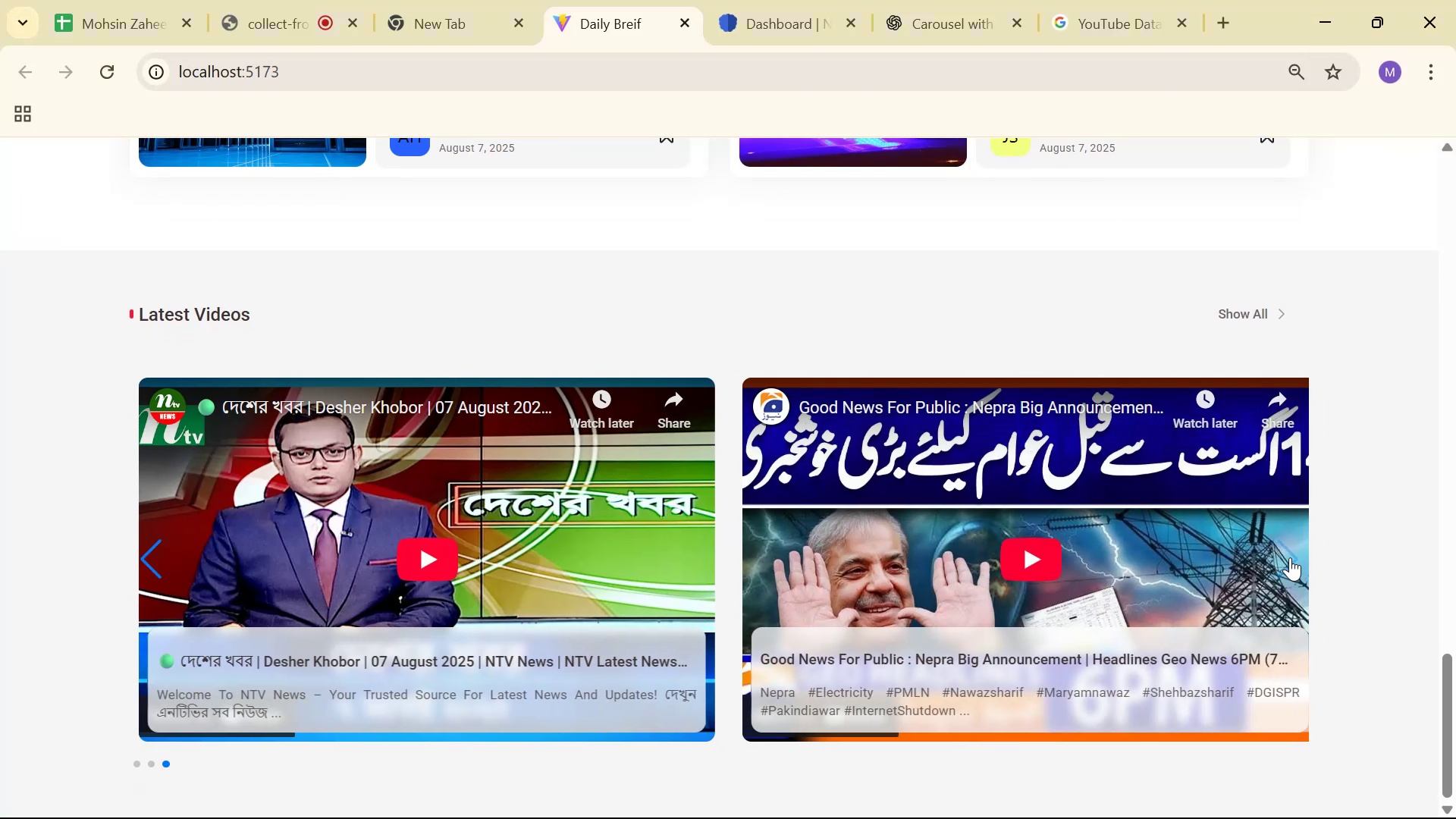 
left_click([1291, 557])
 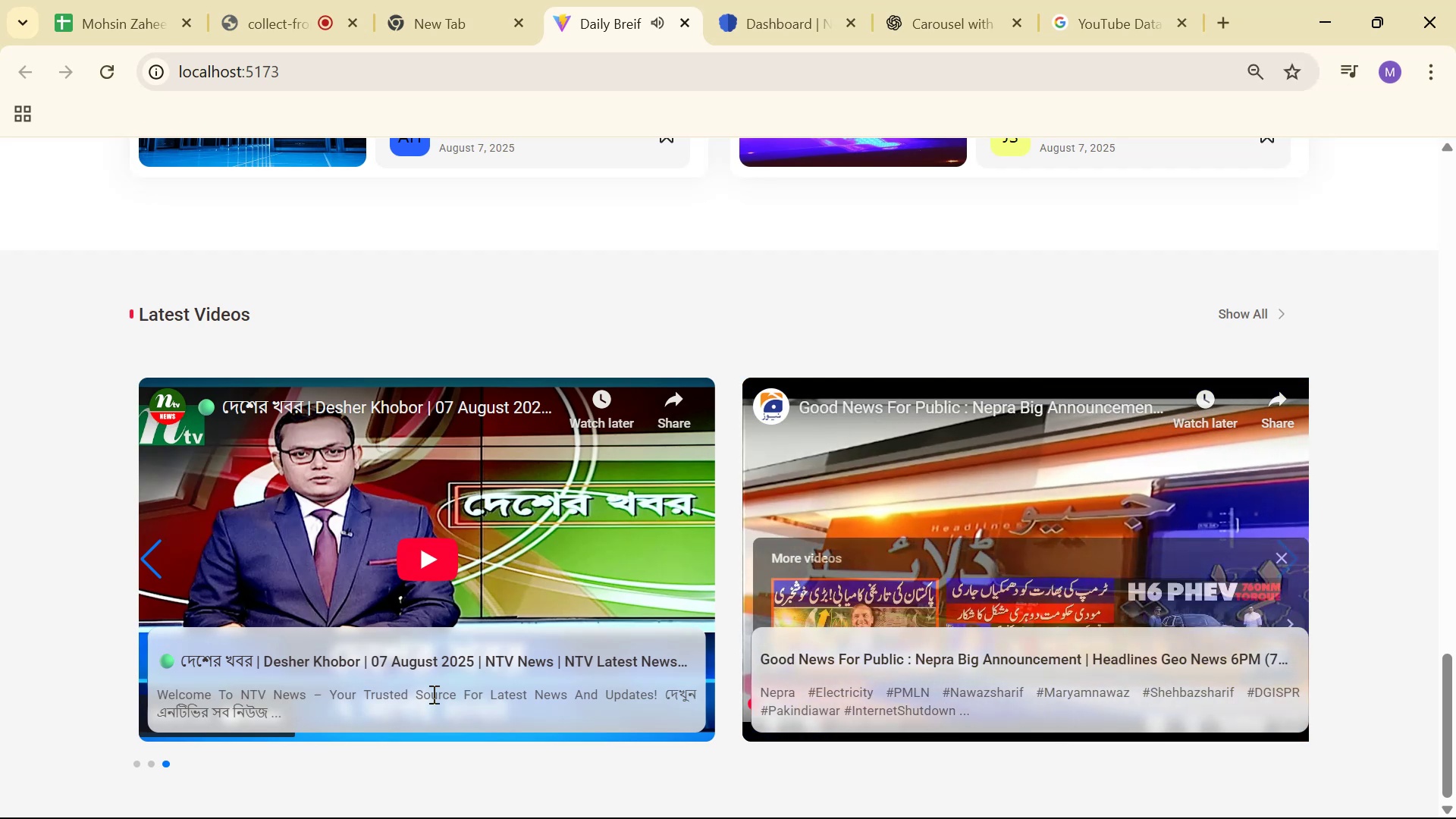 
key(Alt+AltLeft)
 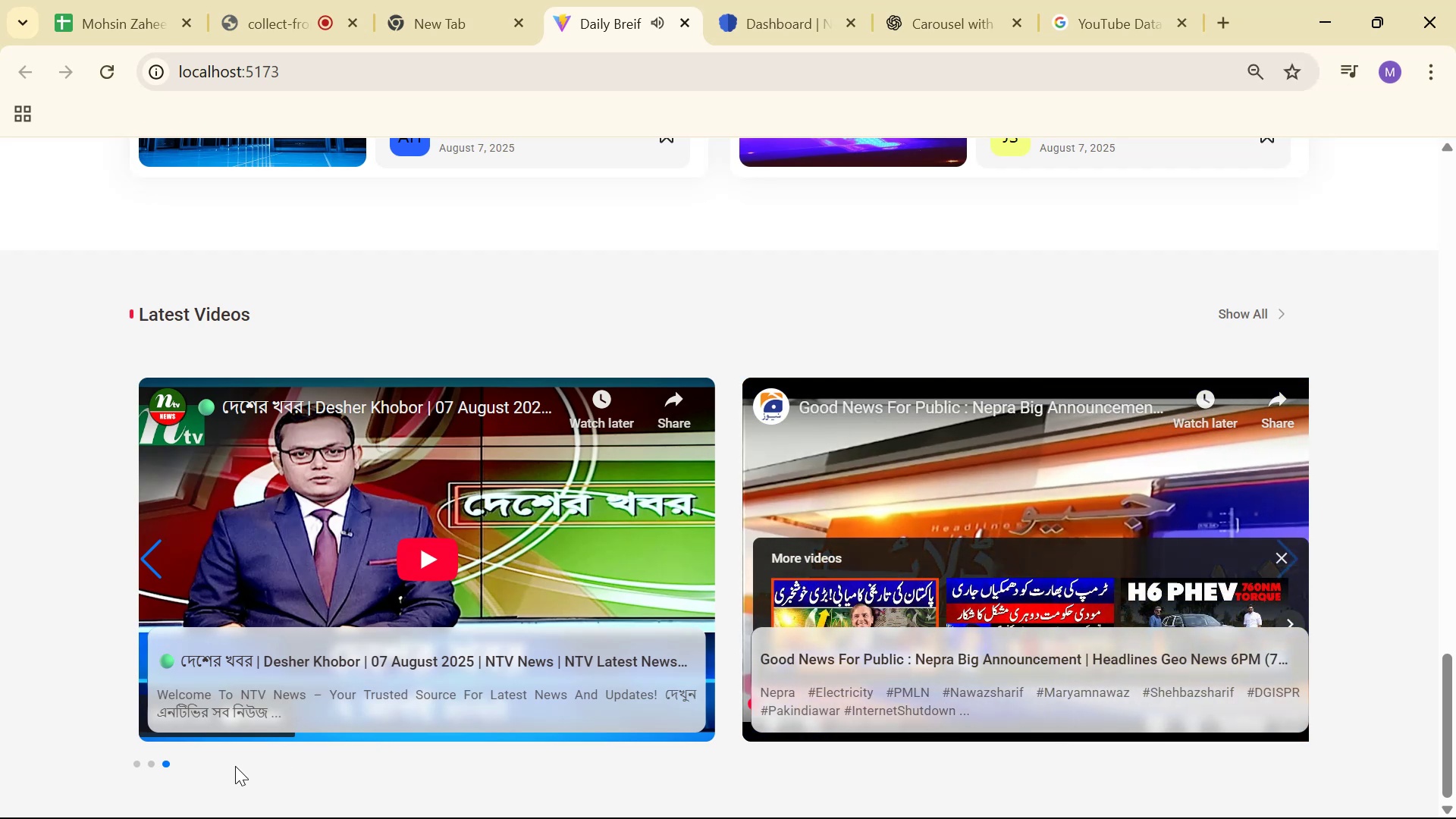 
key(Alt+Tab)
 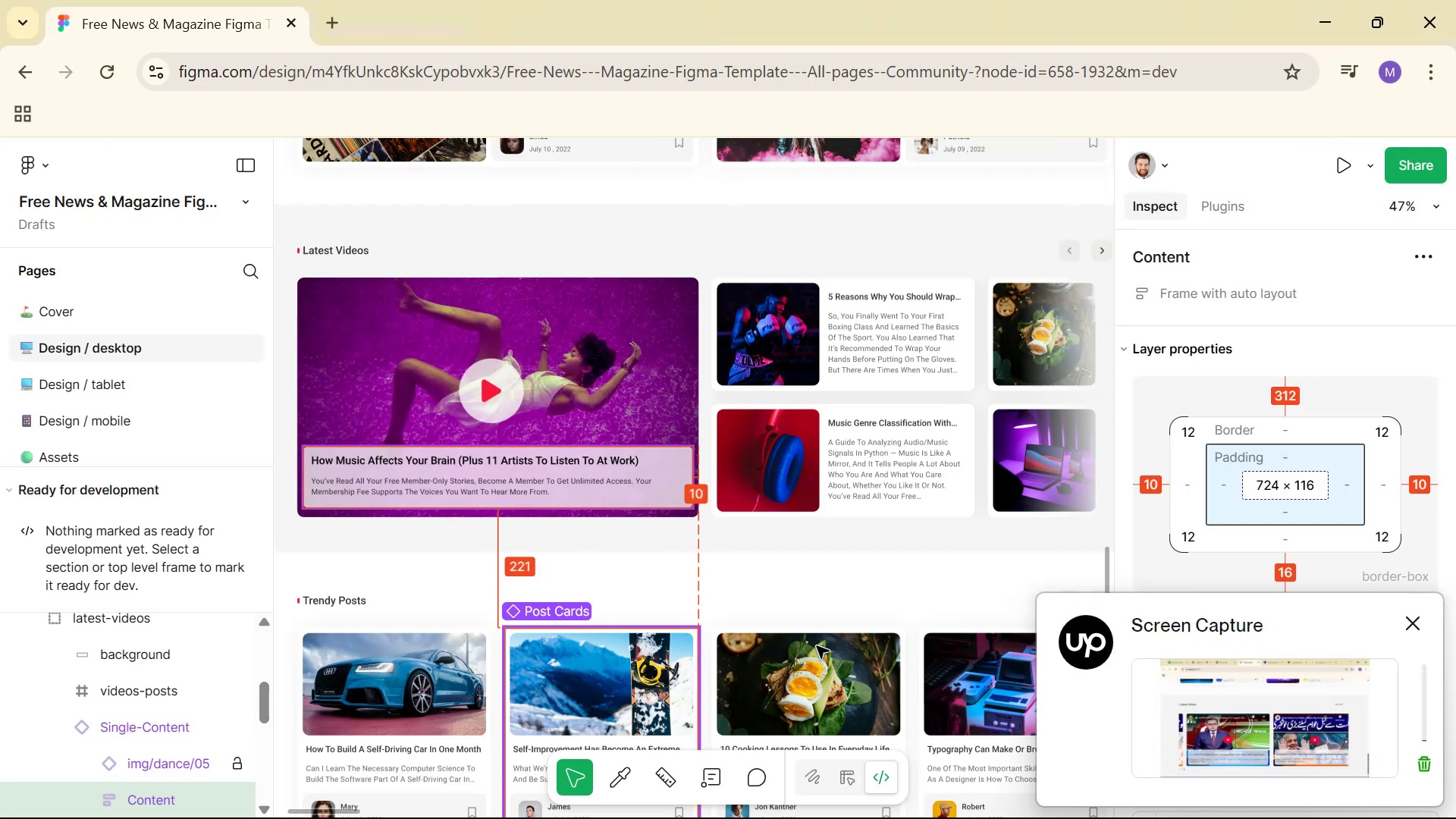 
key(Alt+Tab)
 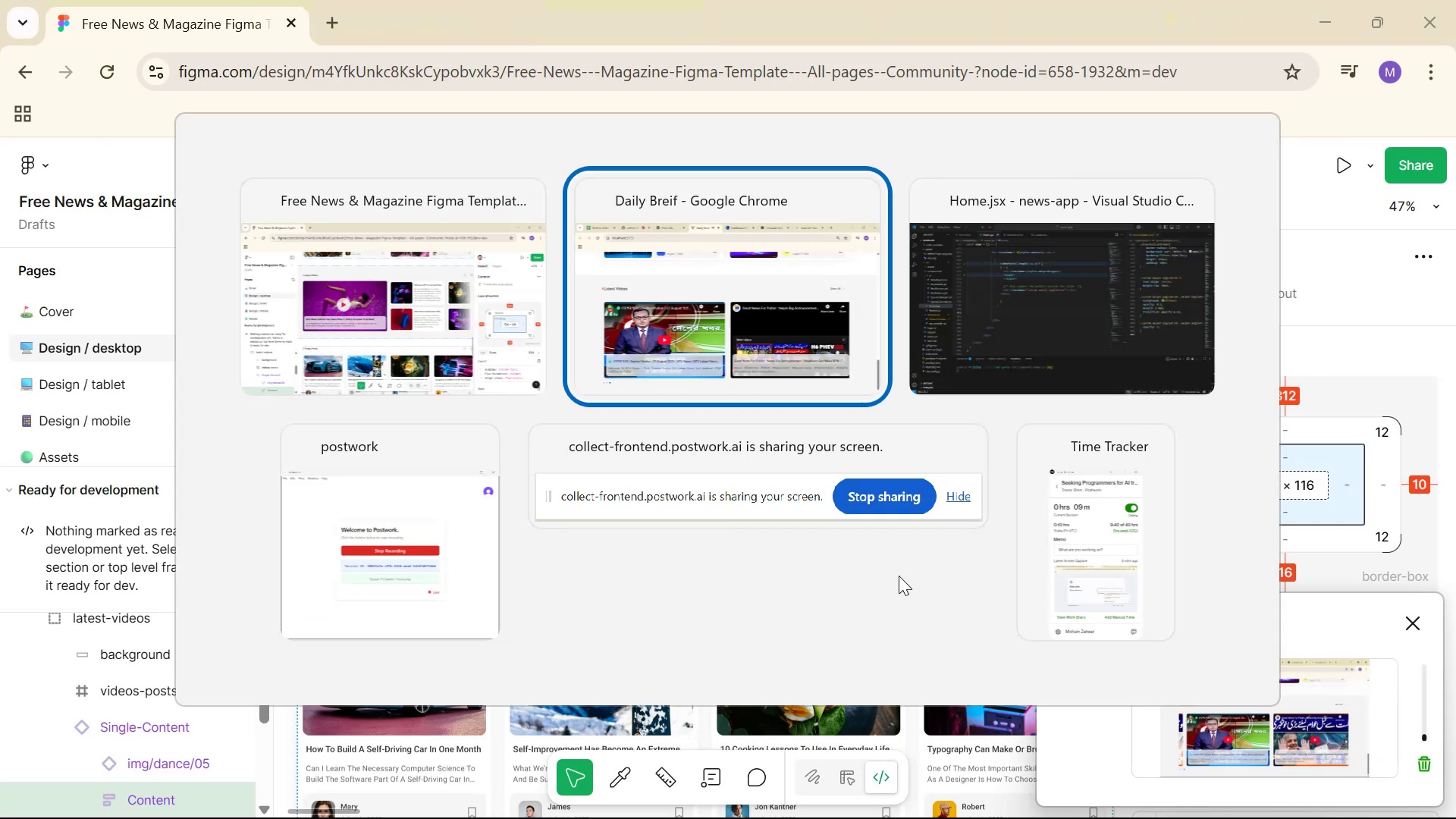 
key(Alt+Tab)
 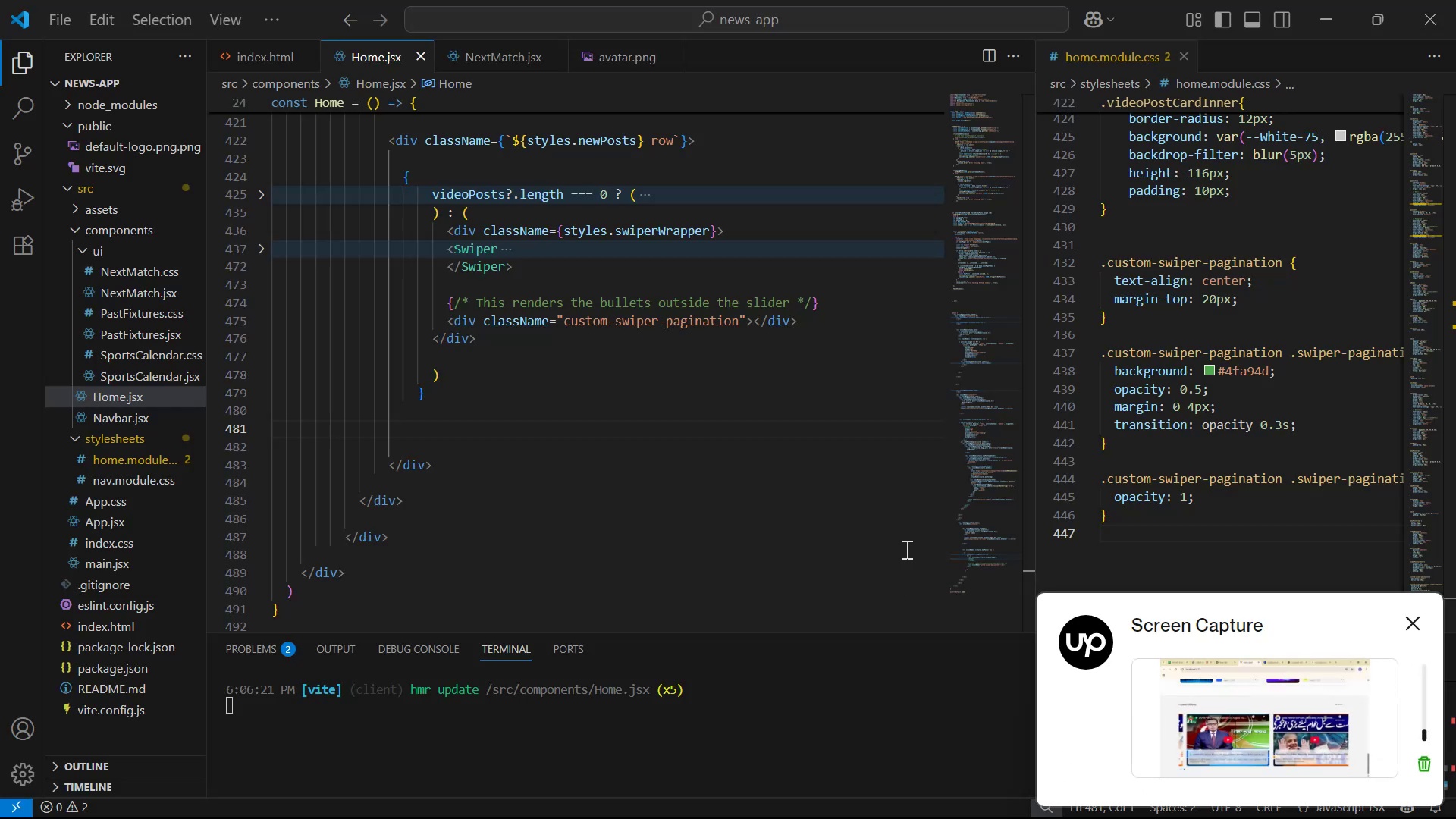 
scroll: coordinate [881, 493], scroll_direction: up, amount: 3.0
 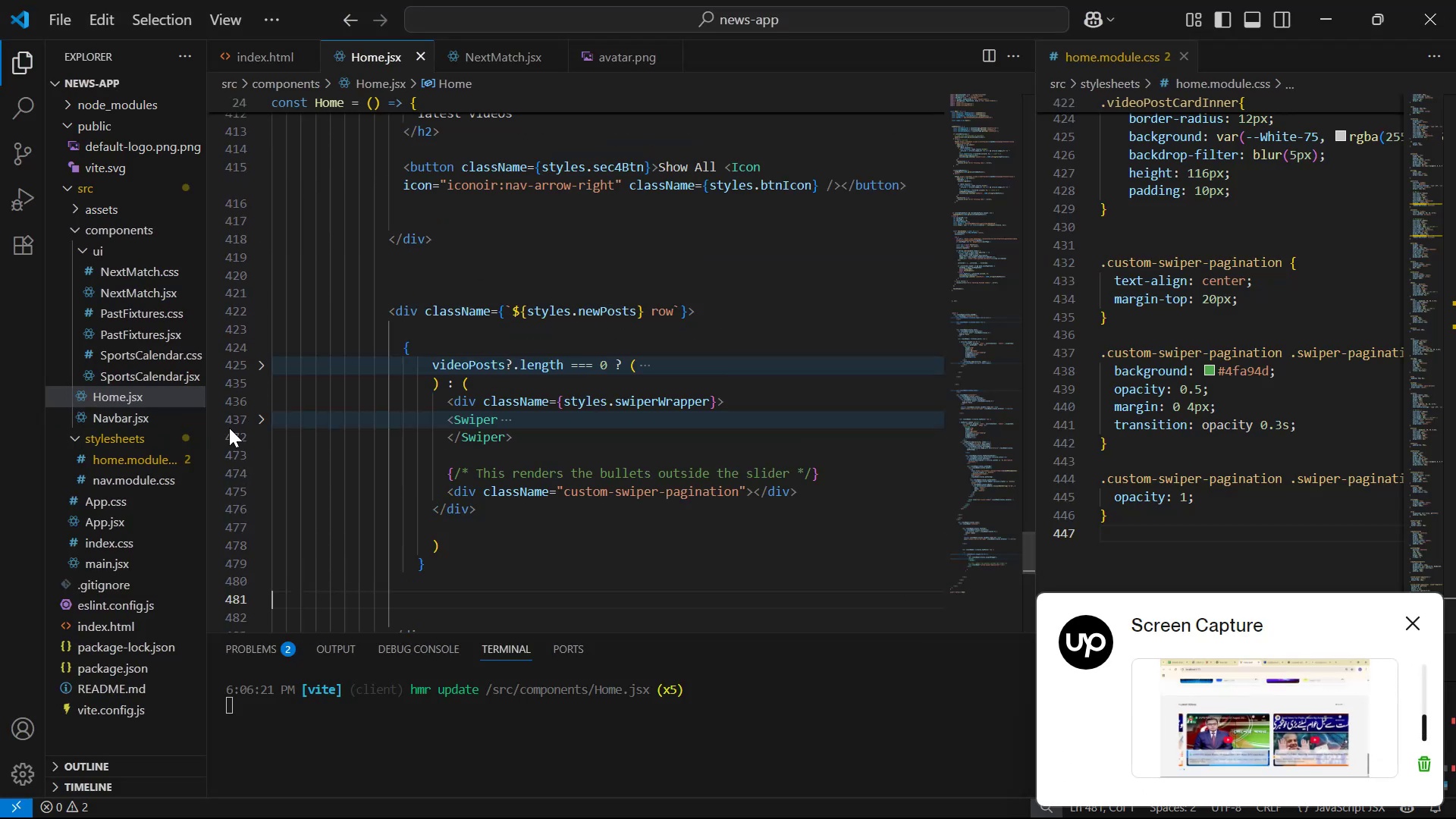 
left_click([262, 425])
 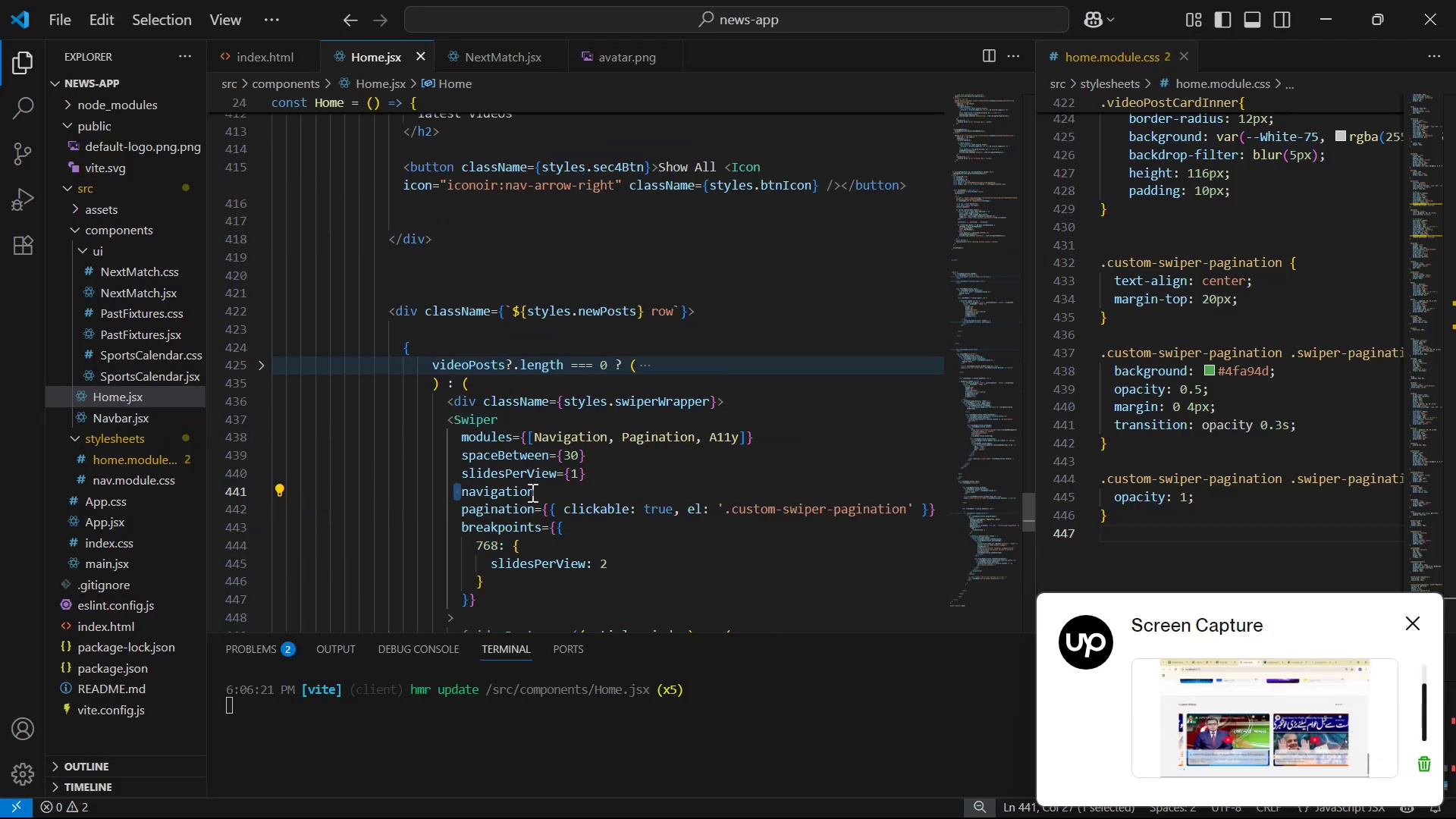 
double_click([592, 491])
 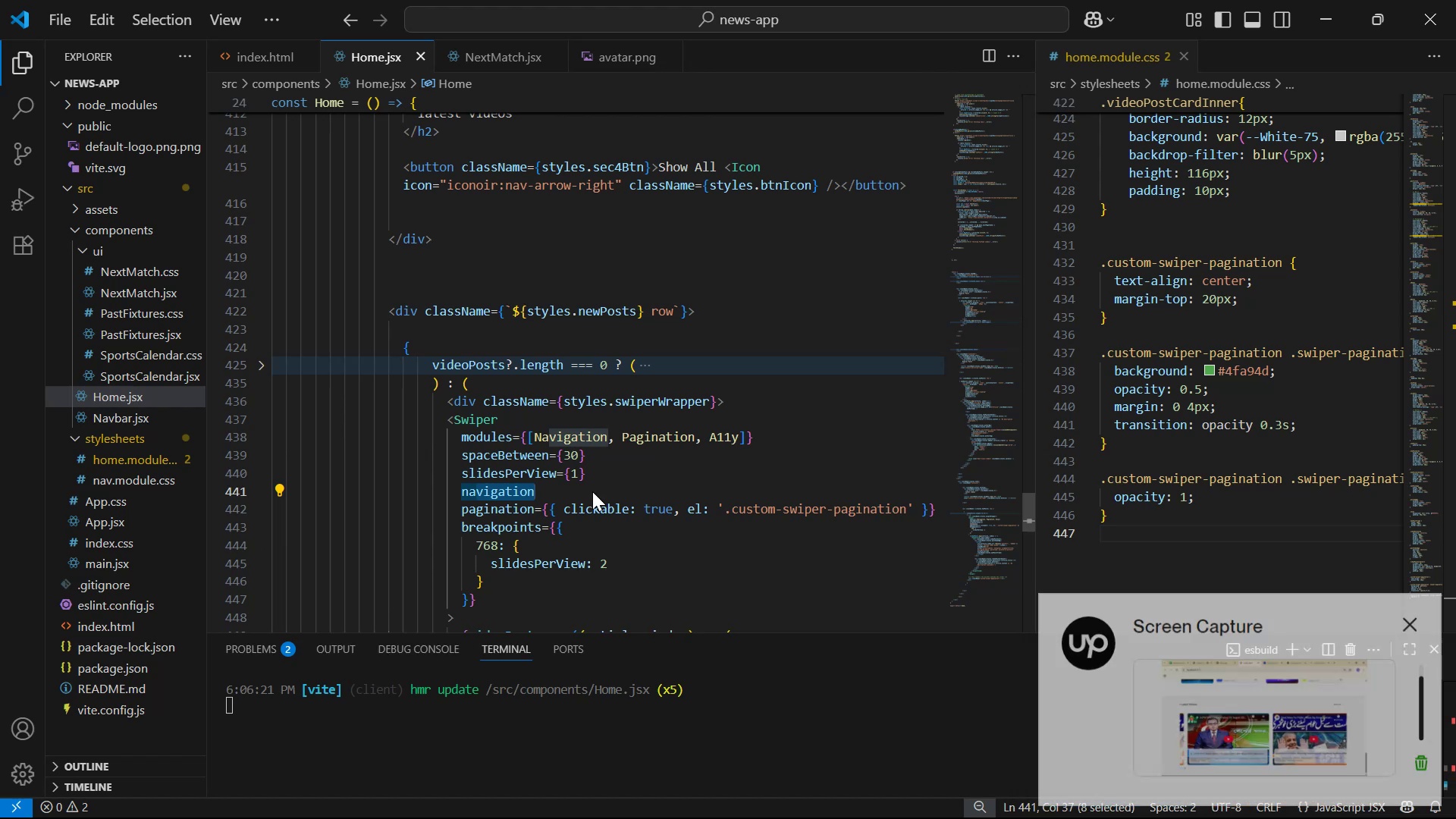 
triple_click([592, 491])
 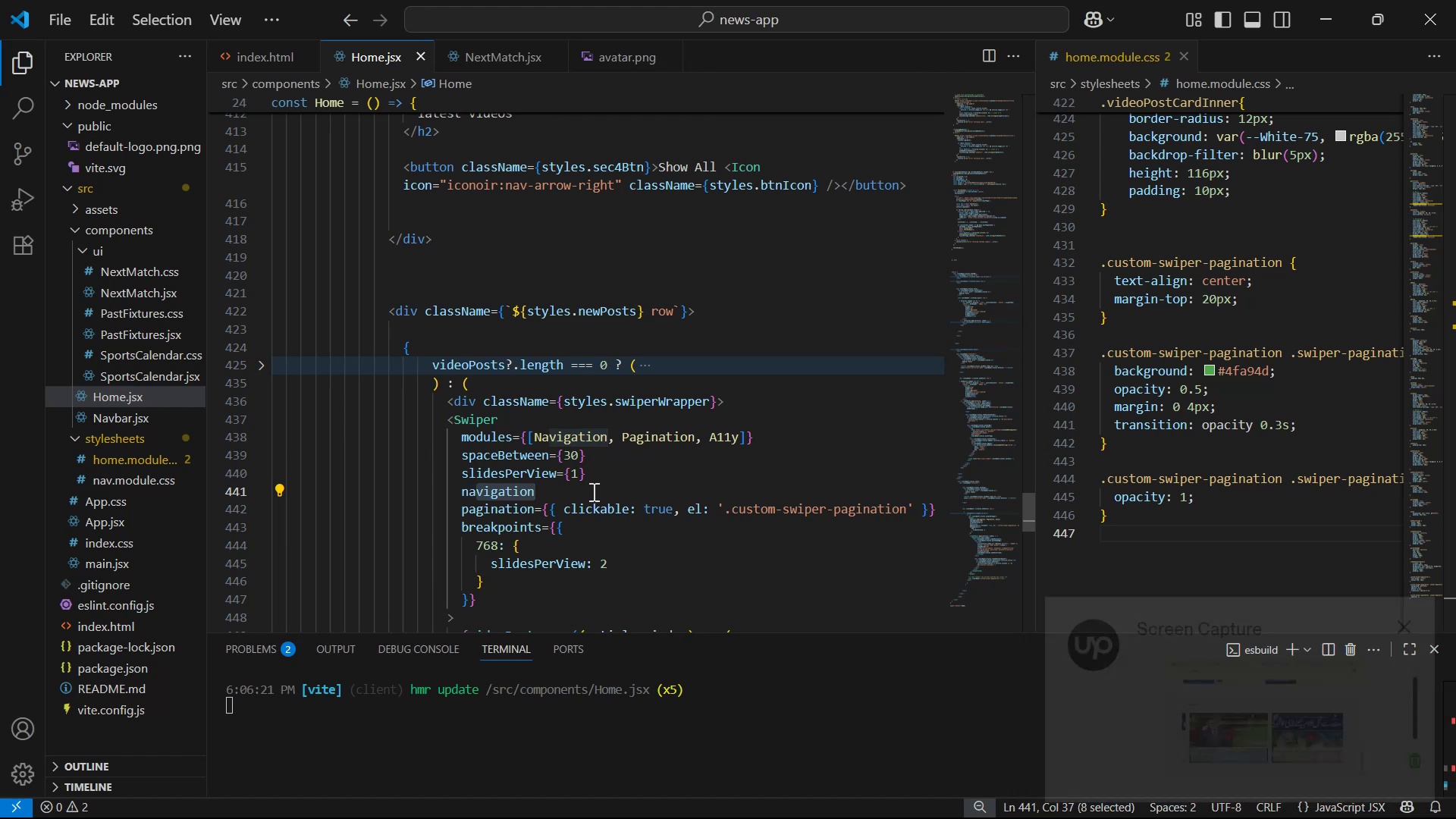 
key(Backspace)
 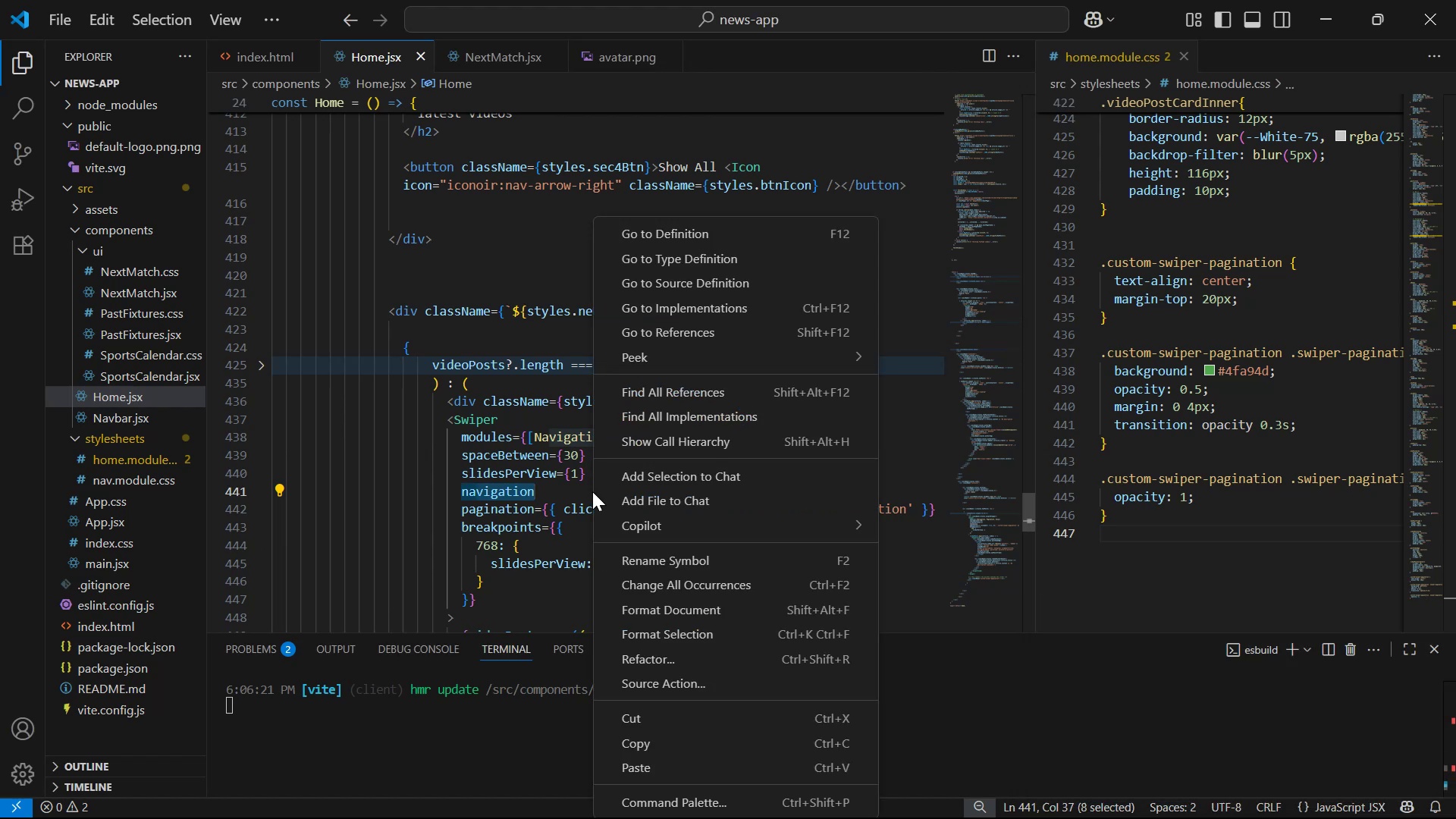 
triple_click([592, 491])
 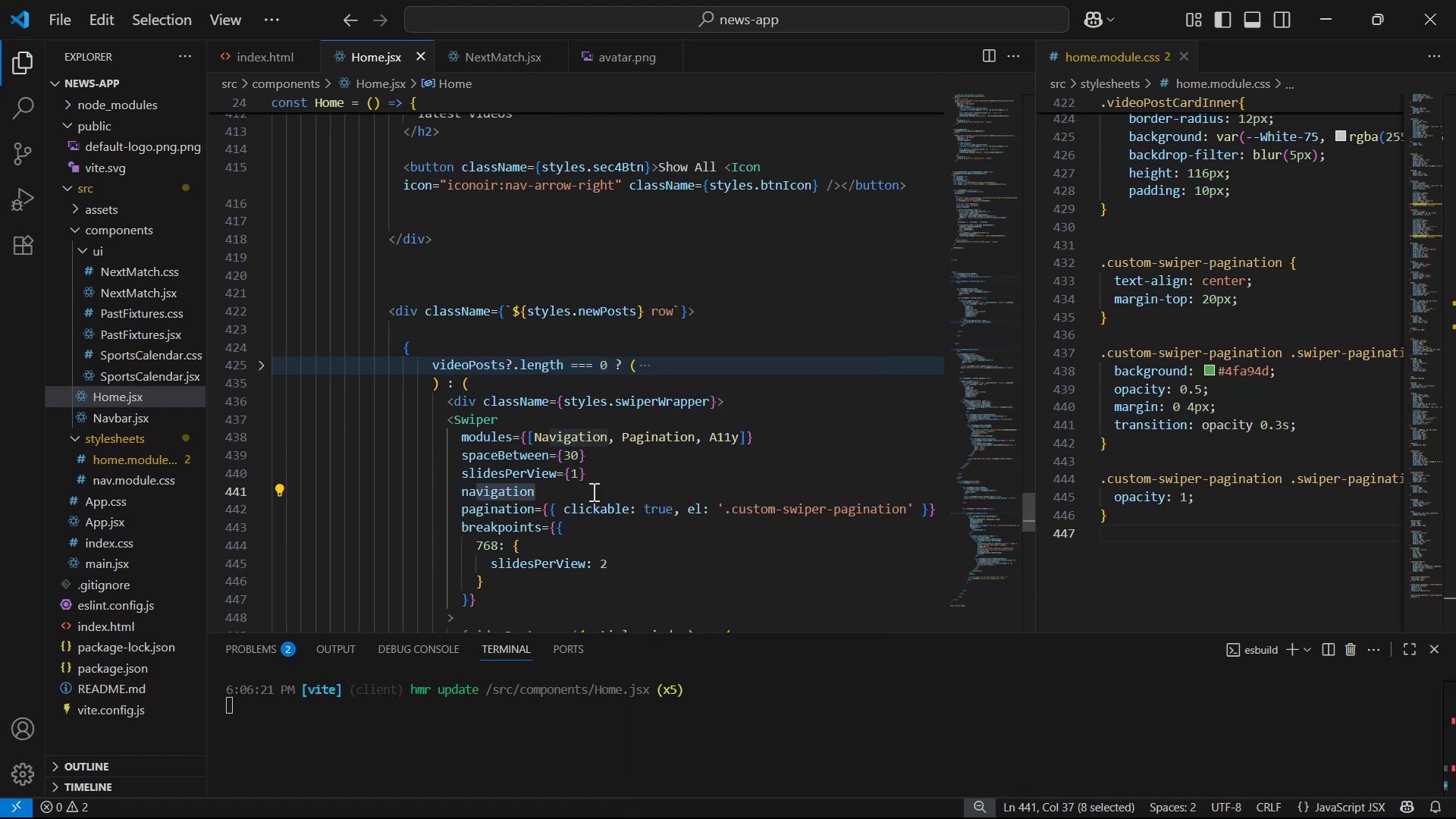 
triple_click([592, 491])
 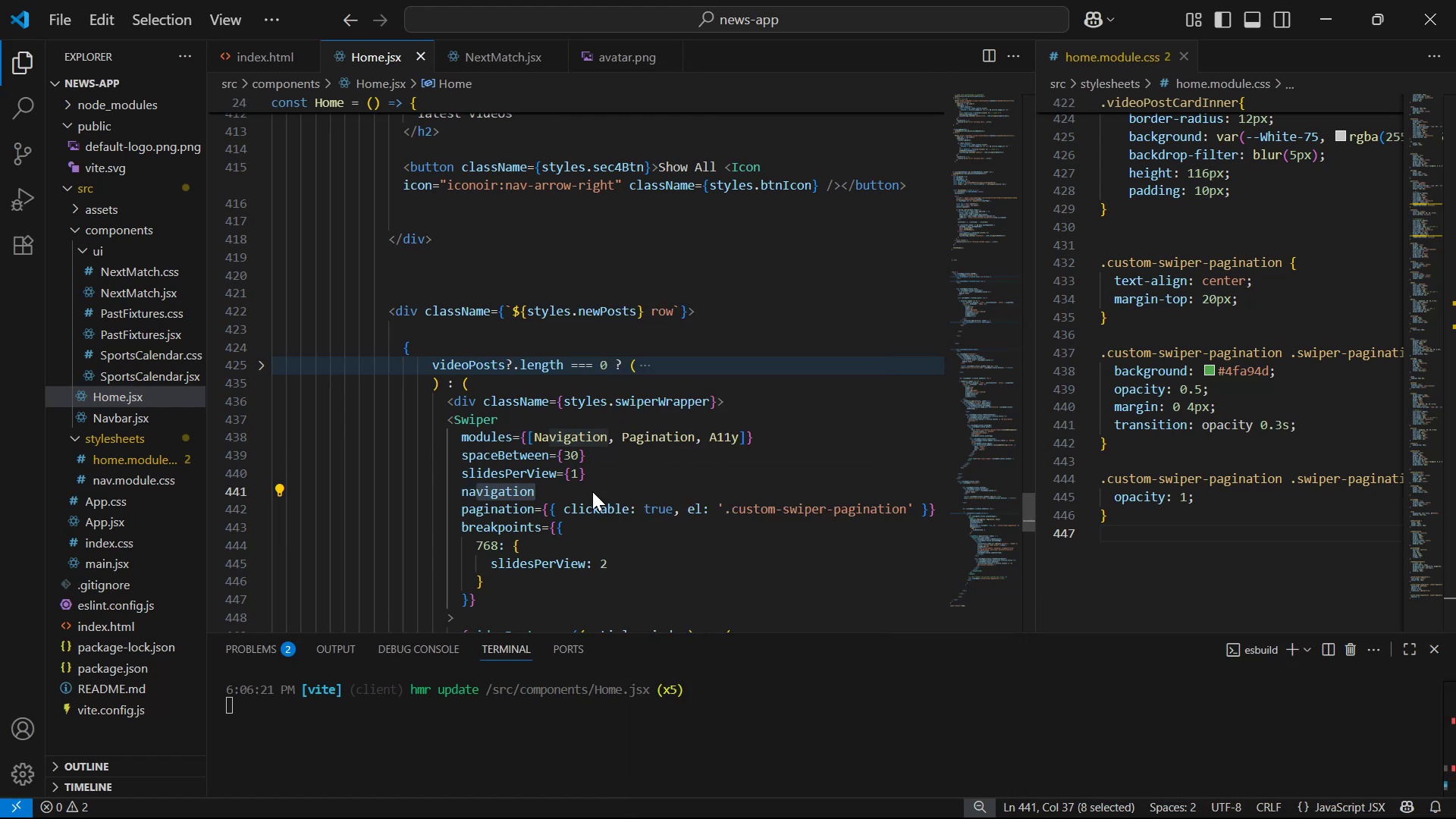 
triple_click([592, 491])
 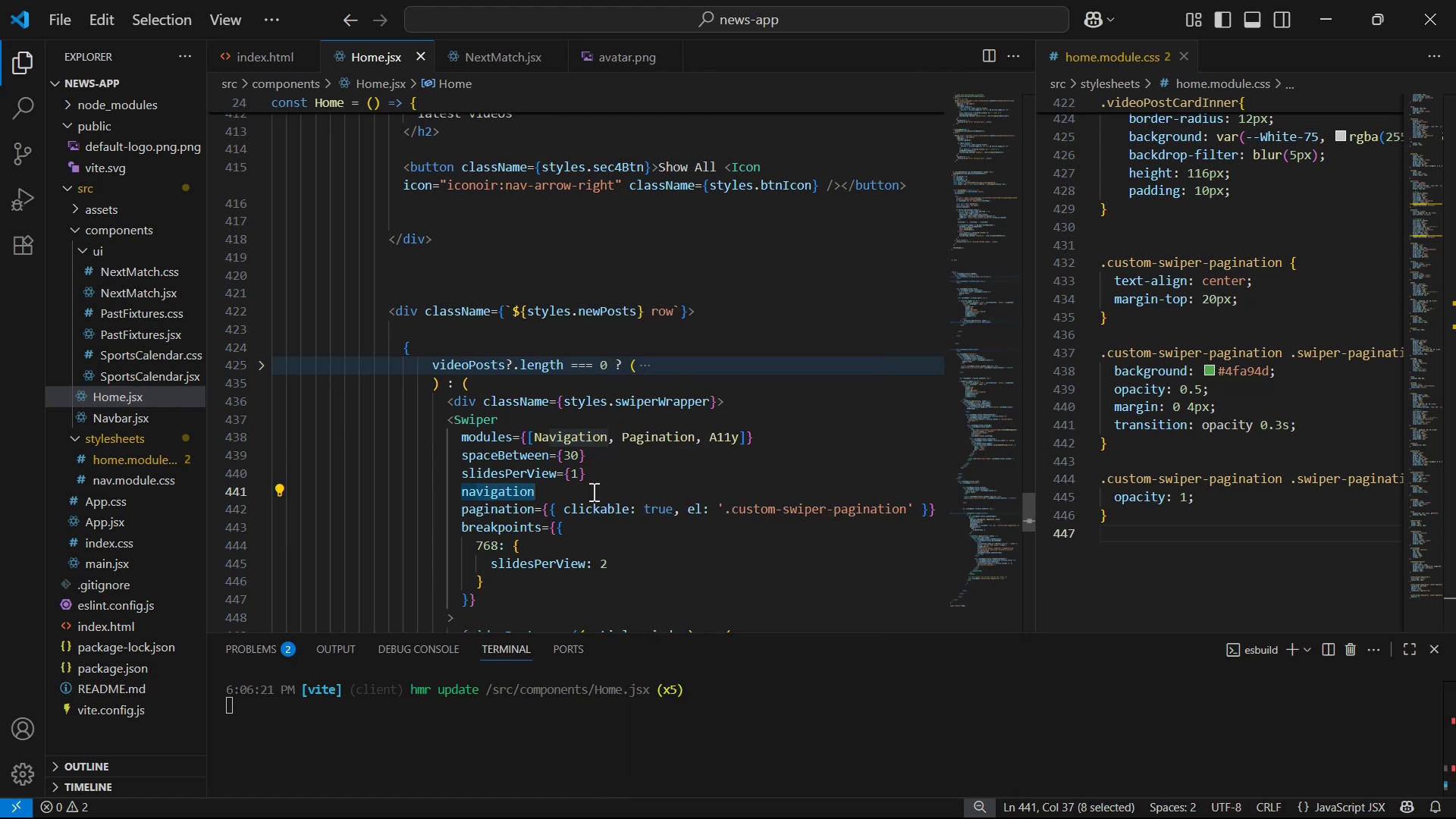 
left_click([592, 491])
 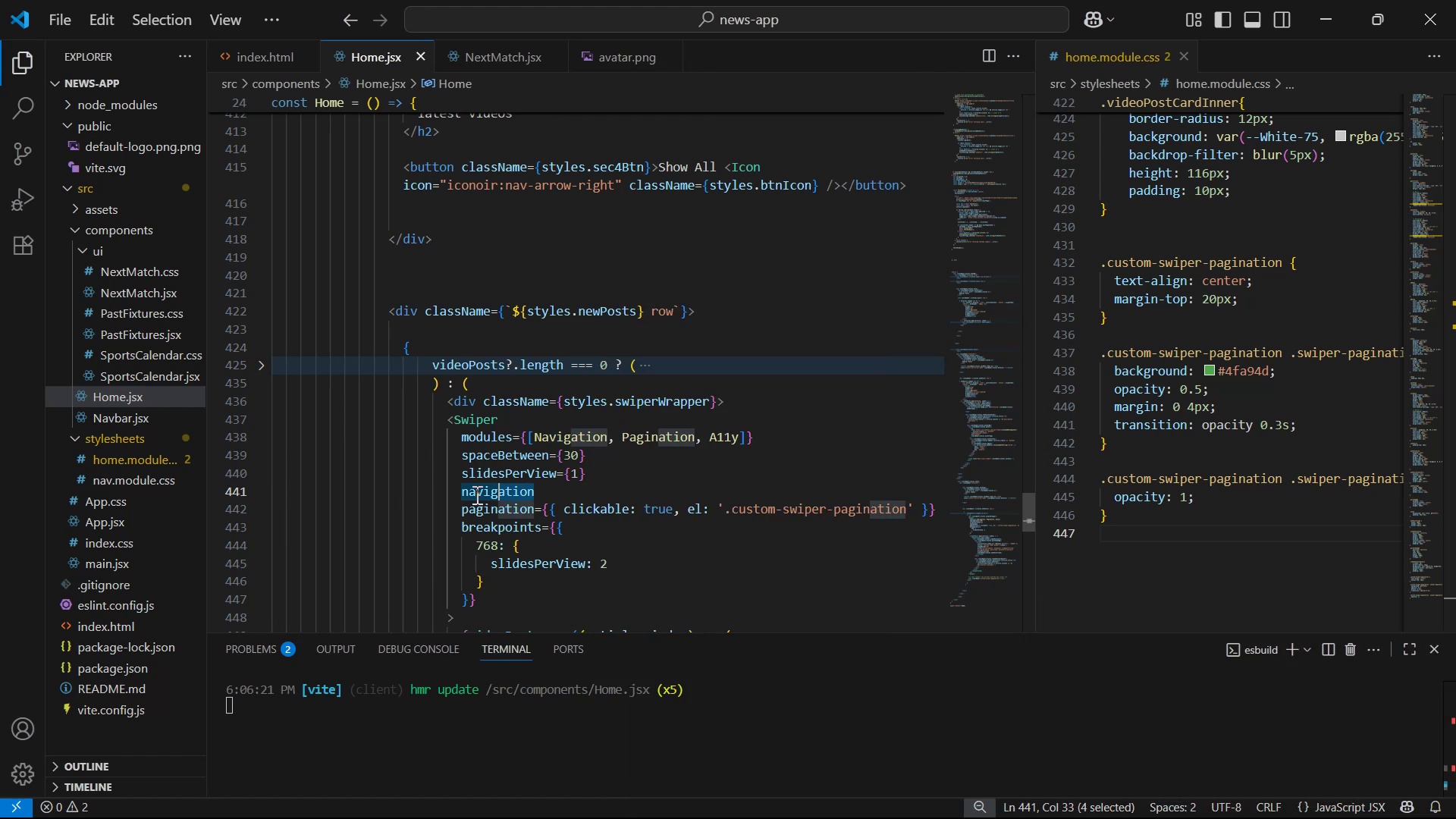 
key(Backspace)
 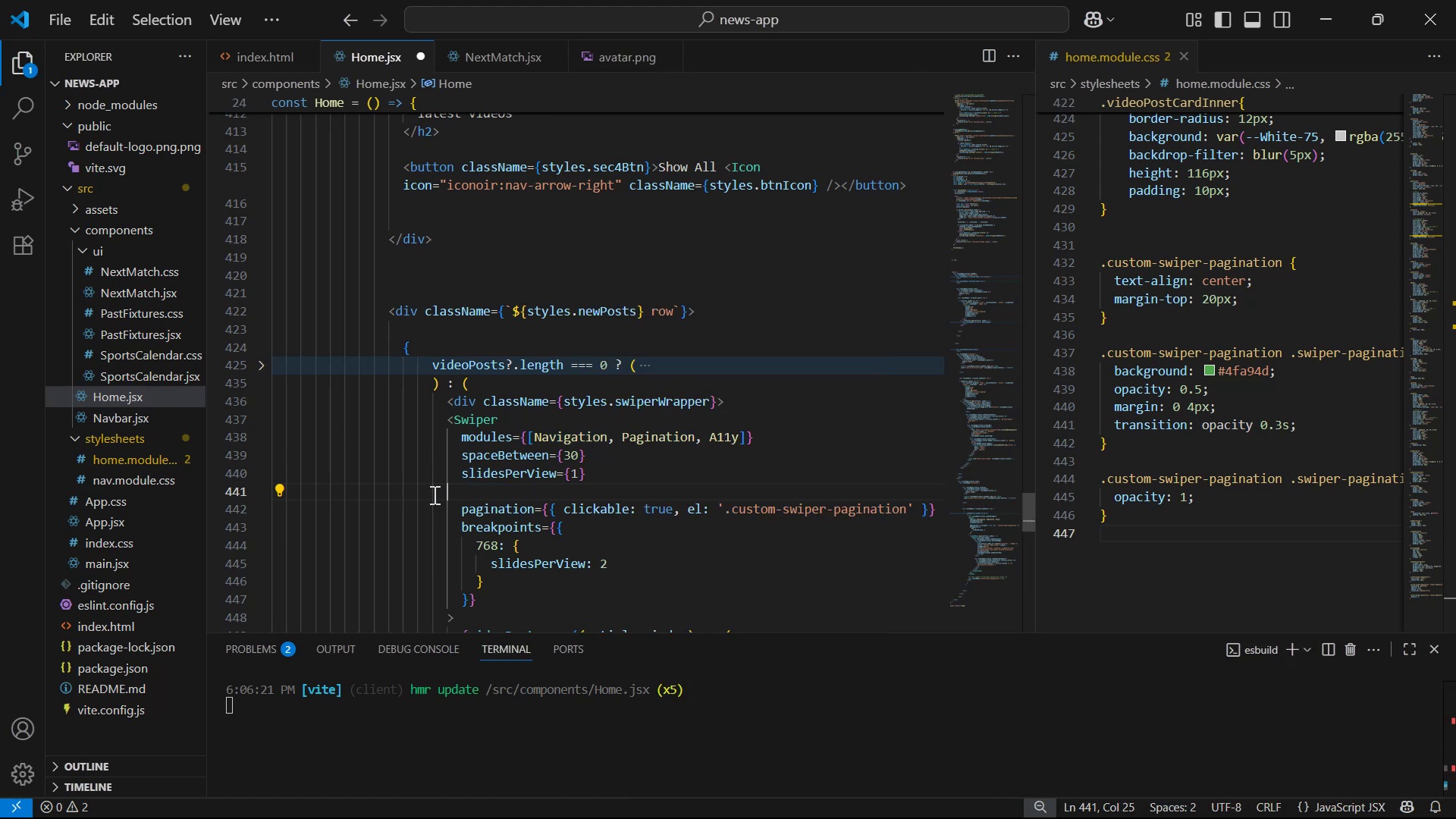 
key(Control+S)
 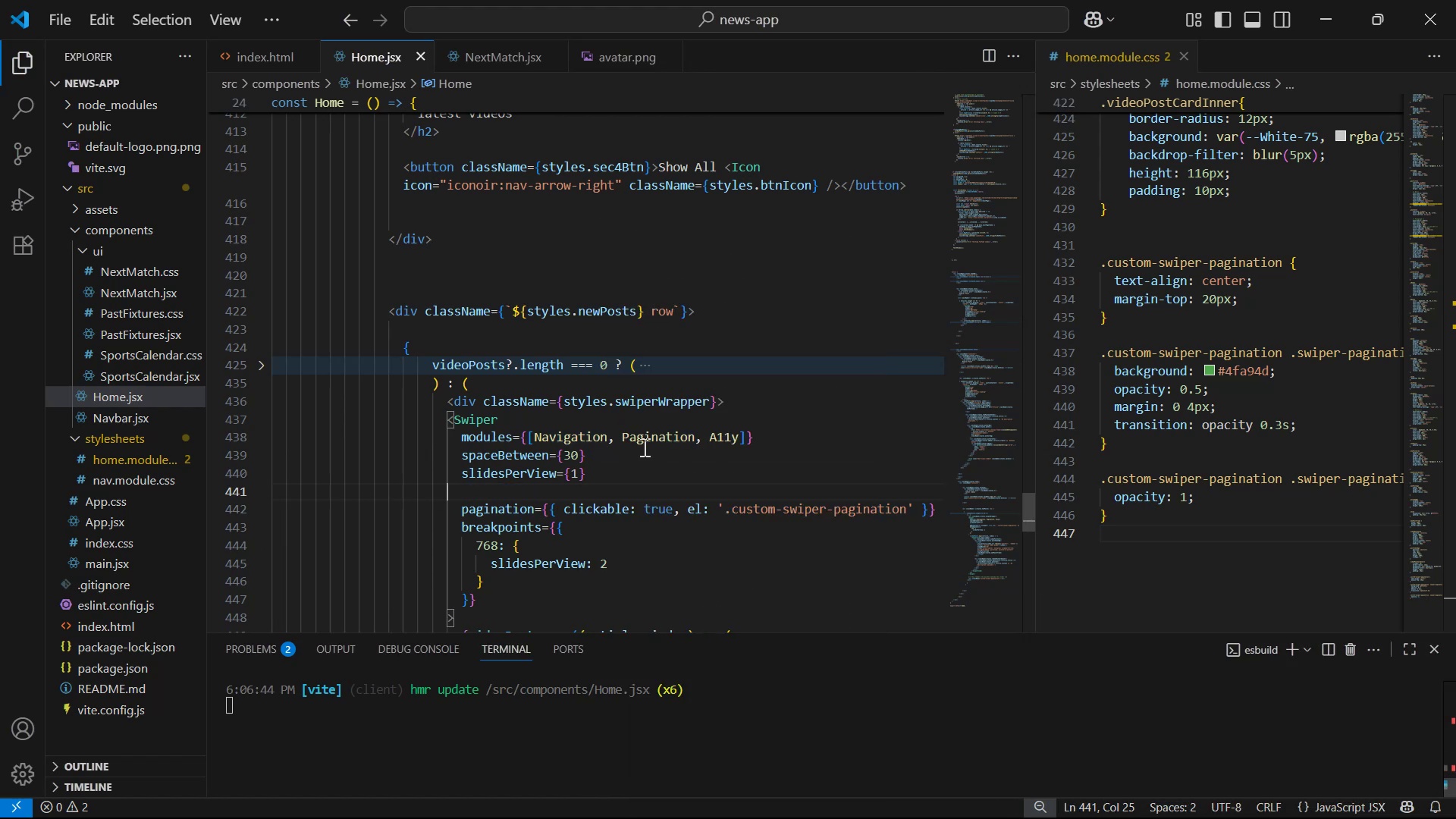 
key(Control+S)
 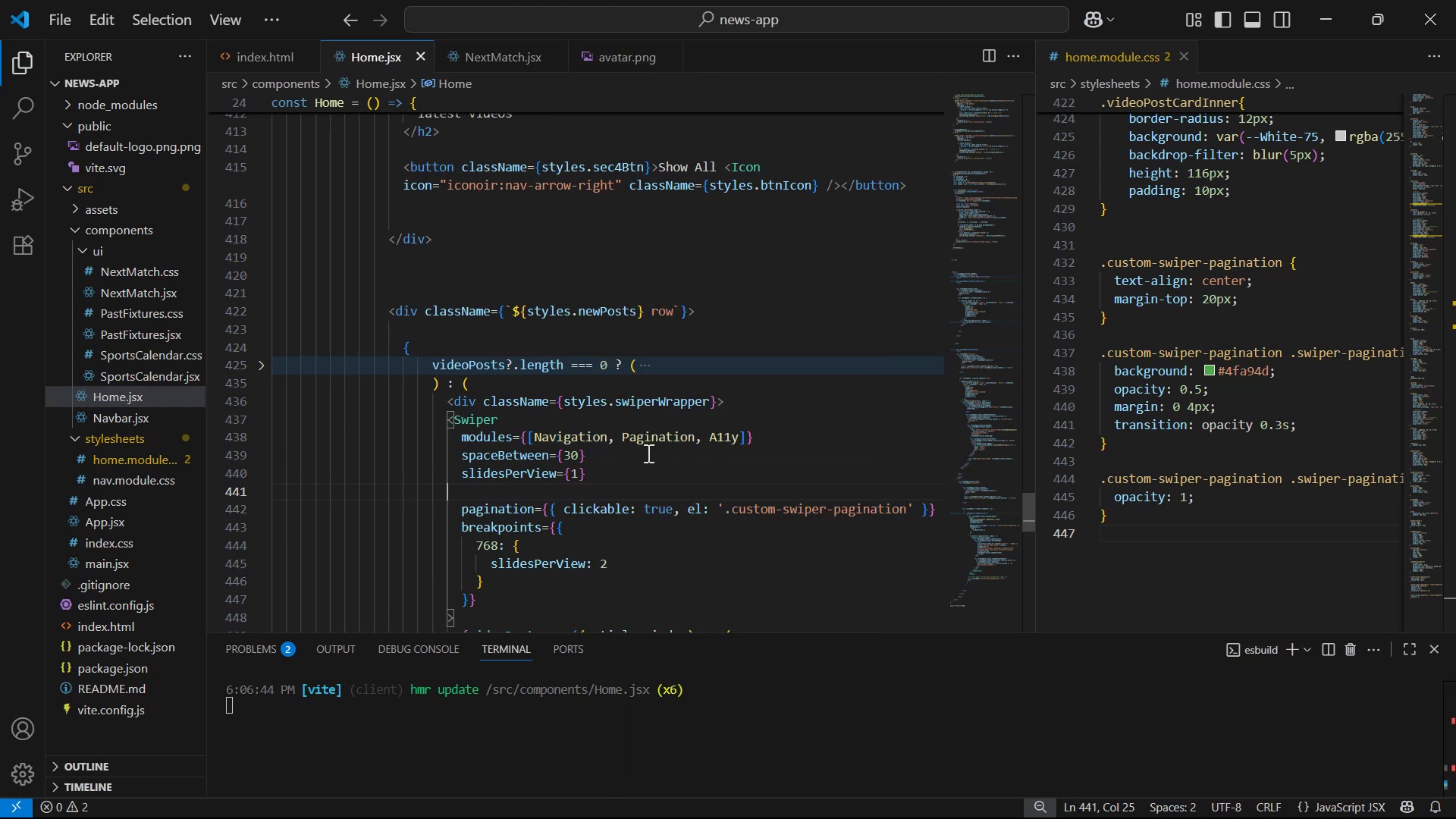 
key(Alt+AltLeft)
 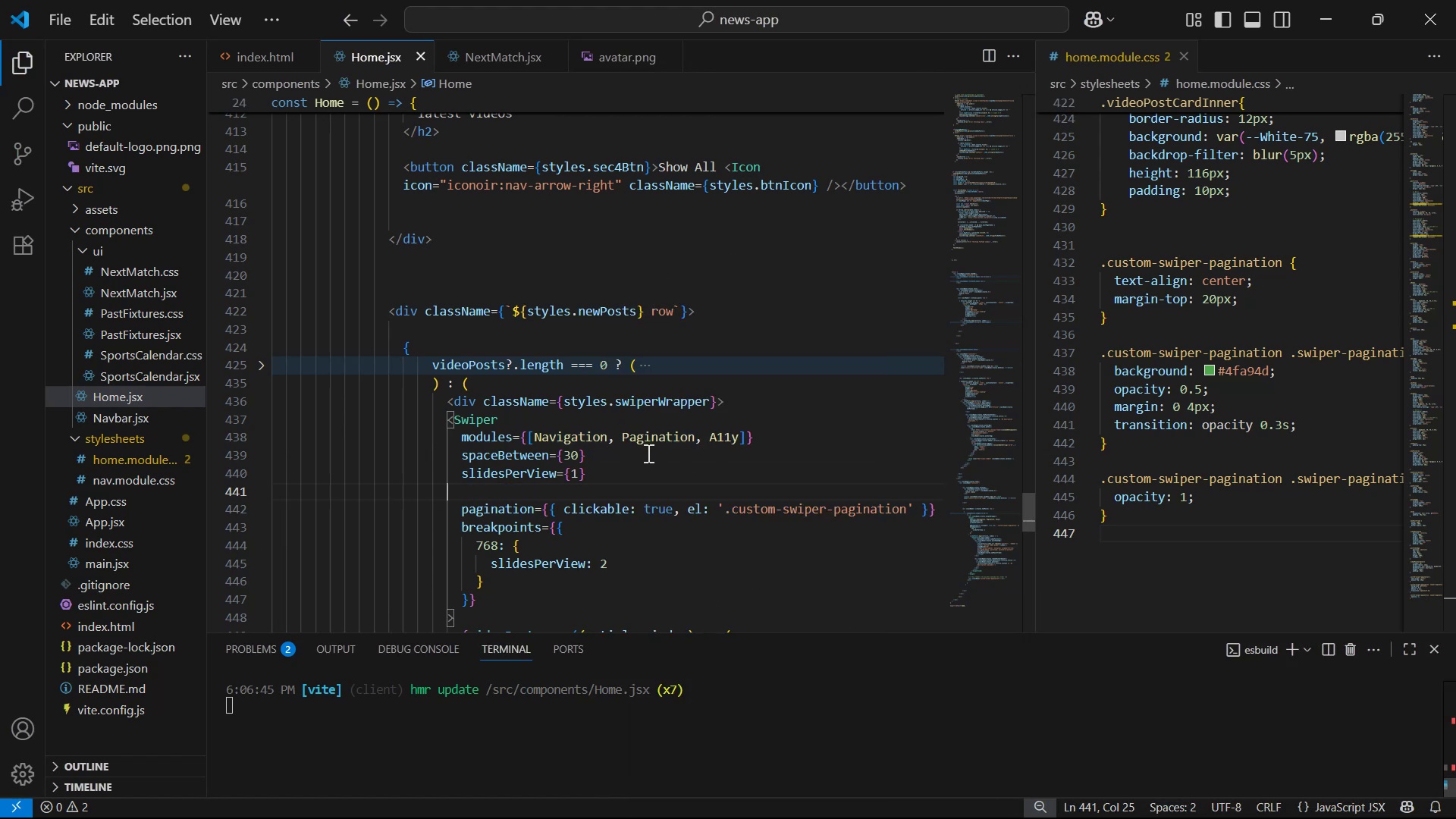 
key(Alt+Tab)
 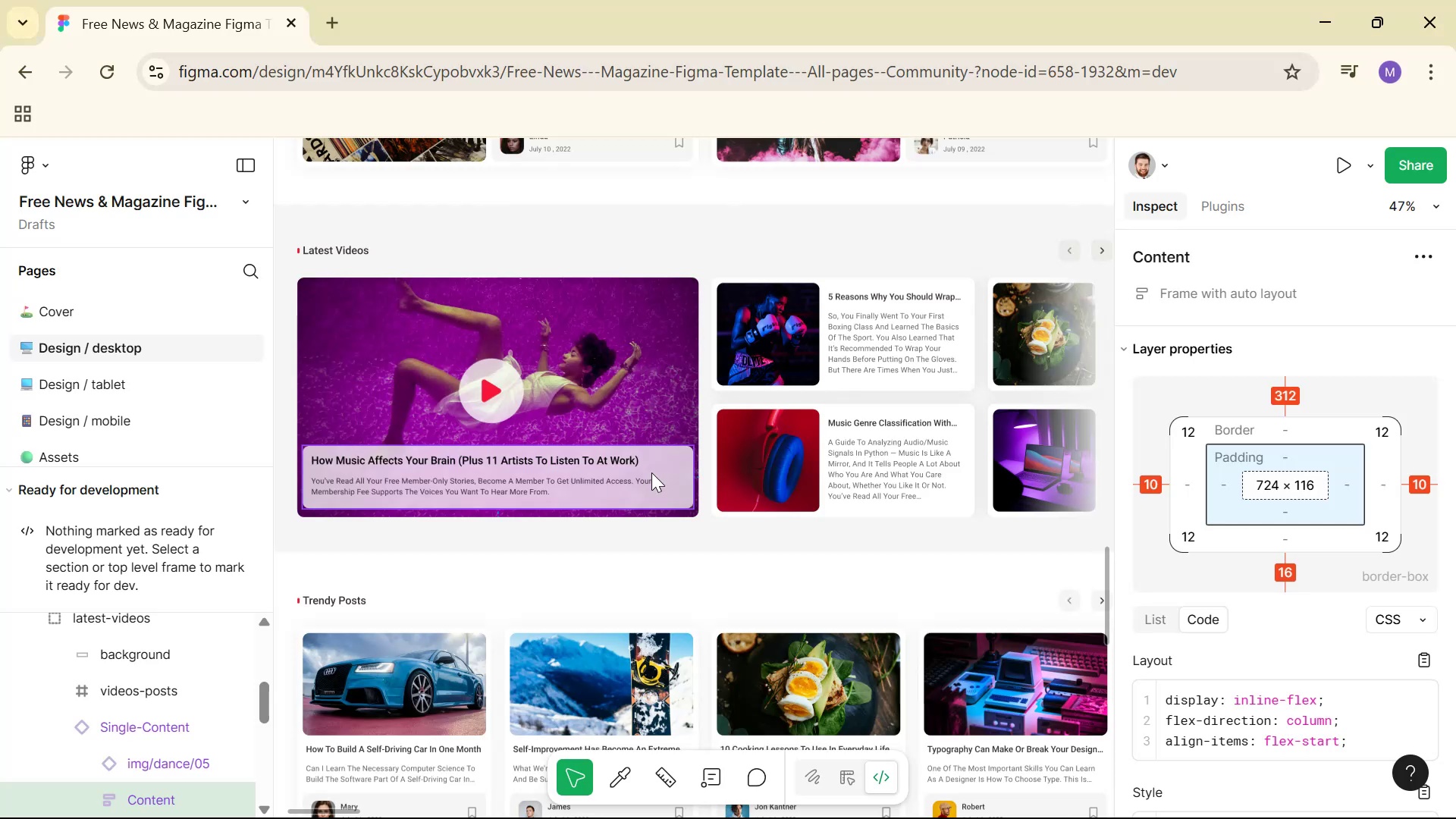 
key(Alt+Tab)
 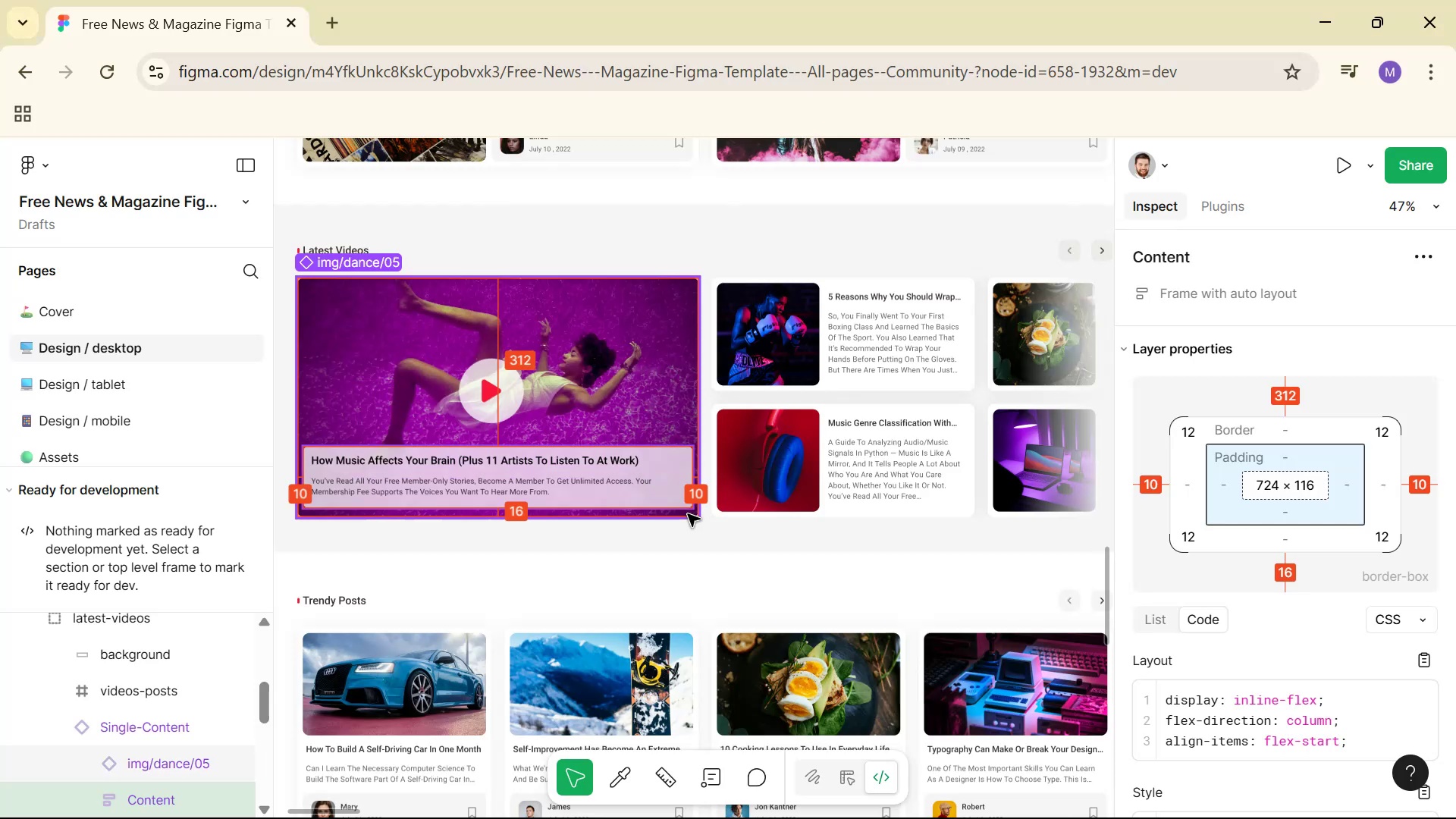 
key(Alt+Tab)
 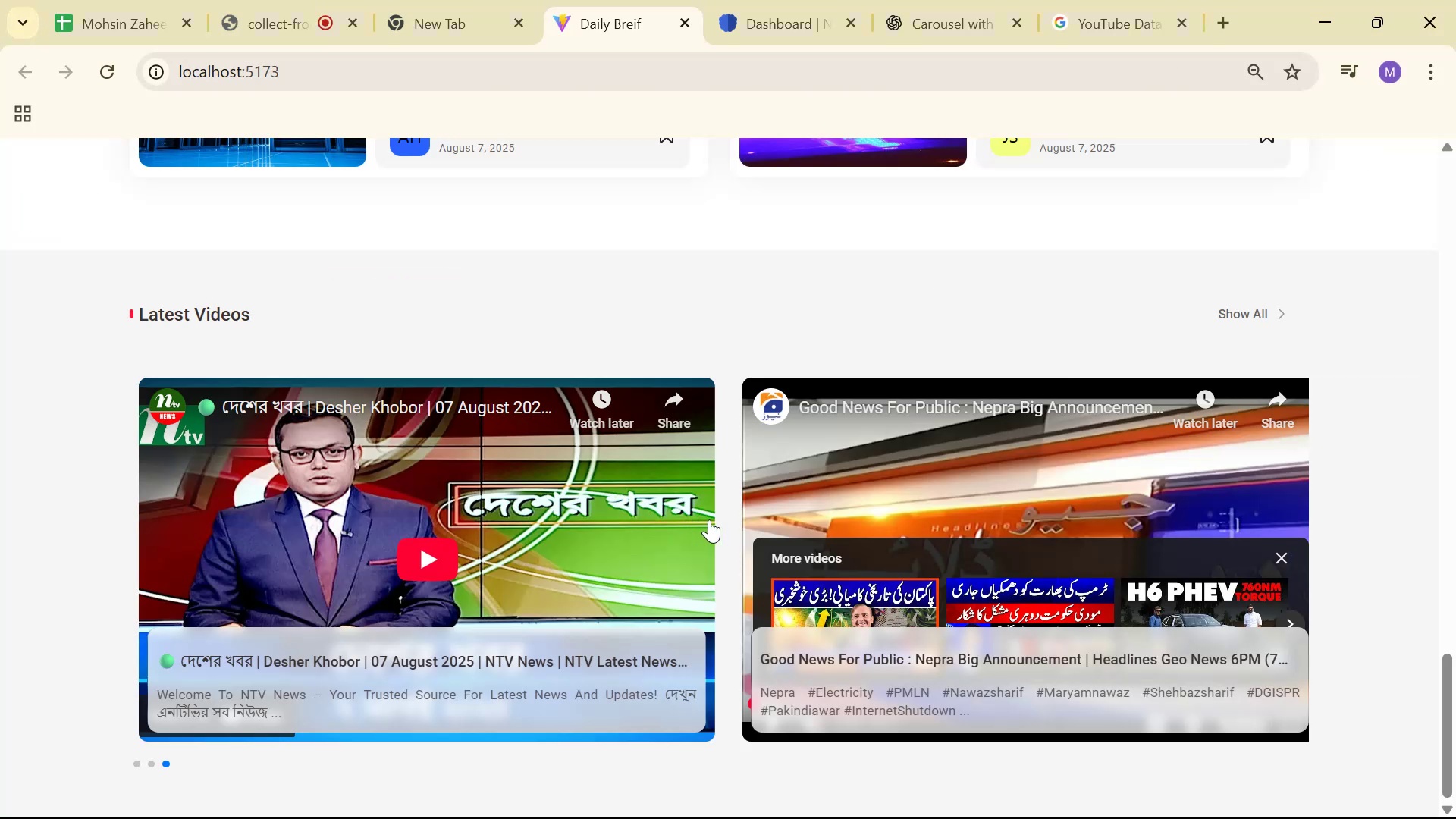 
right_click([732, 500])
 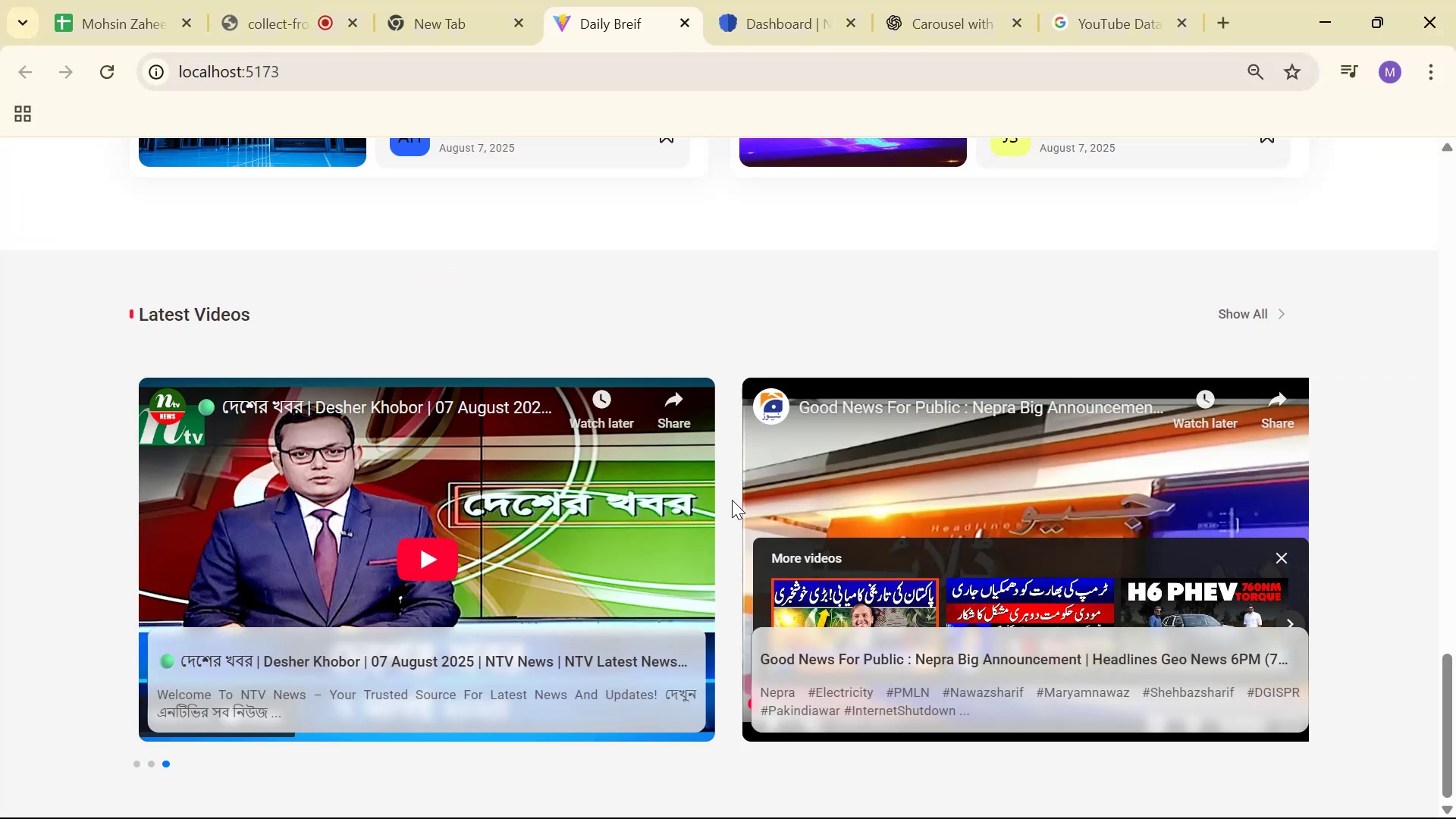 
scroll: coordinate [726, 513], scroll_direction: down, amount: 3.0
 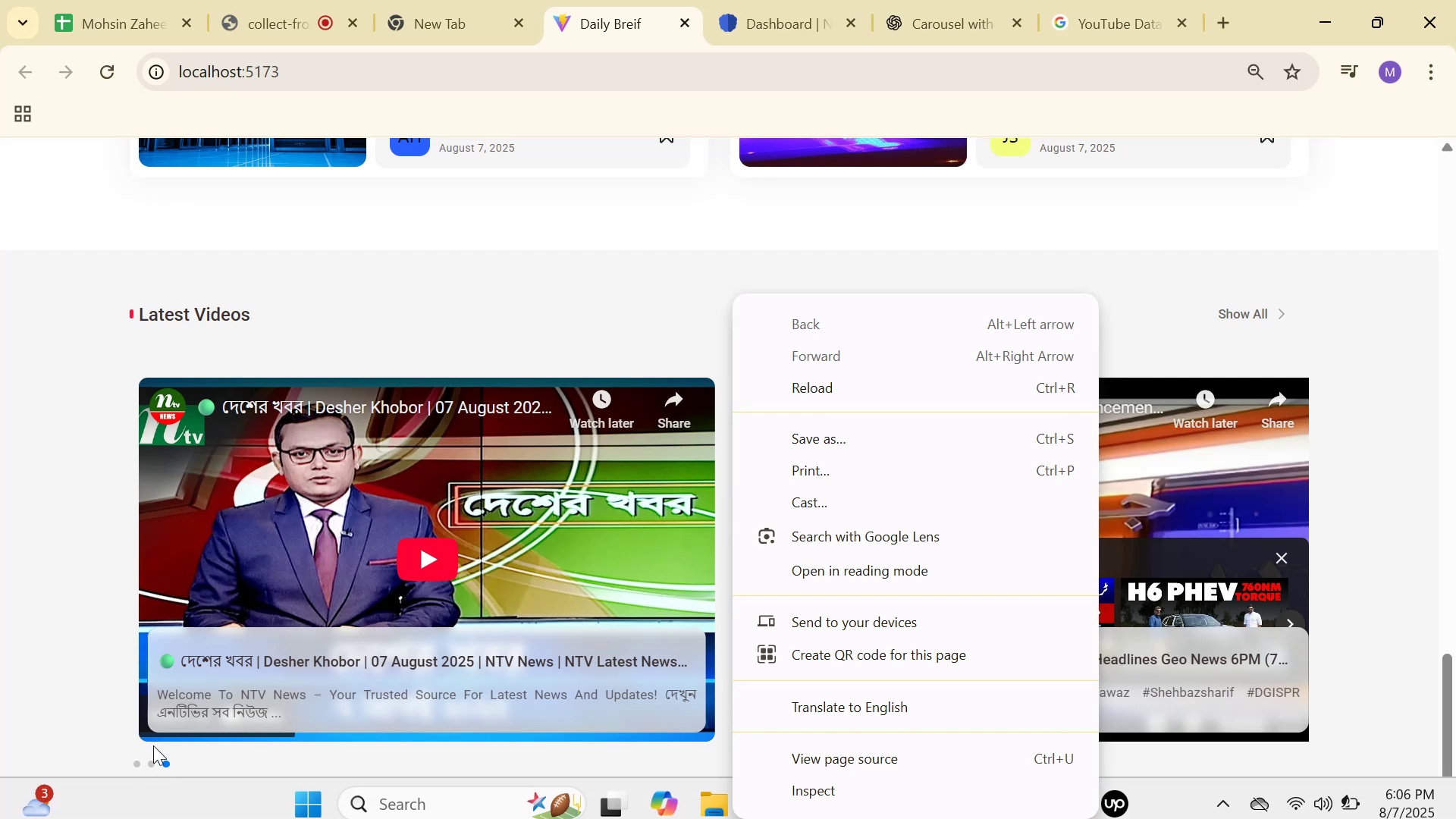 
double_click([152, 755])
 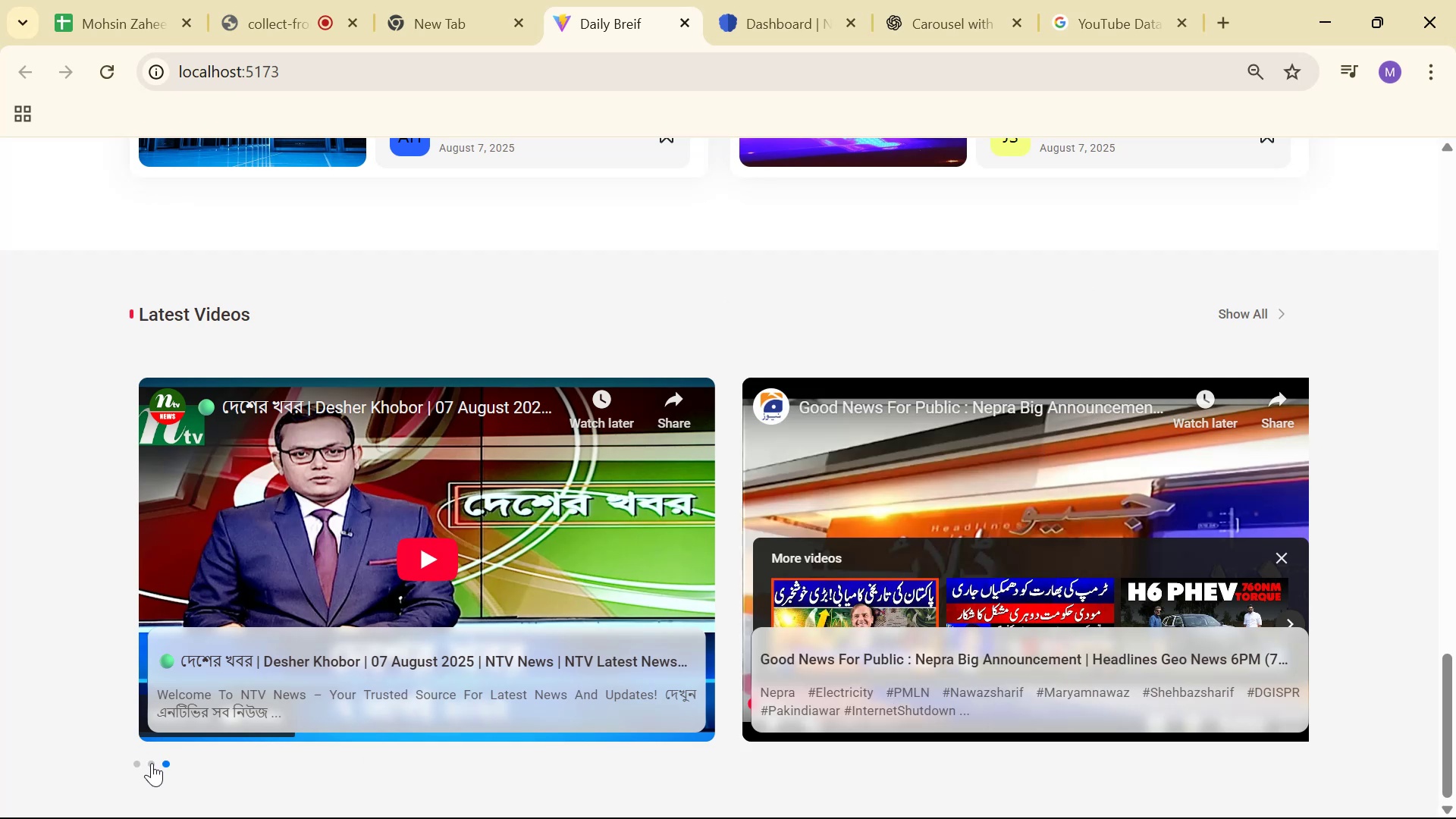 
triple_click([152, 763])
 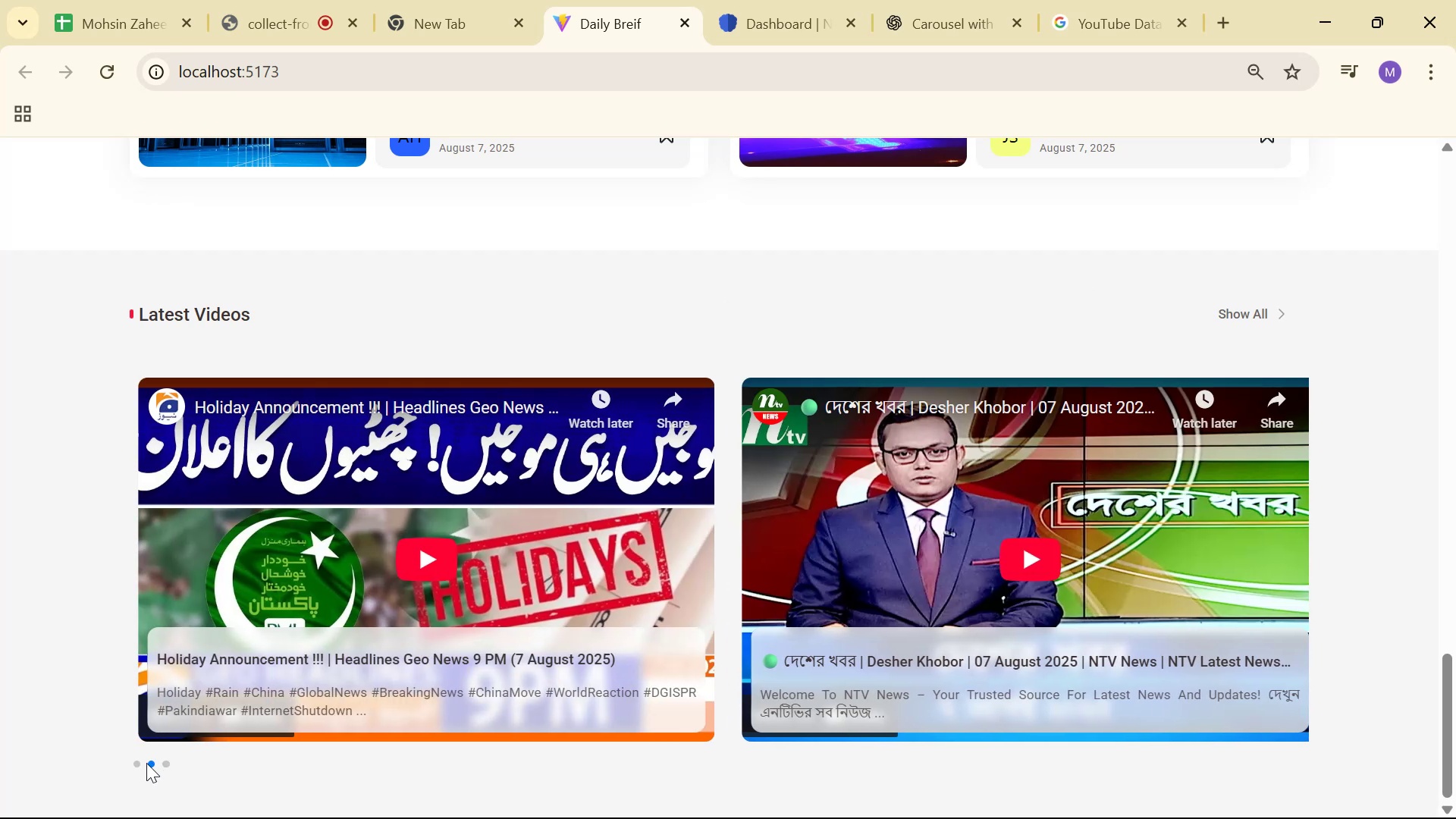 
left_click([139, 763])
 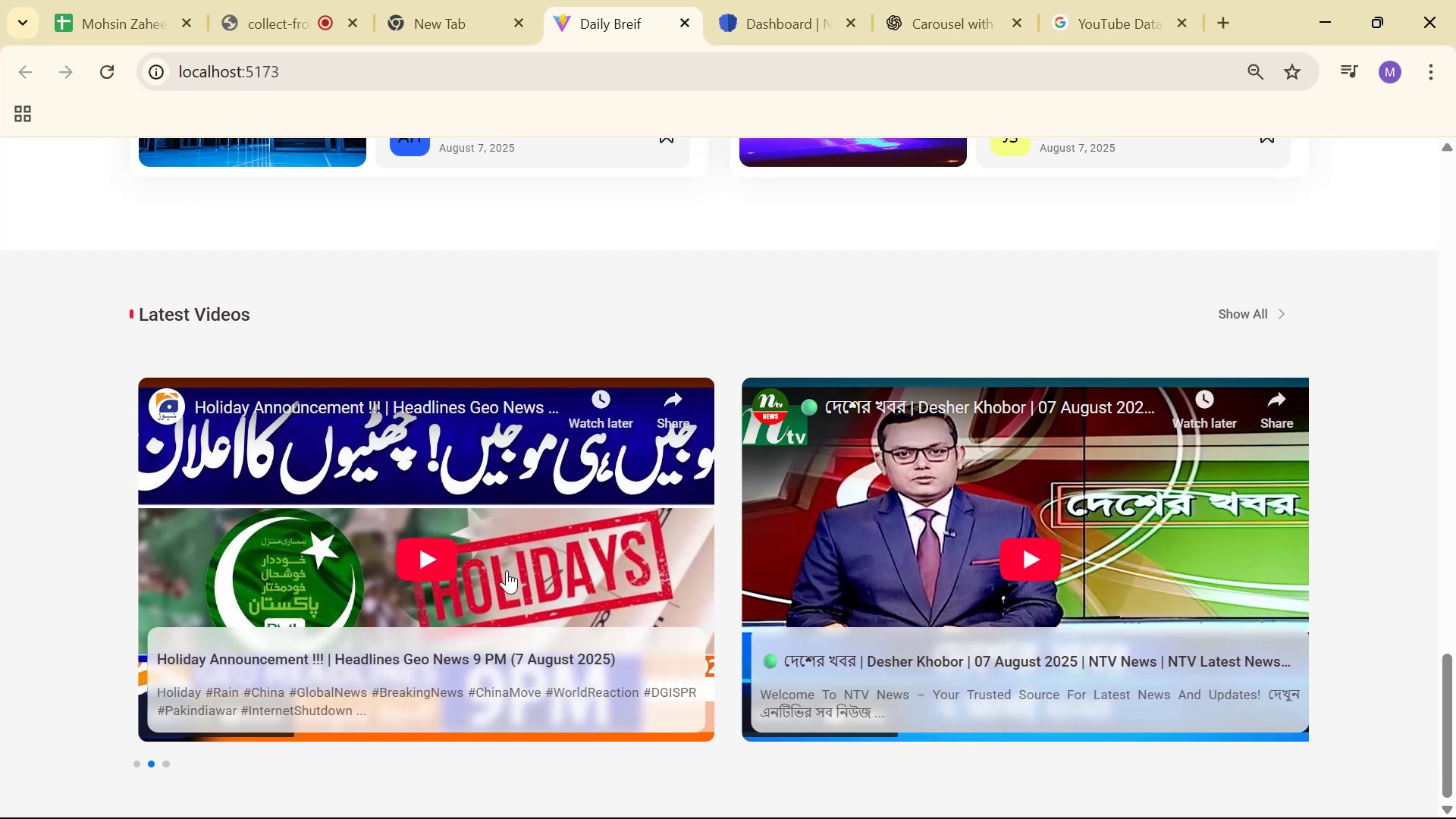 
wait(5.18)
 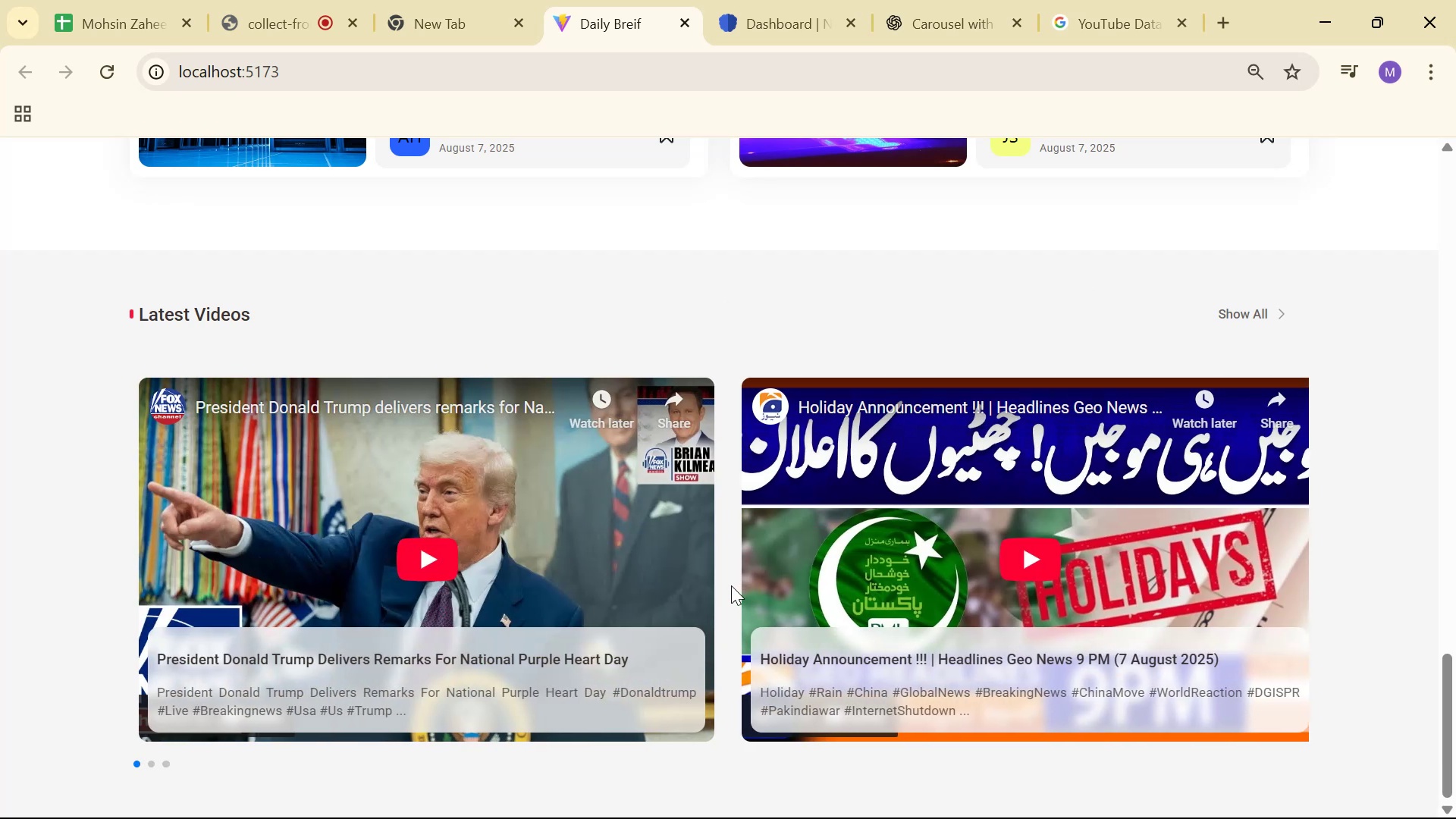 
left_click([737, 746])
 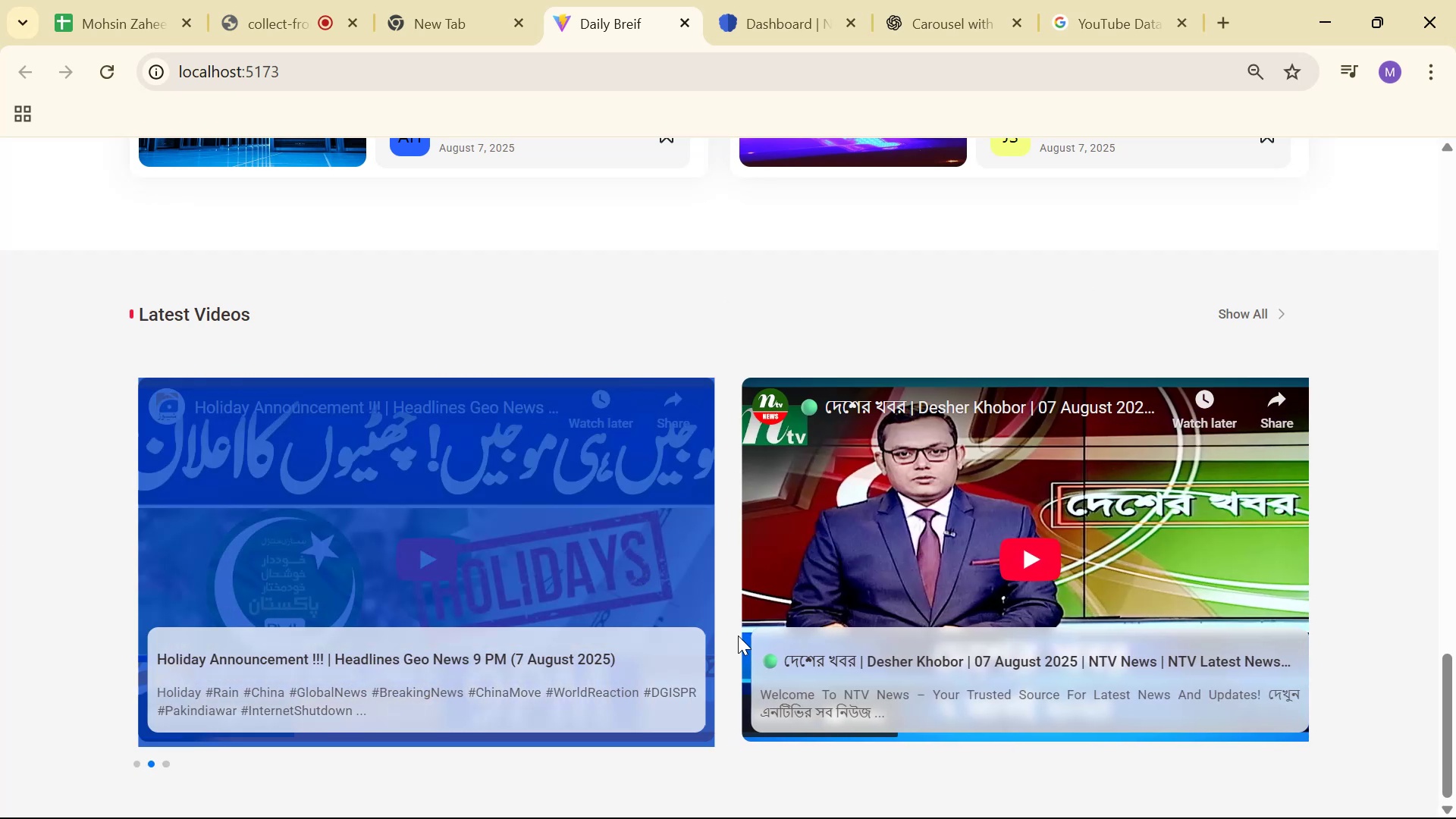 
left_click([715, 593])
 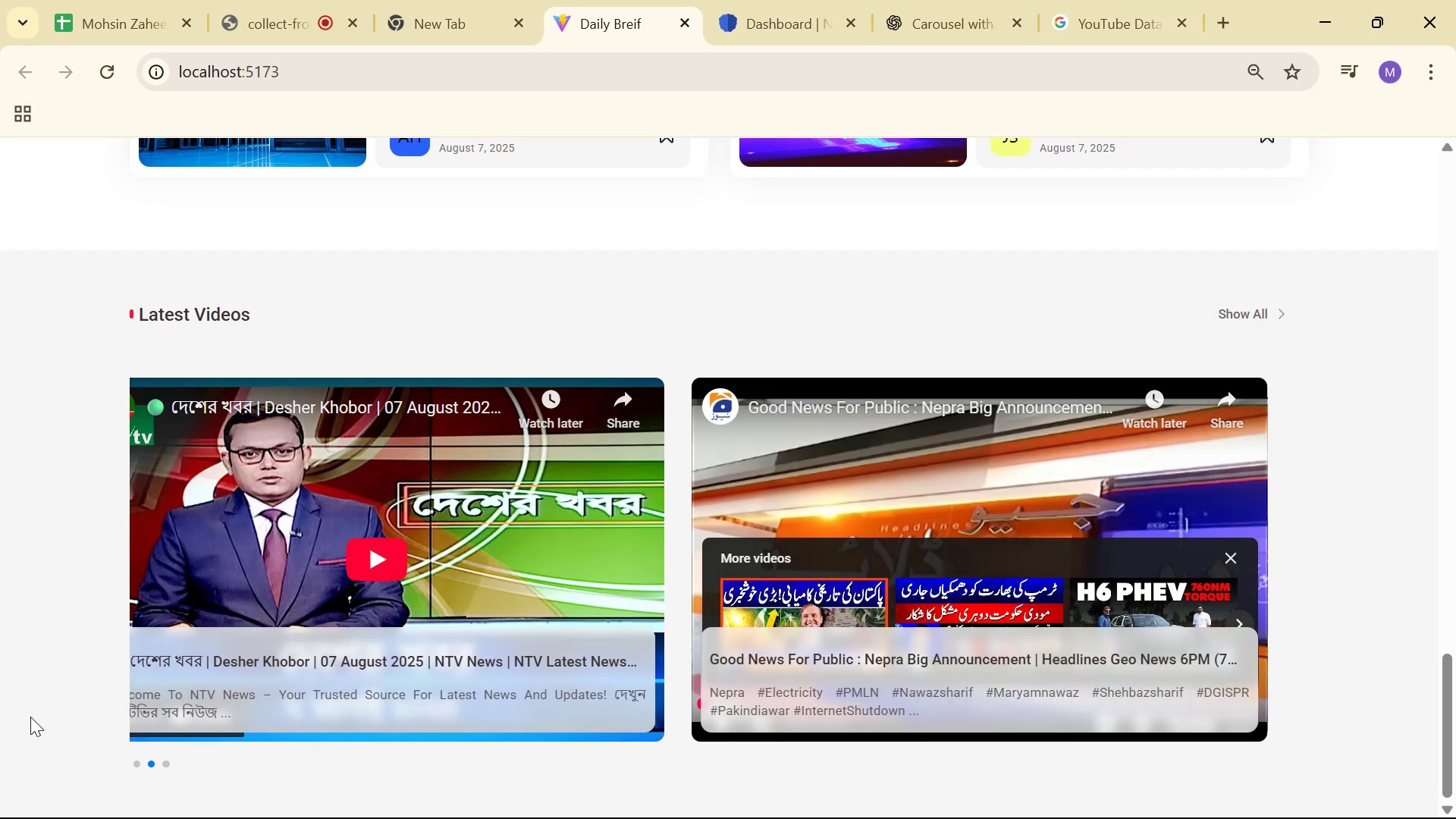 
left_click([733, 755])
 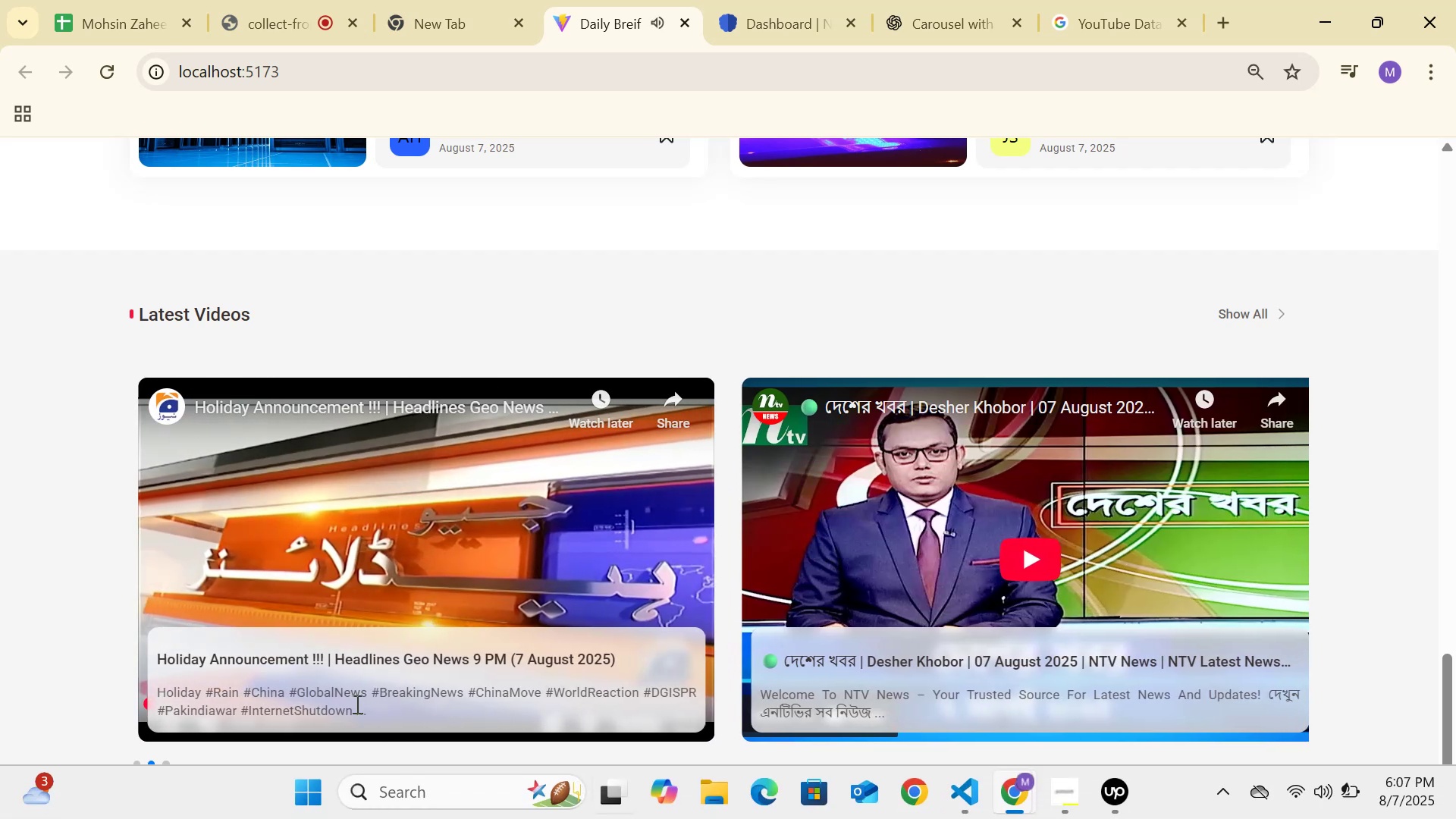 
left_click([382, 554])
 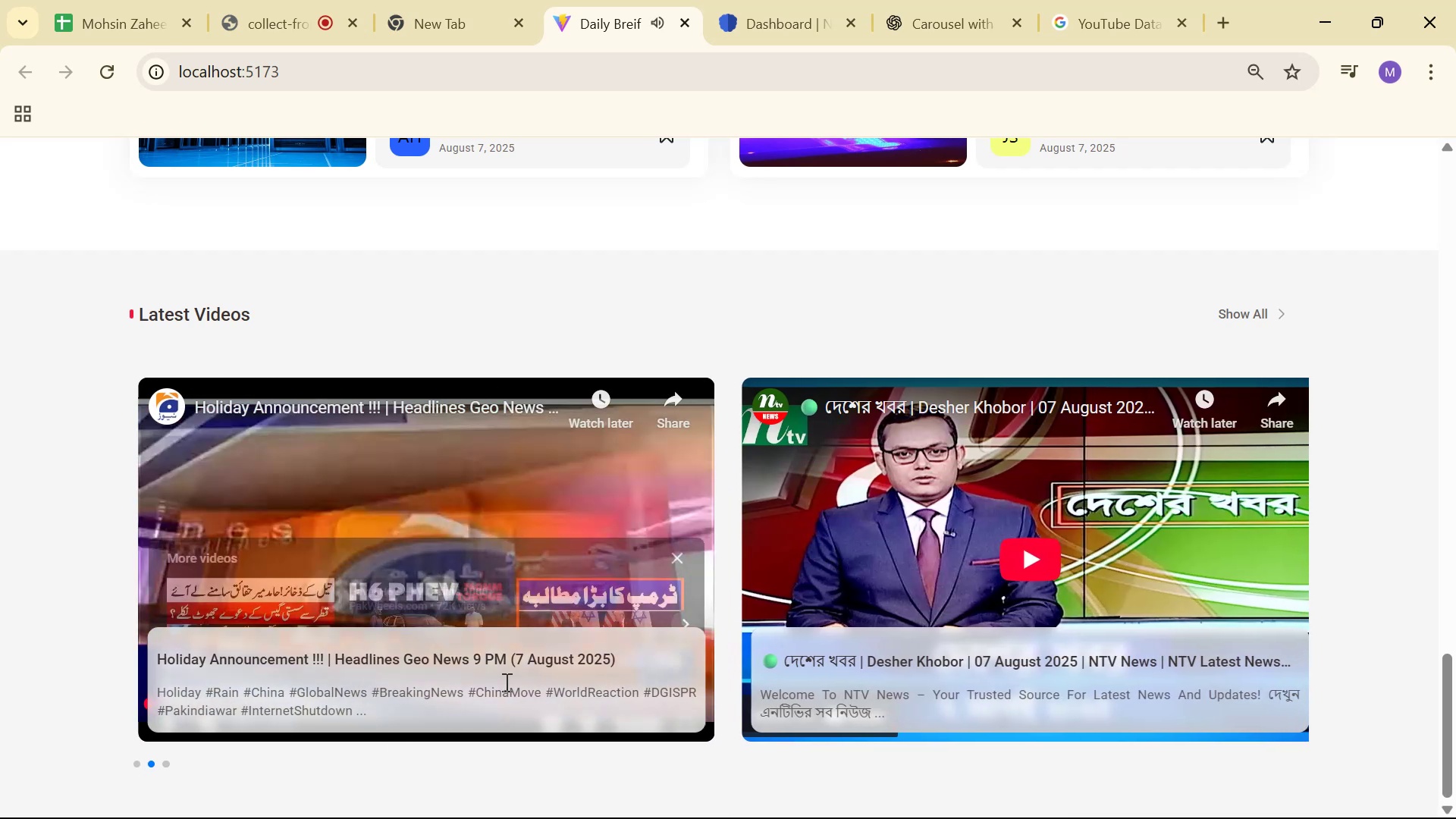 
scroll: coordinate [638, 729], scroll_direction: down, amount: 3.0
 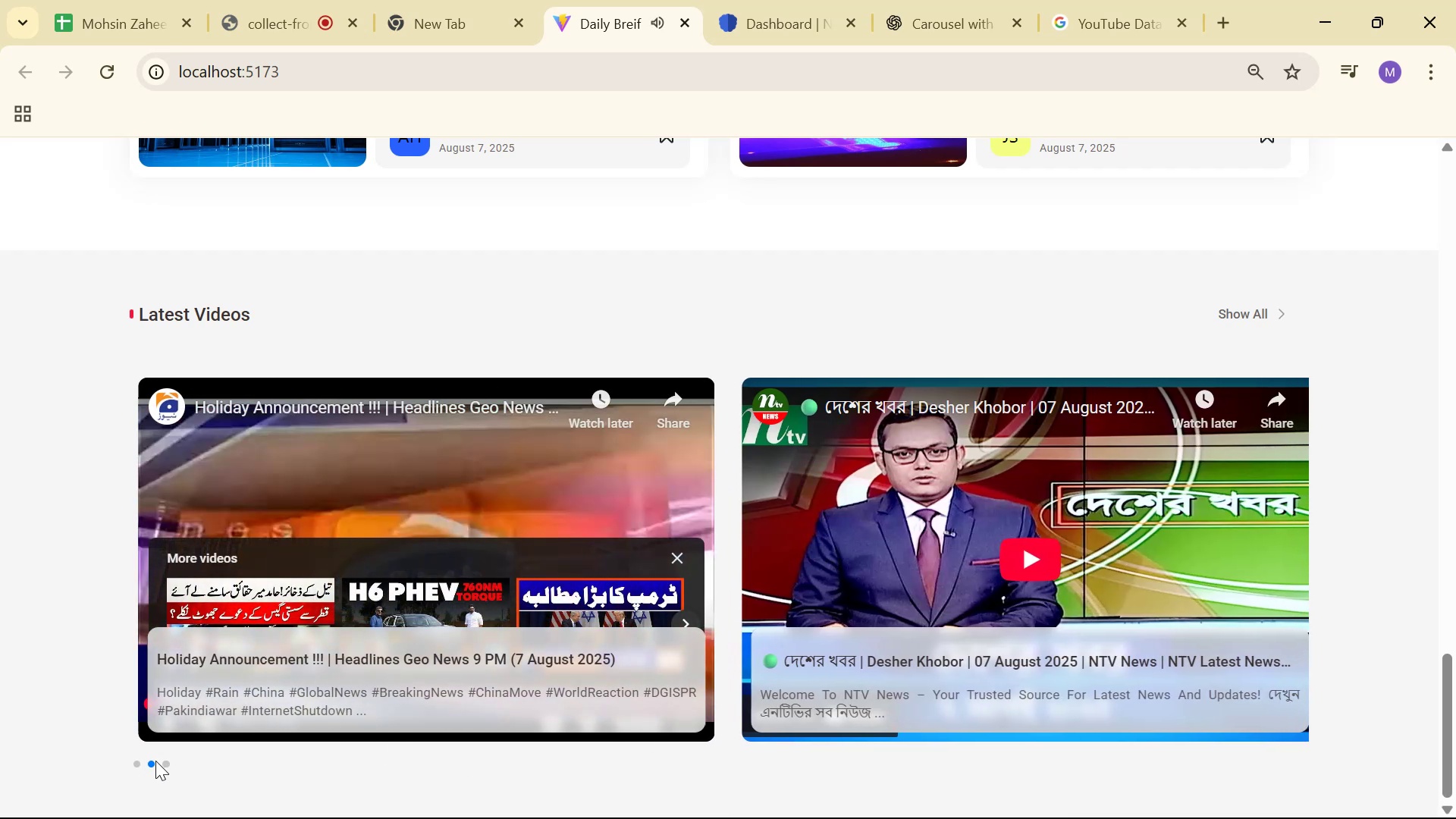 
left_click([165, 758])
 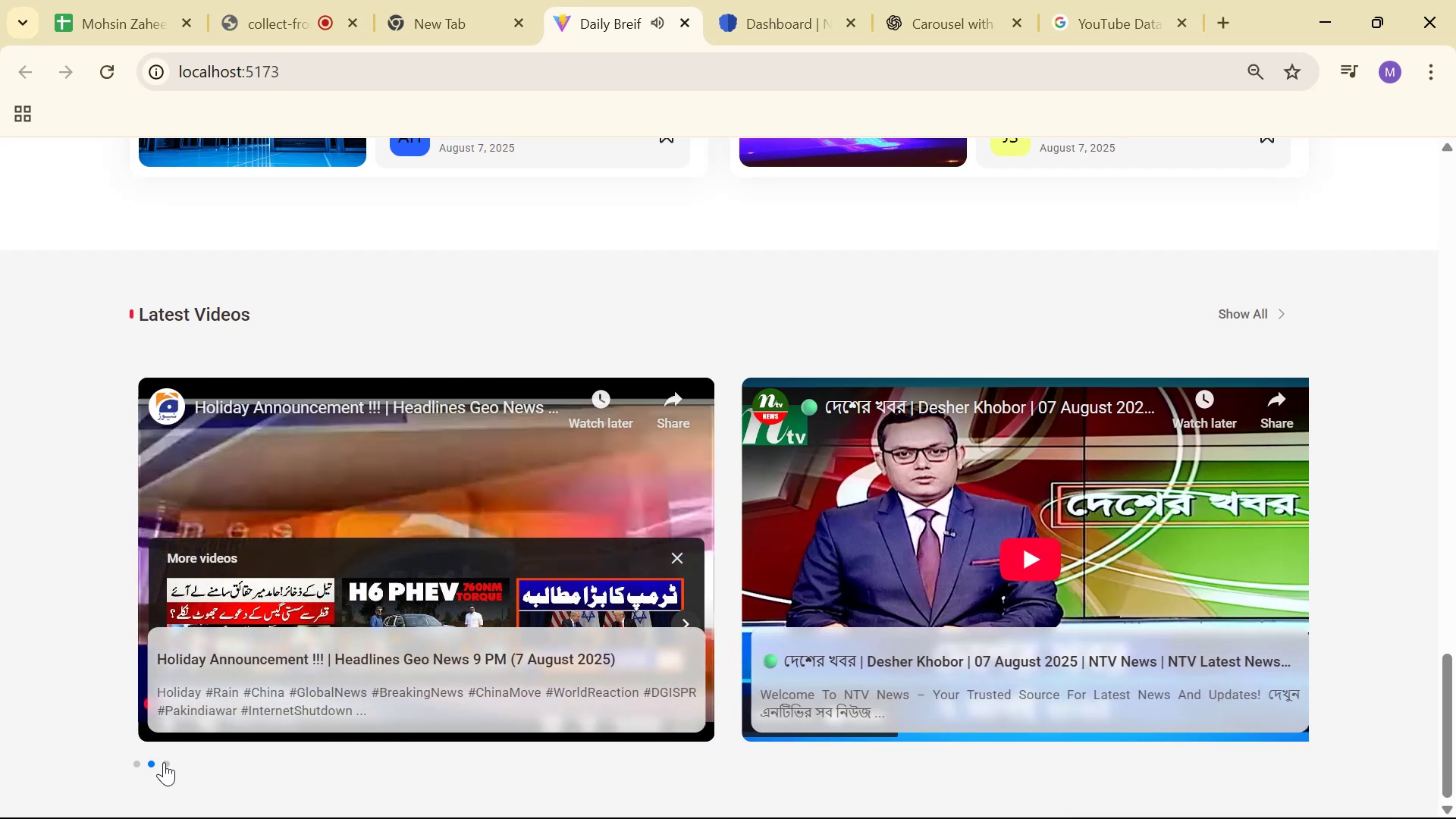 
left_click([164, 762])
 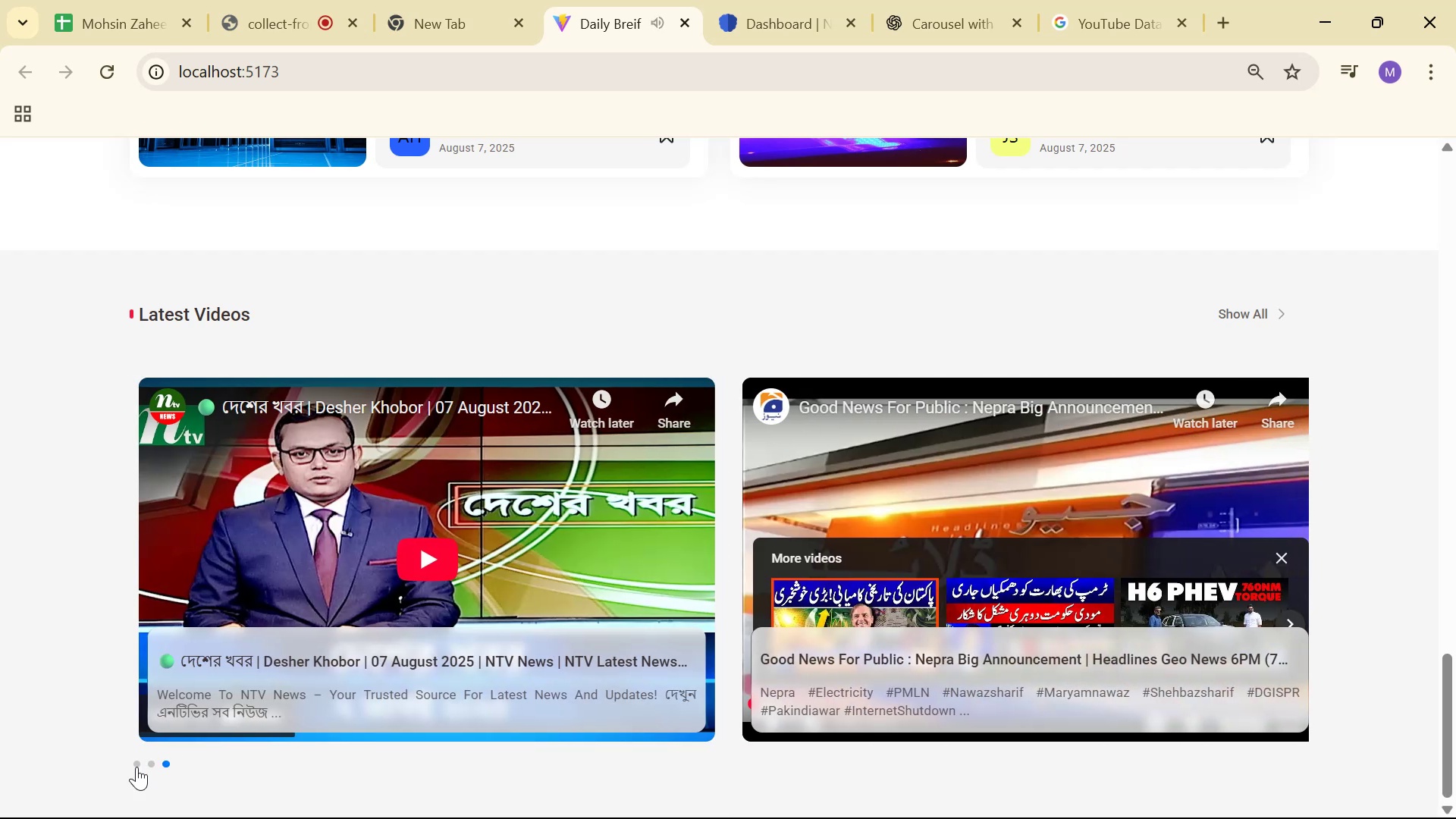 
left_click([135, 760])
 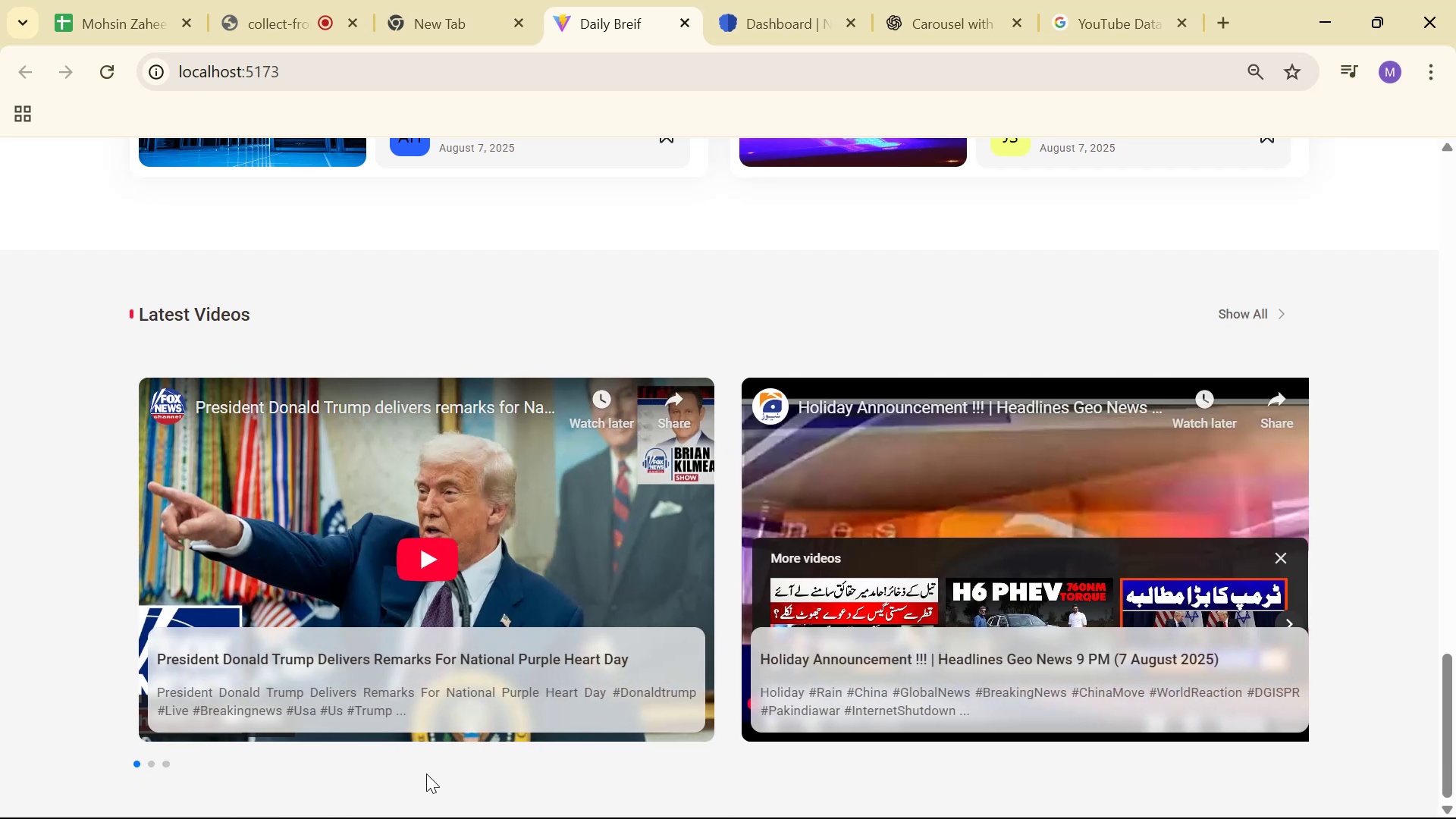 
scroll: coordinate [770, 747], scroll_direction: down, amount: 2.0
 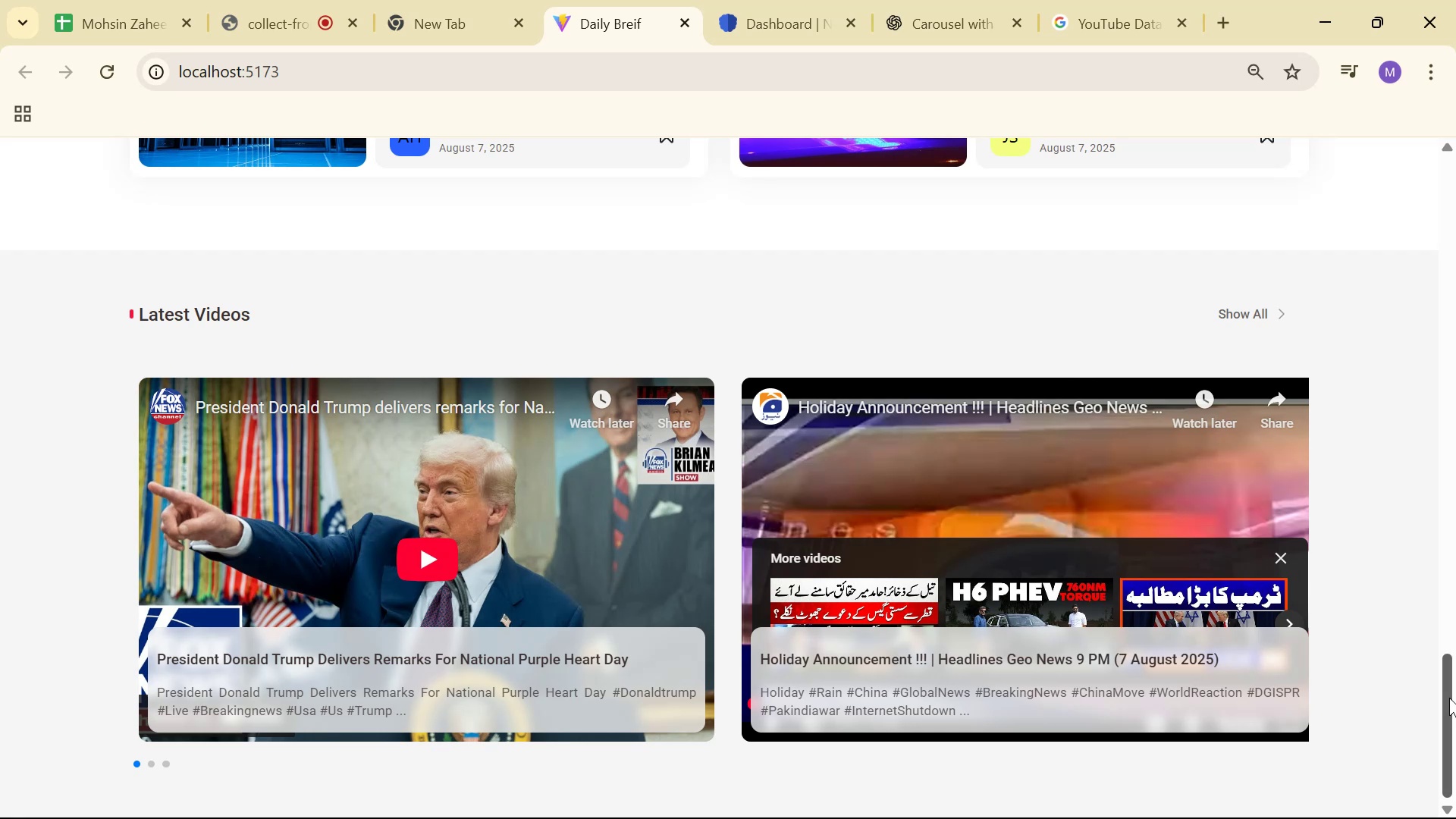 
key(Alt+AltLeft)
 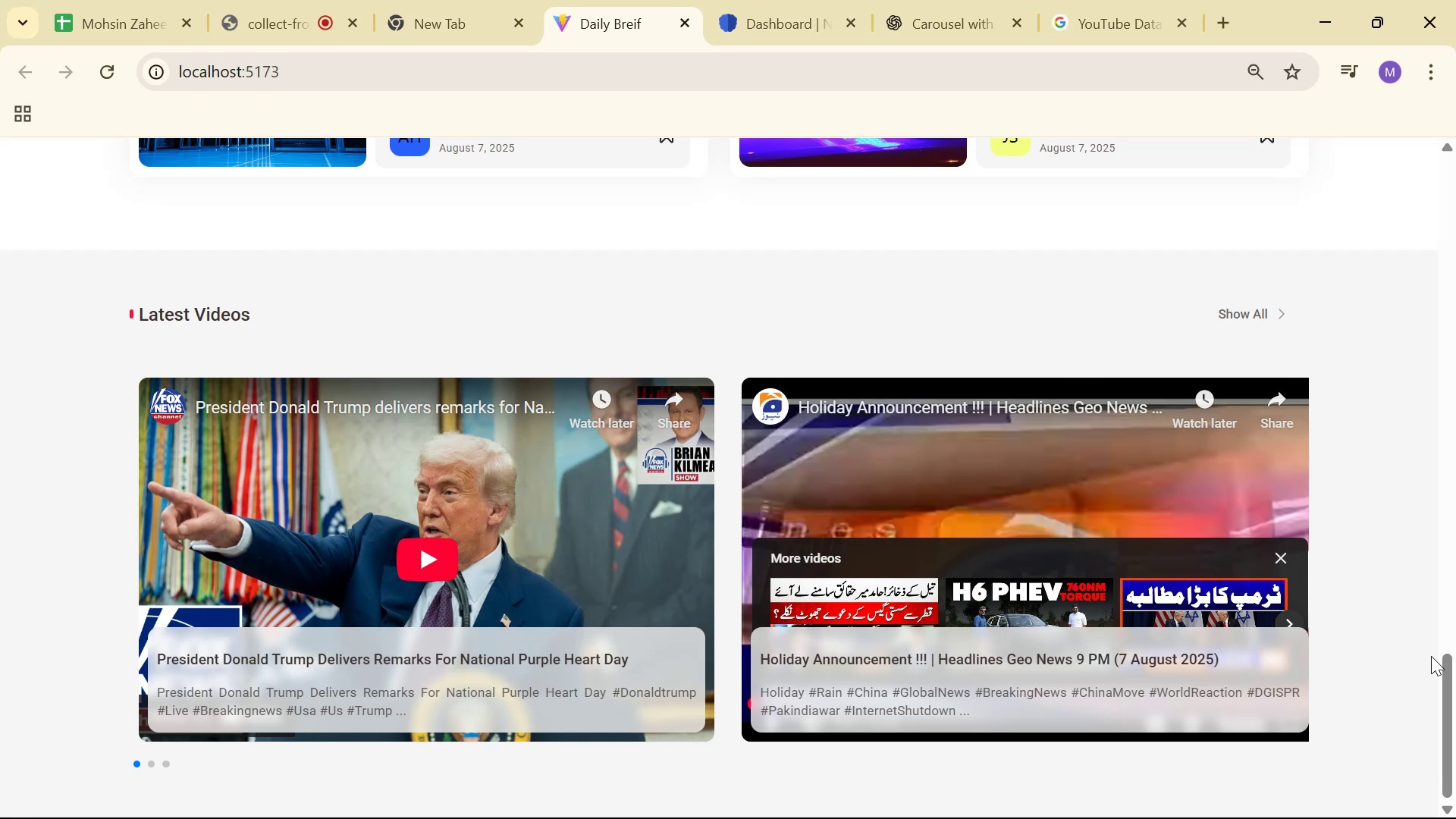 
key(Alt+Tab)
 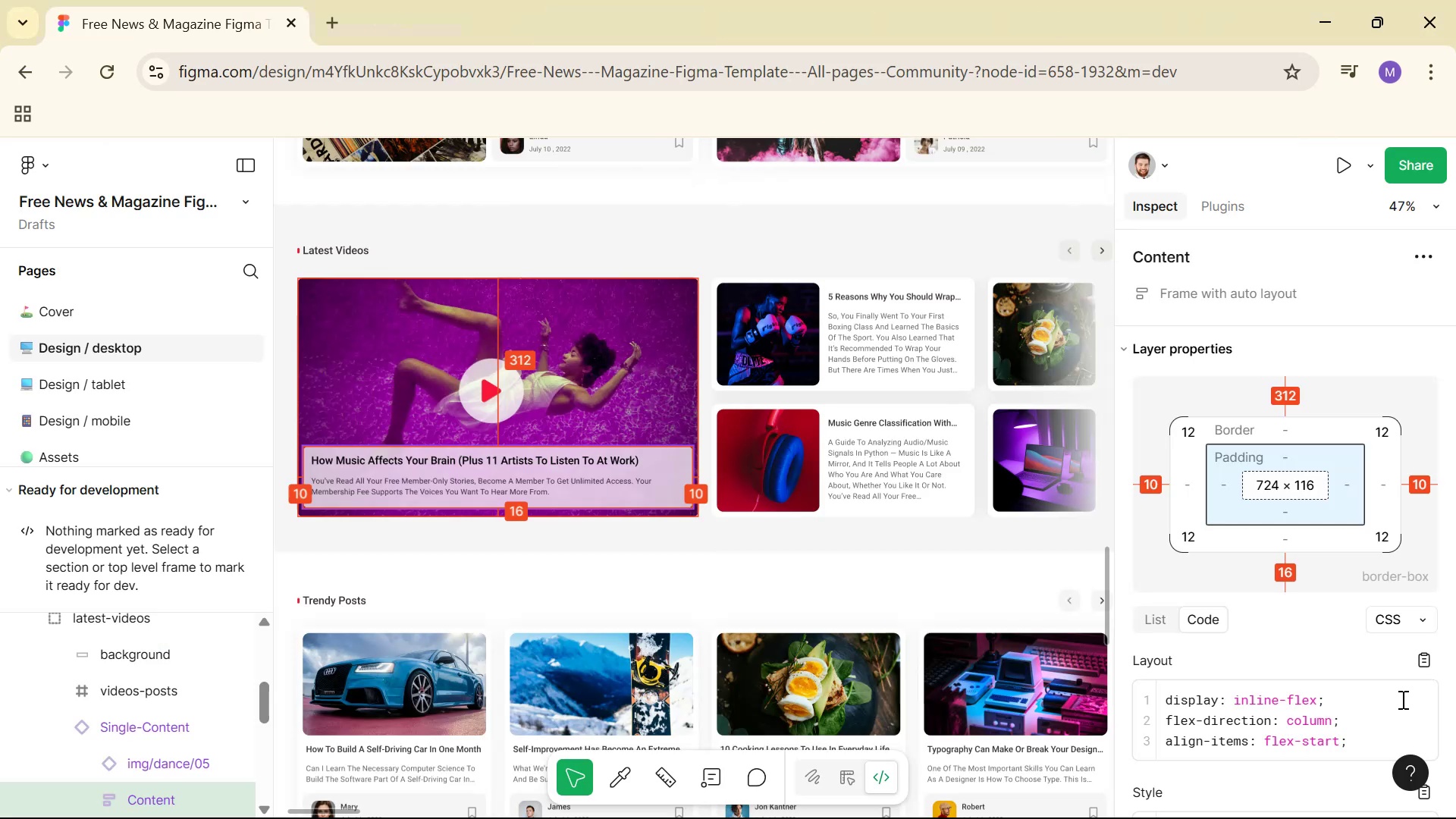 
key(Alt+Tab)
 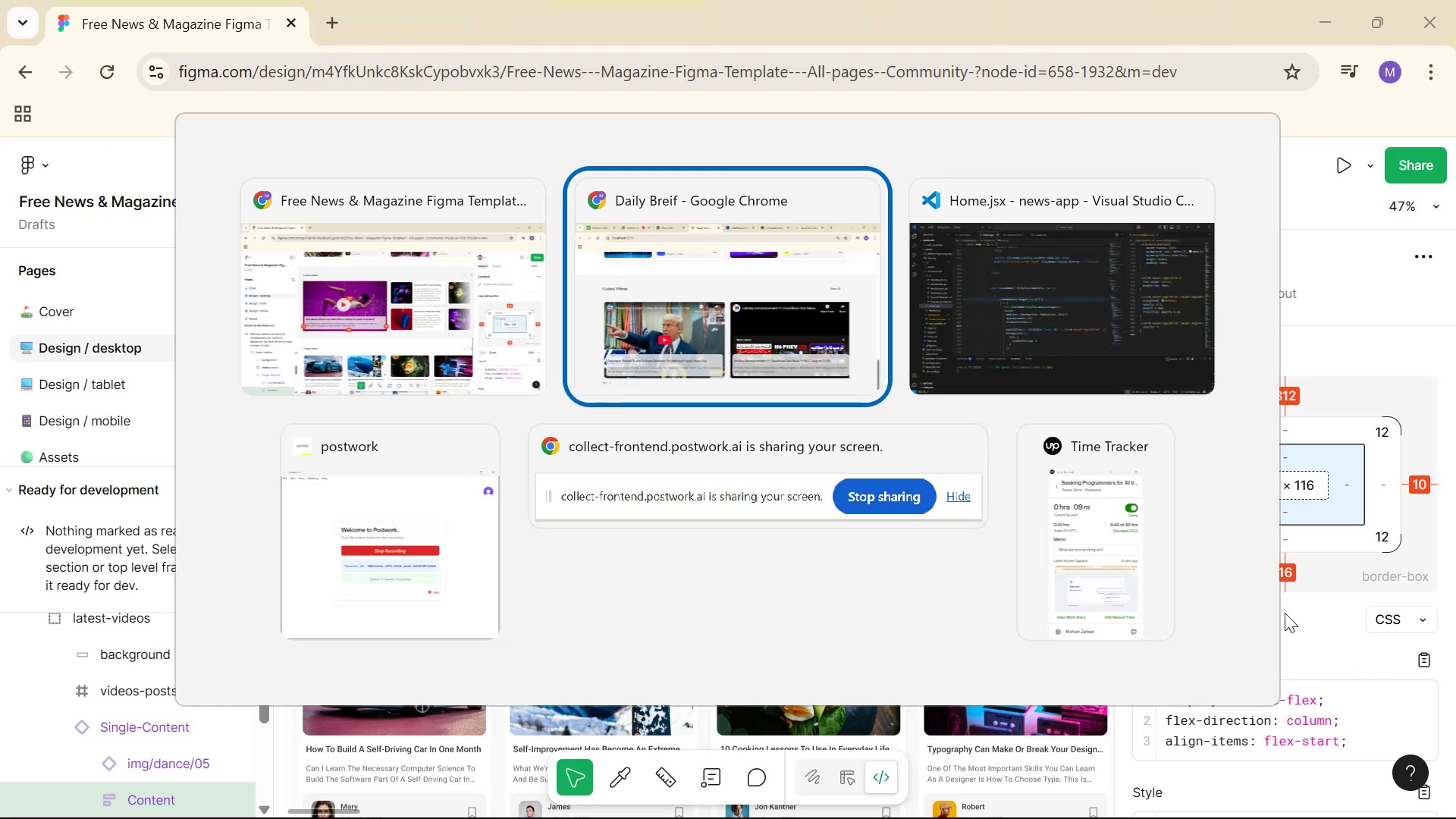 
key(Alt+Tab)
 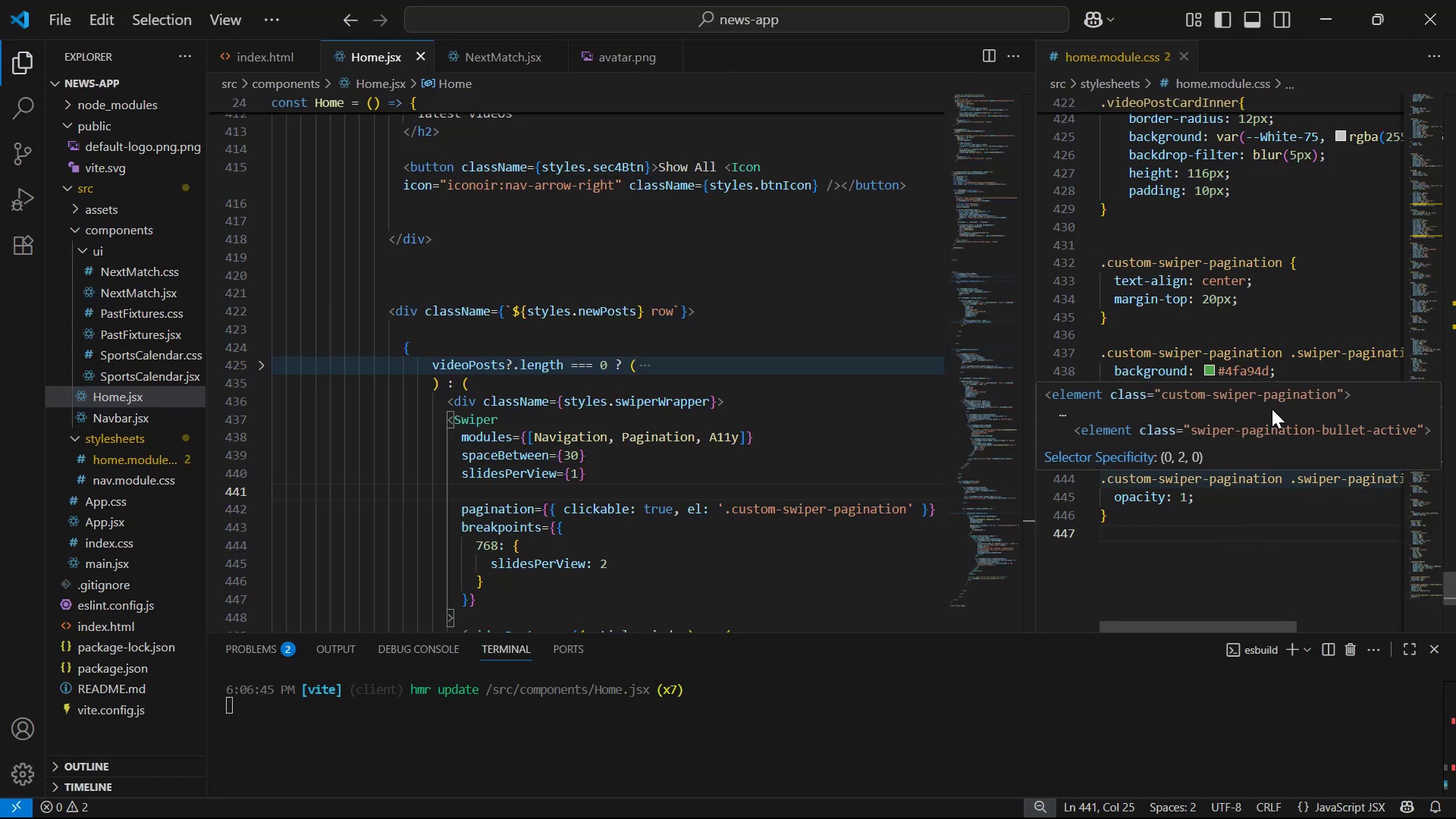 
left_click([1304, 398])
 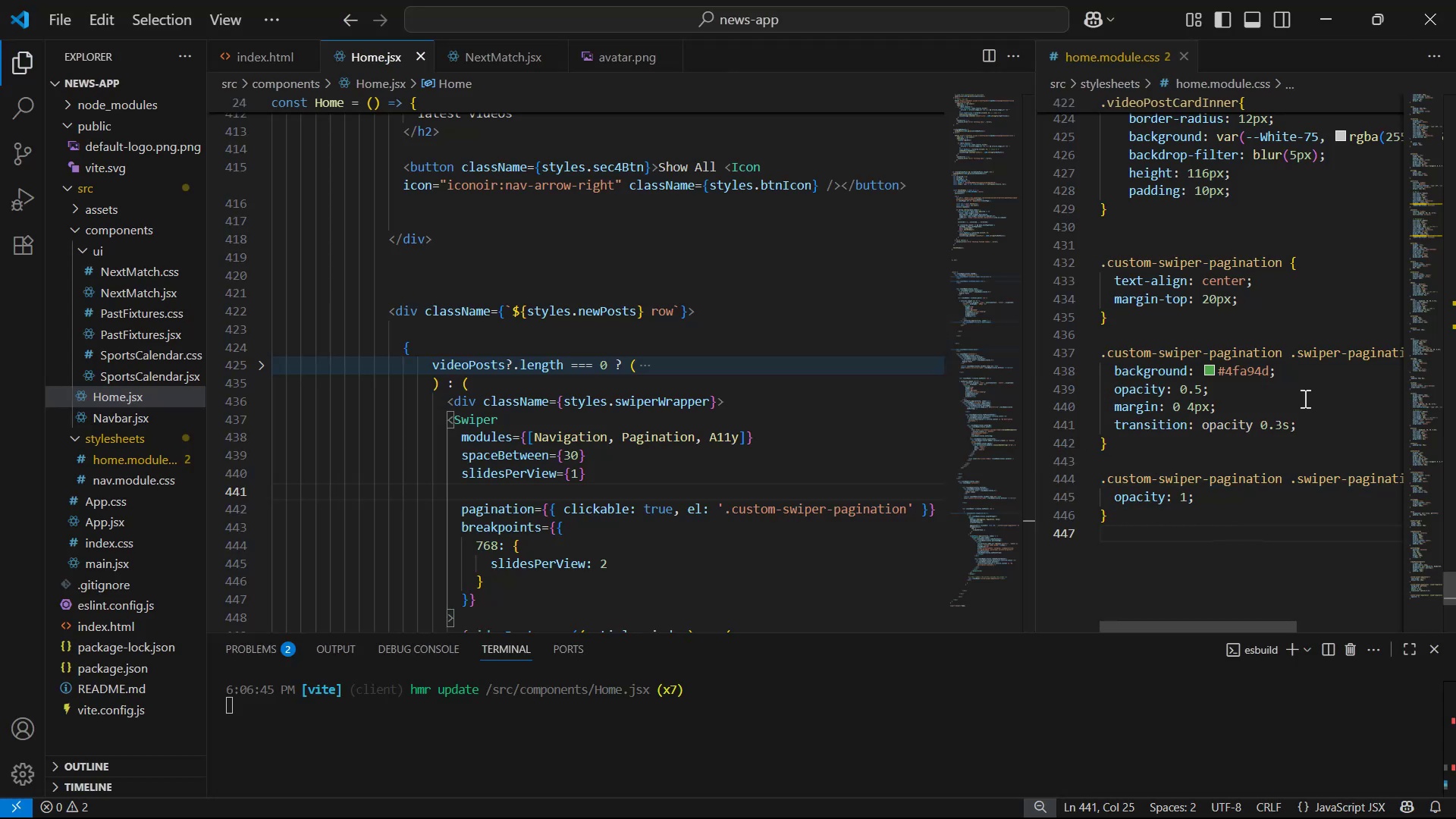 
hold_key(key=AltLeft, duration=0.52)
 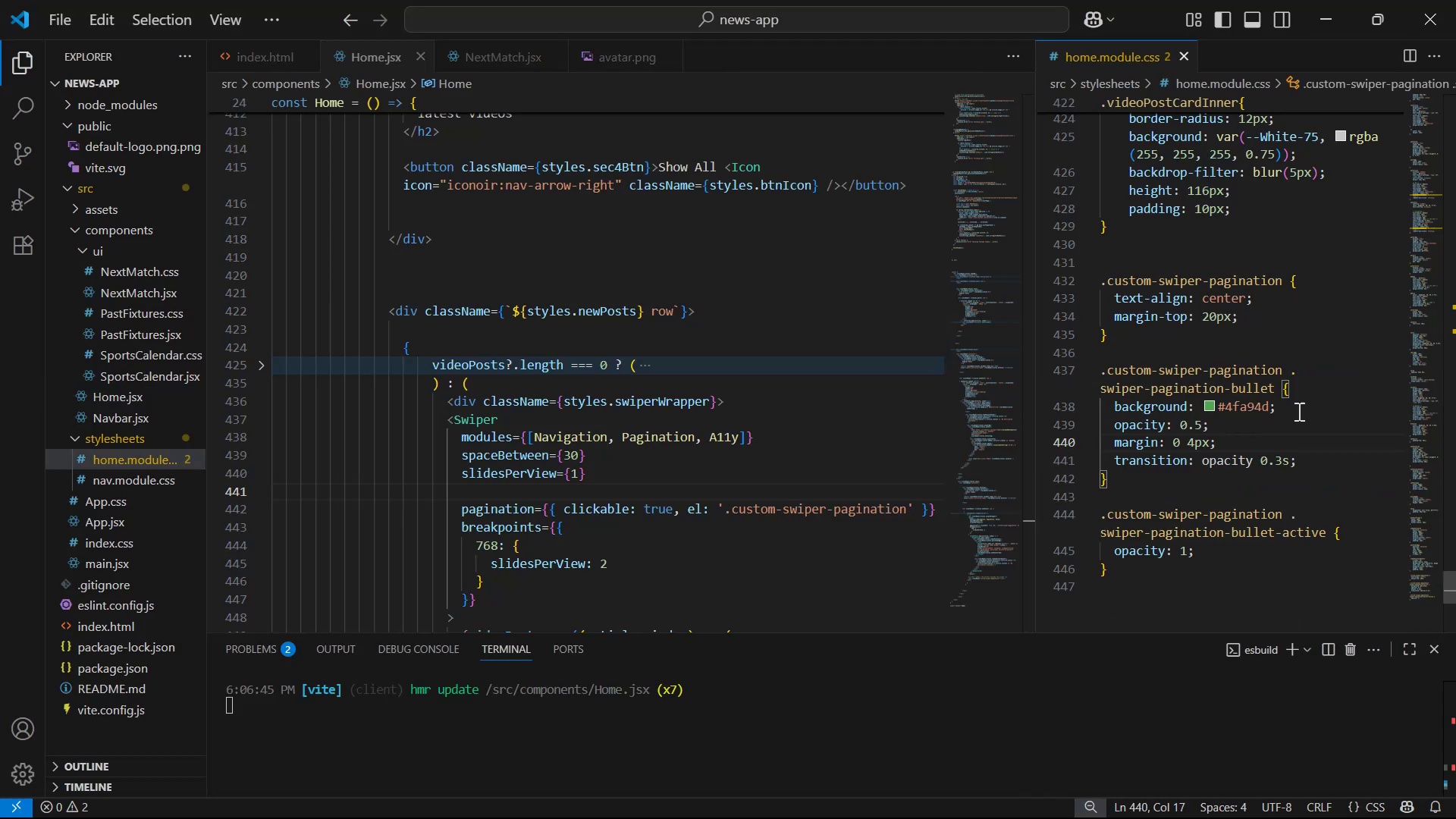 
key(Z)
 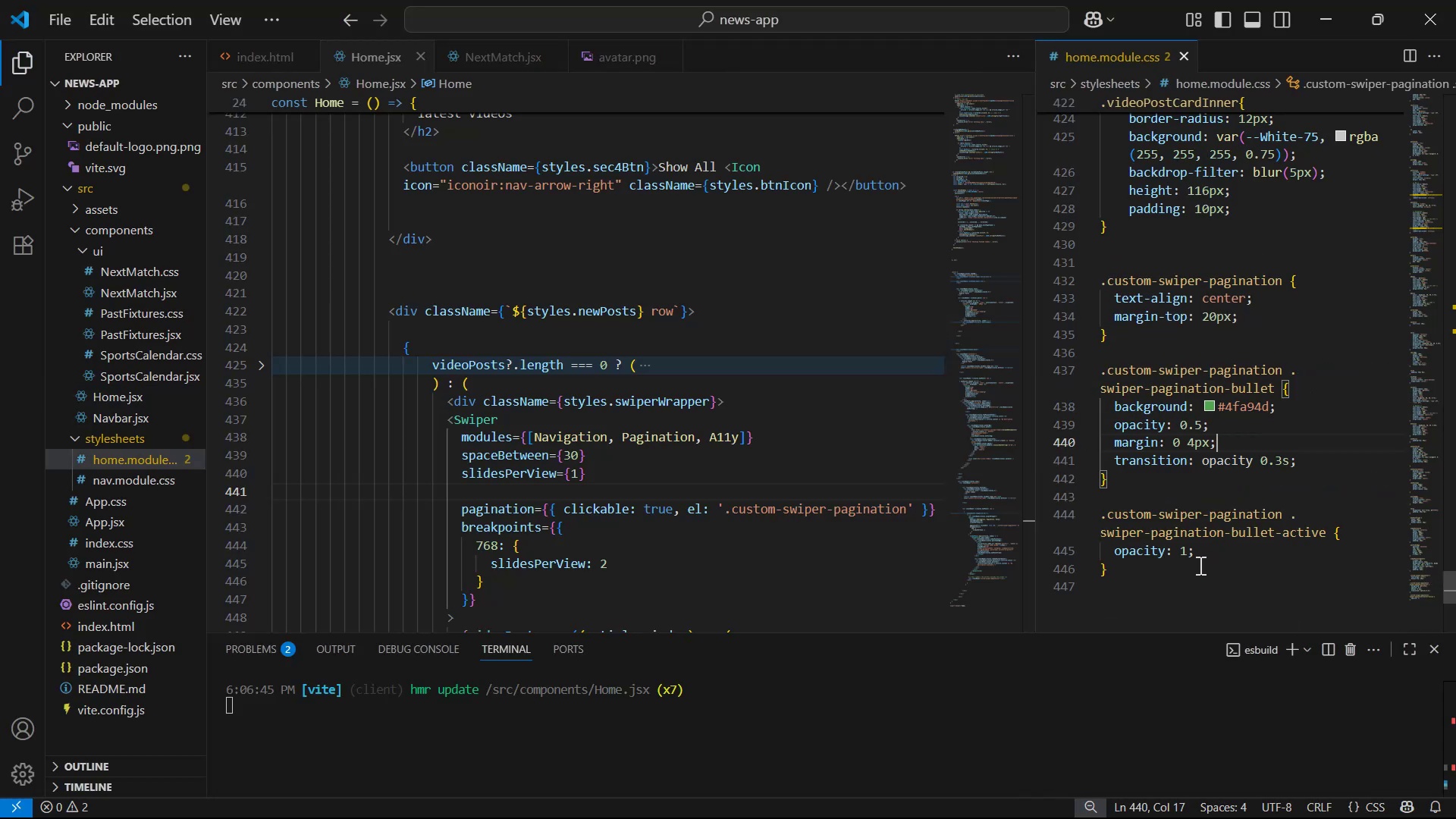 
scroll: coordinate [792, 538], scroll_direction: down, amount: 6.0
 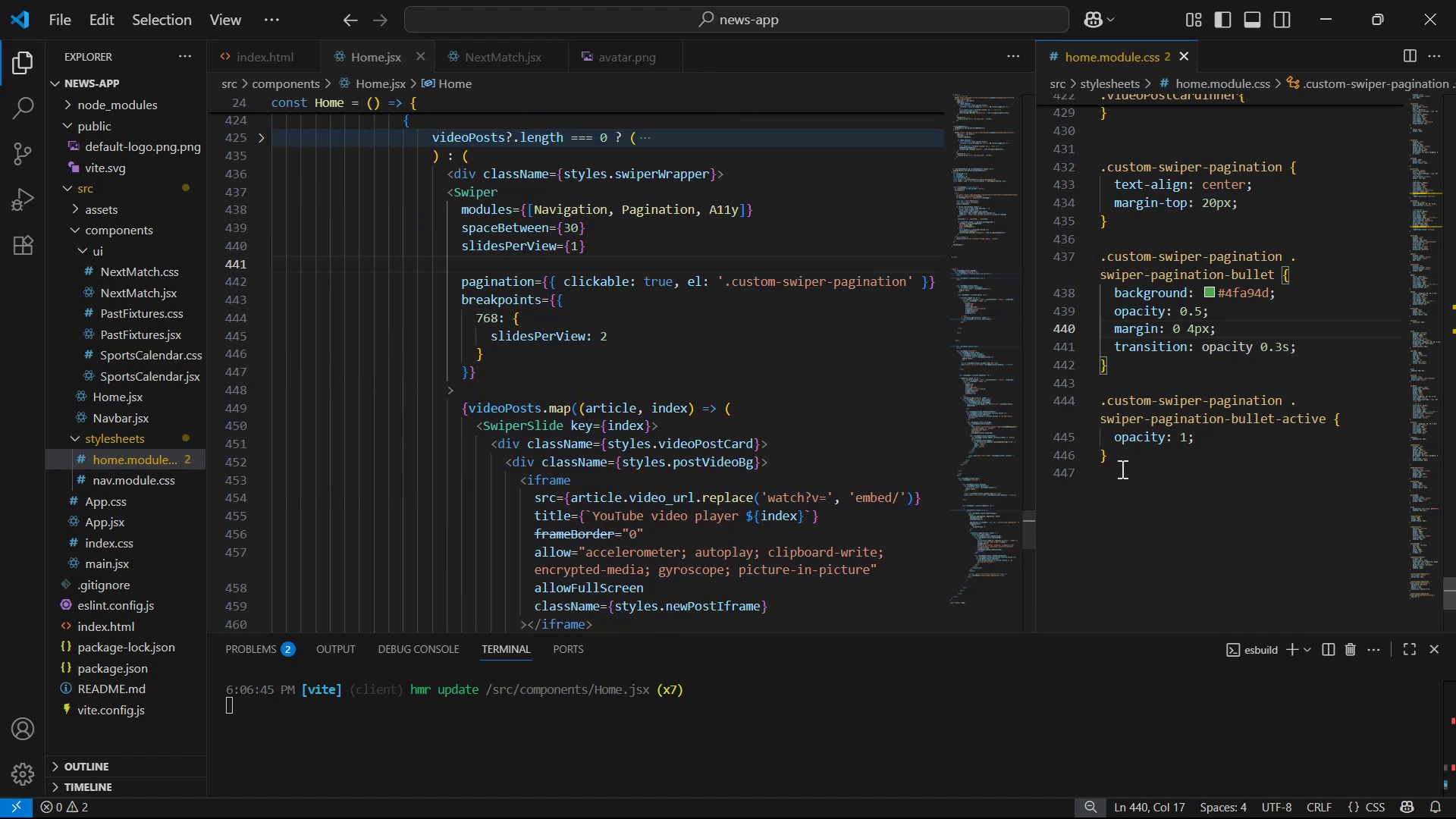 
scroll: coordinate [1121, 470], scroll_direction: up, amount: 2.0
 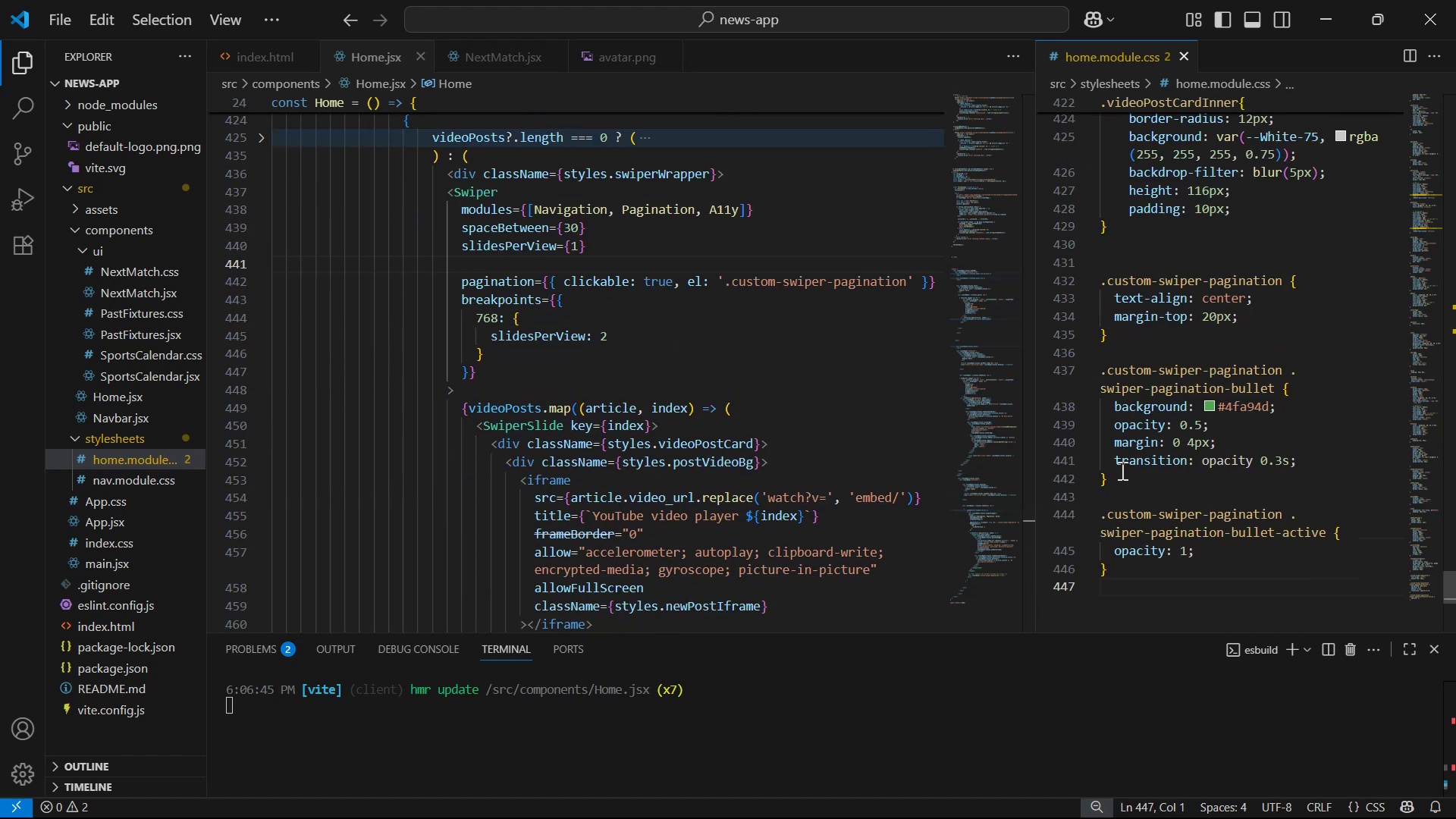 
left_click([1121, 470])
 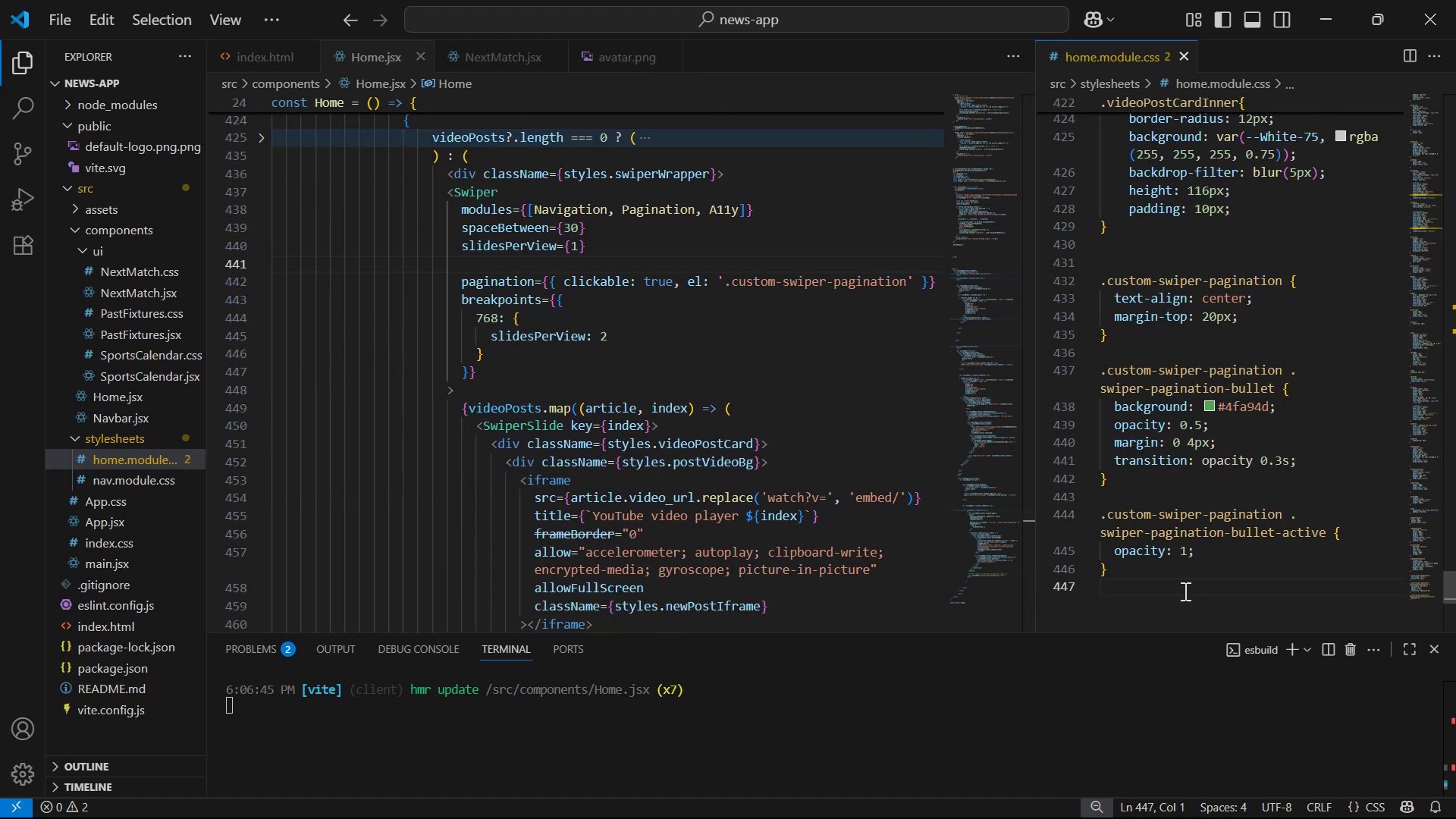 
key(Alt+AltLeft)
 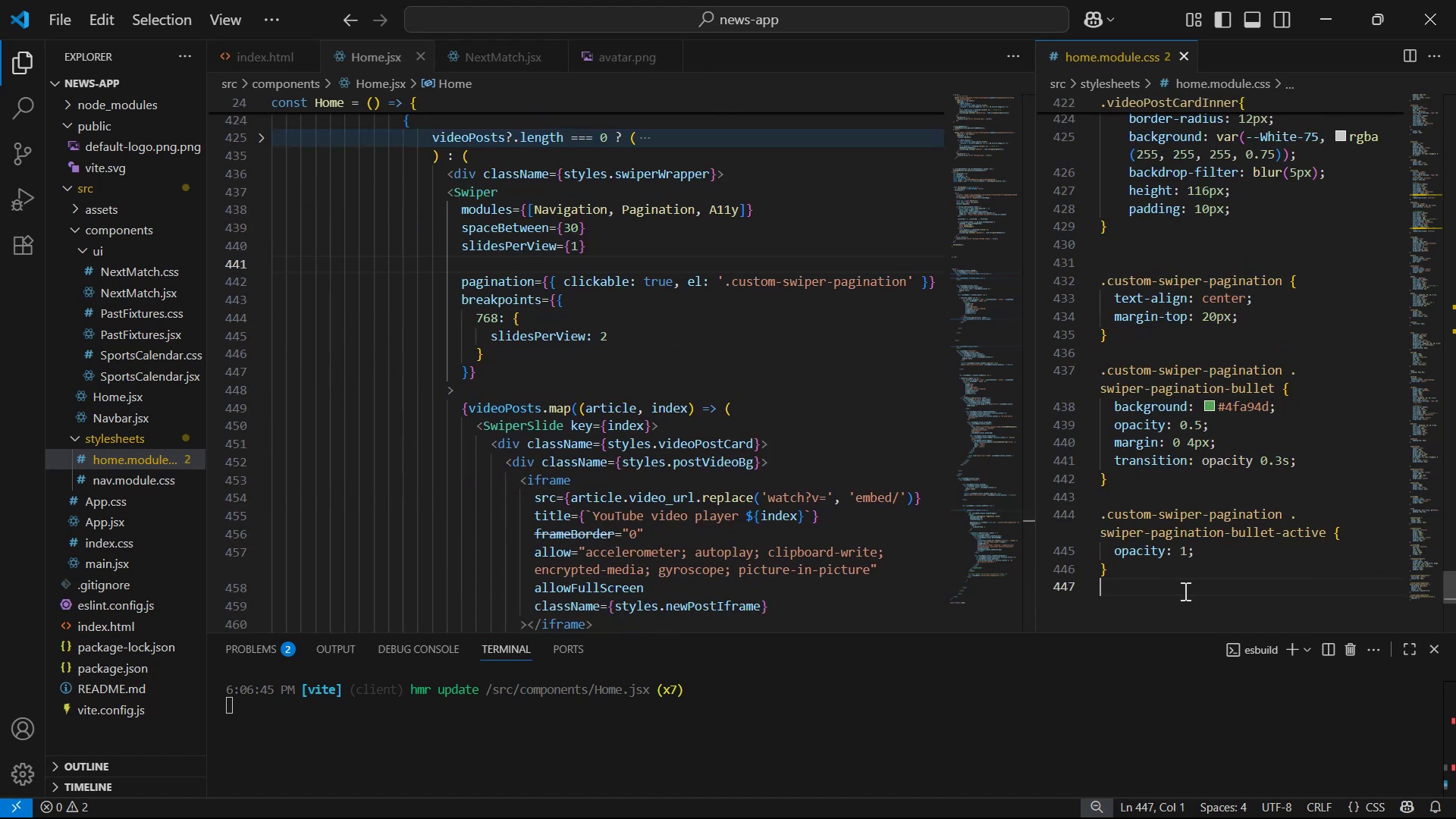 
key(Alt+Tab)
 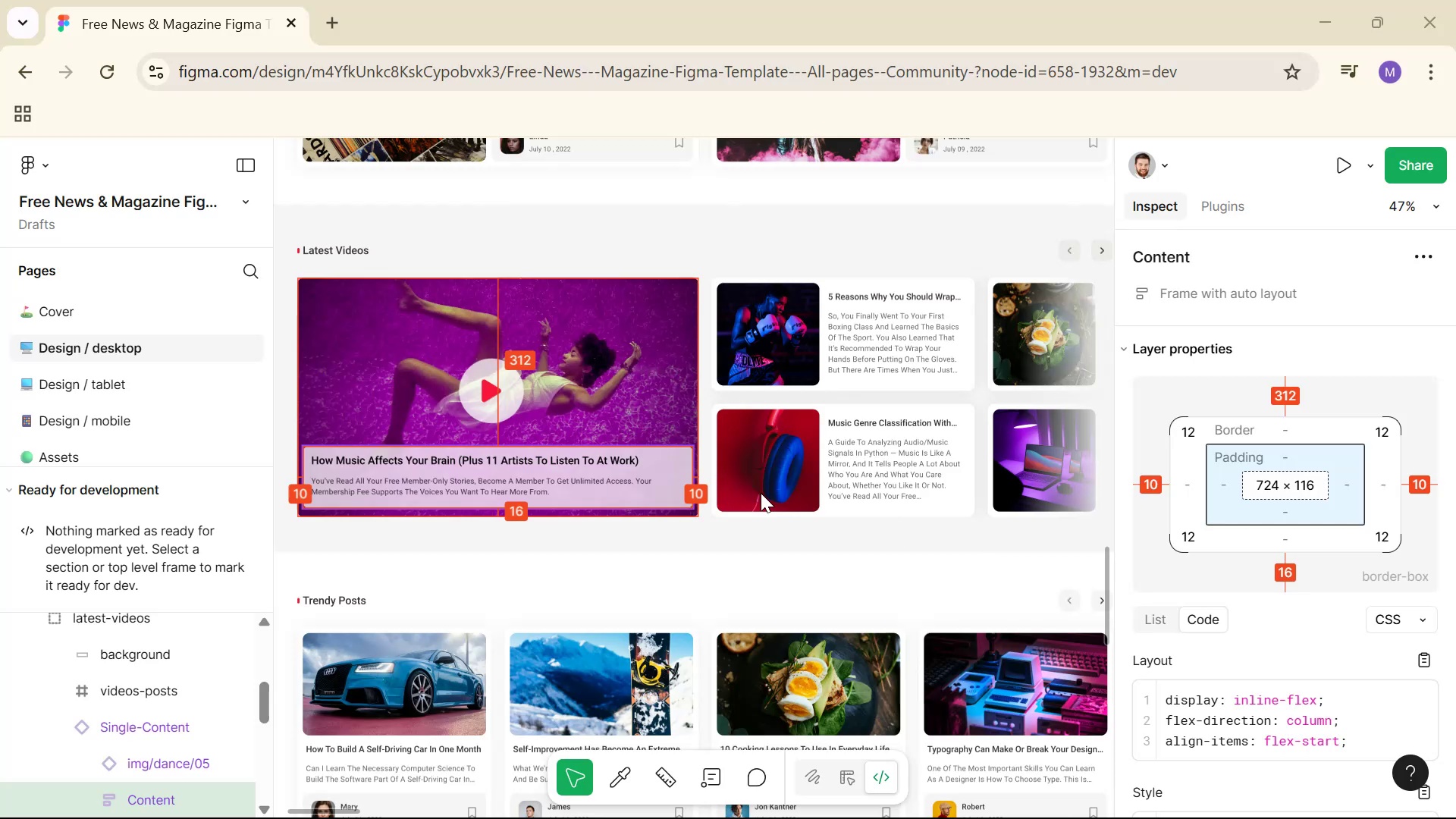 
scroll: coordinate [710, 490], scroll_direction: down, amount: 4.0
 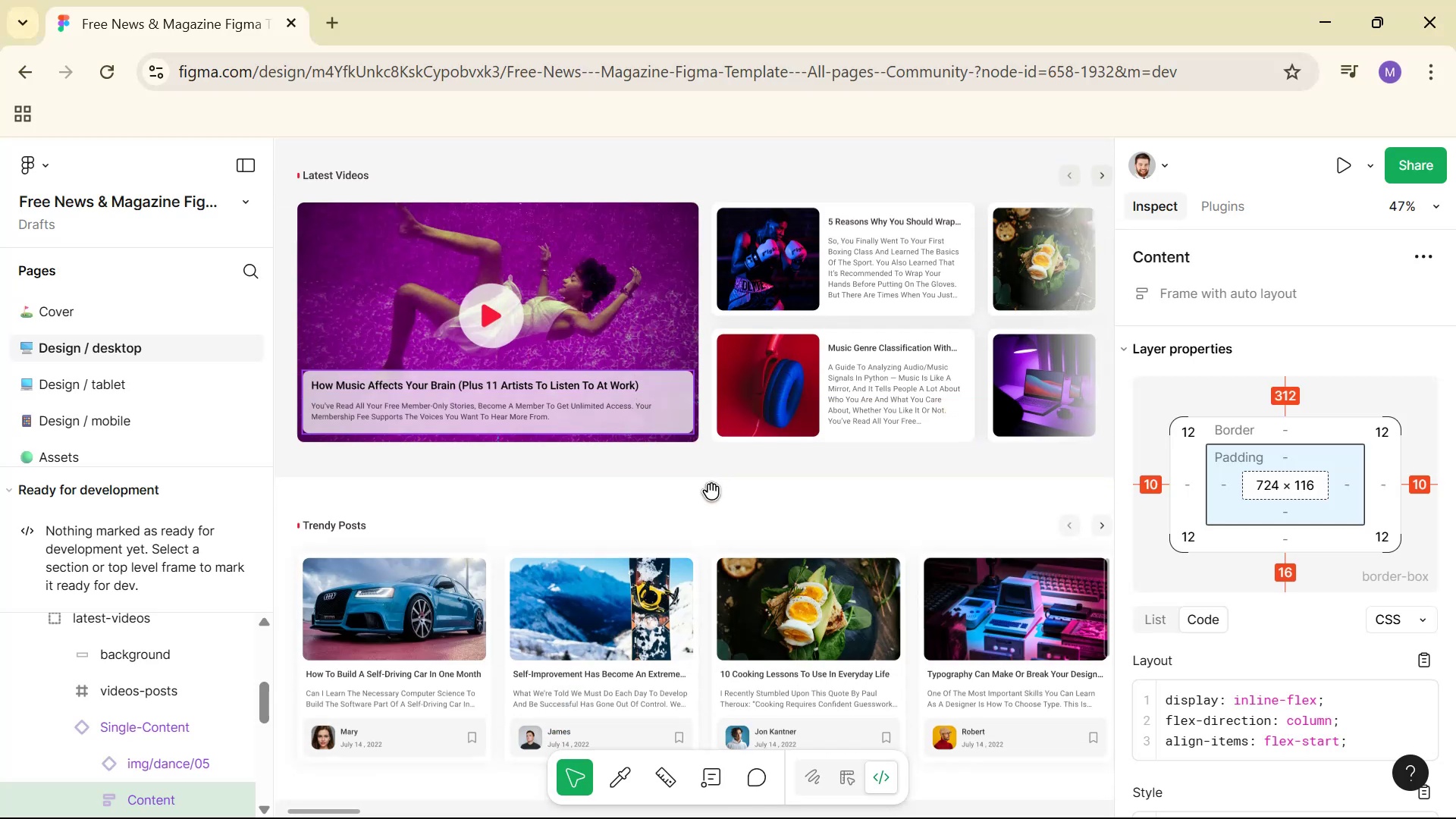 
key(Alt+Tab)
 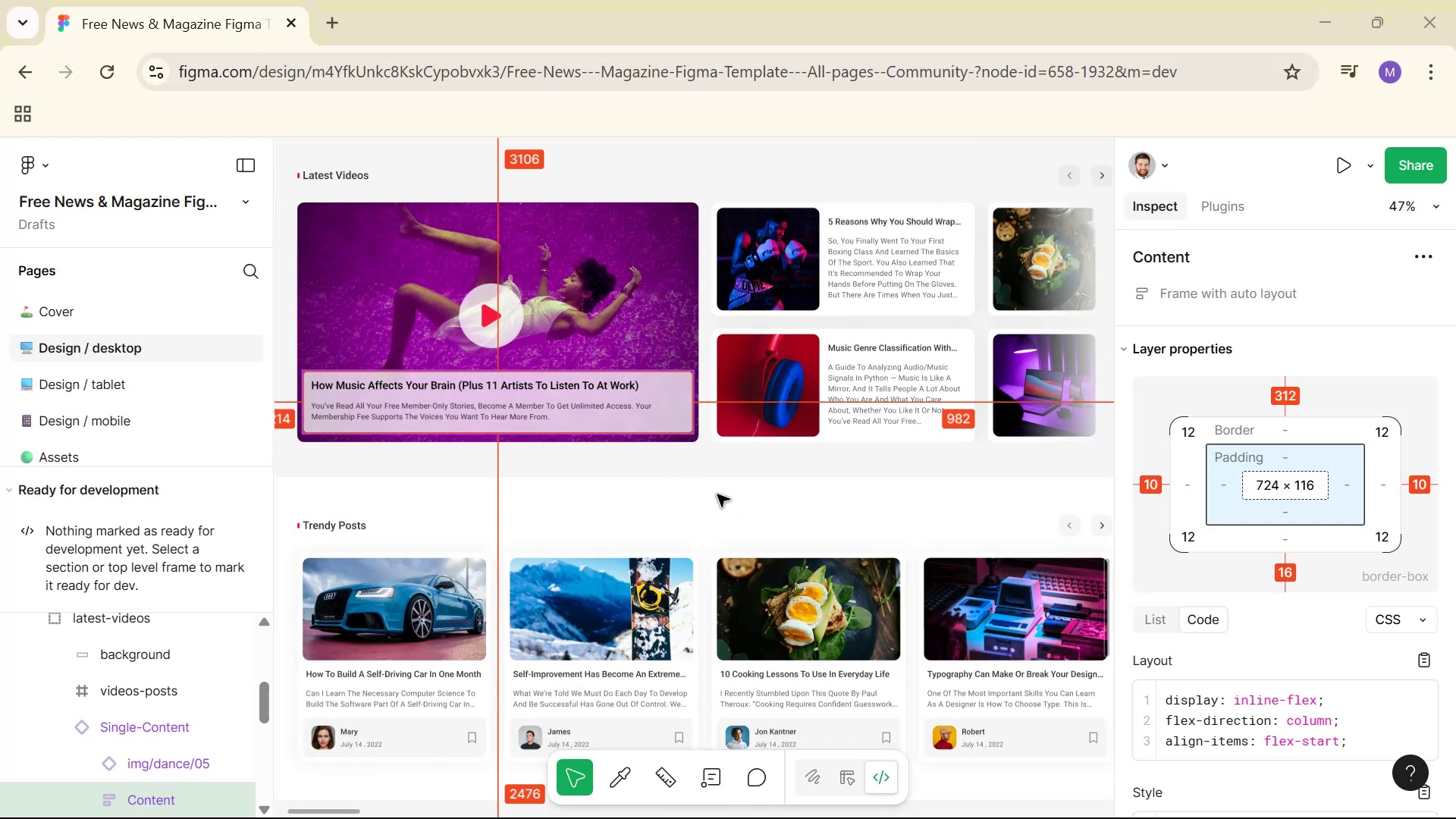 
key(Alt+Tab)
 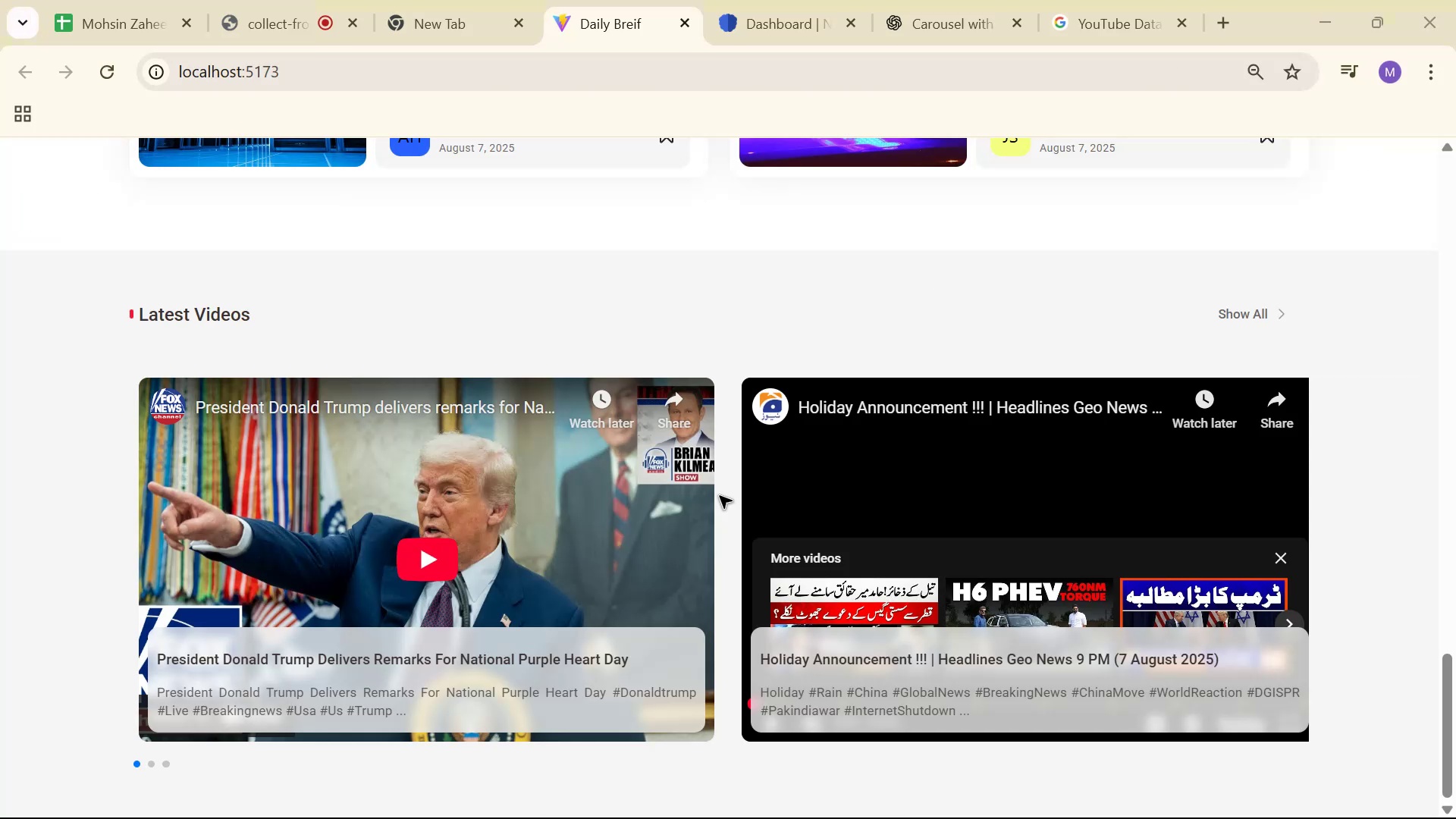 
scroll: coordinate [796, 328], scroll_direction: down, amount: 6.0
 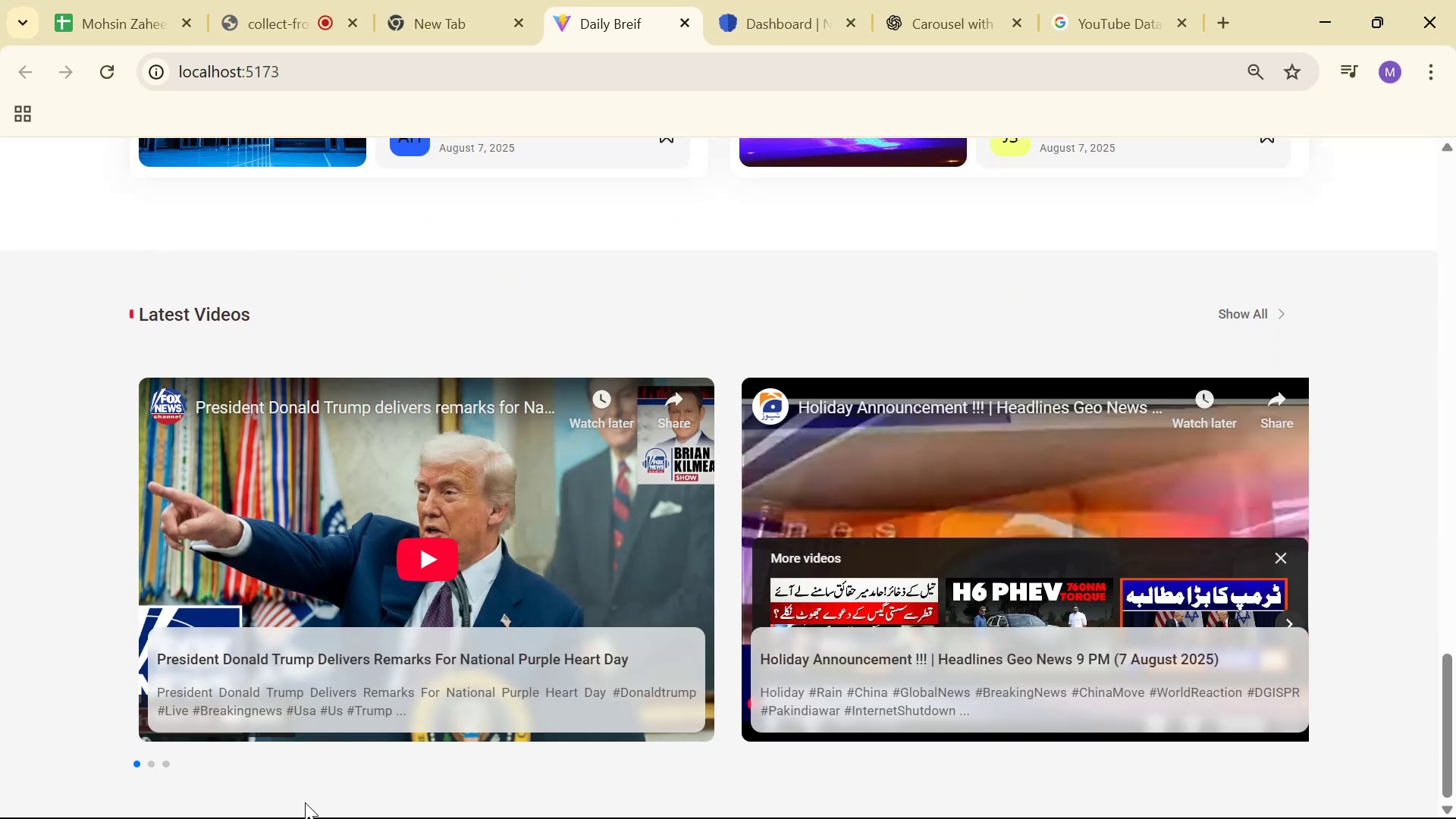 
left_click([150, 761])
 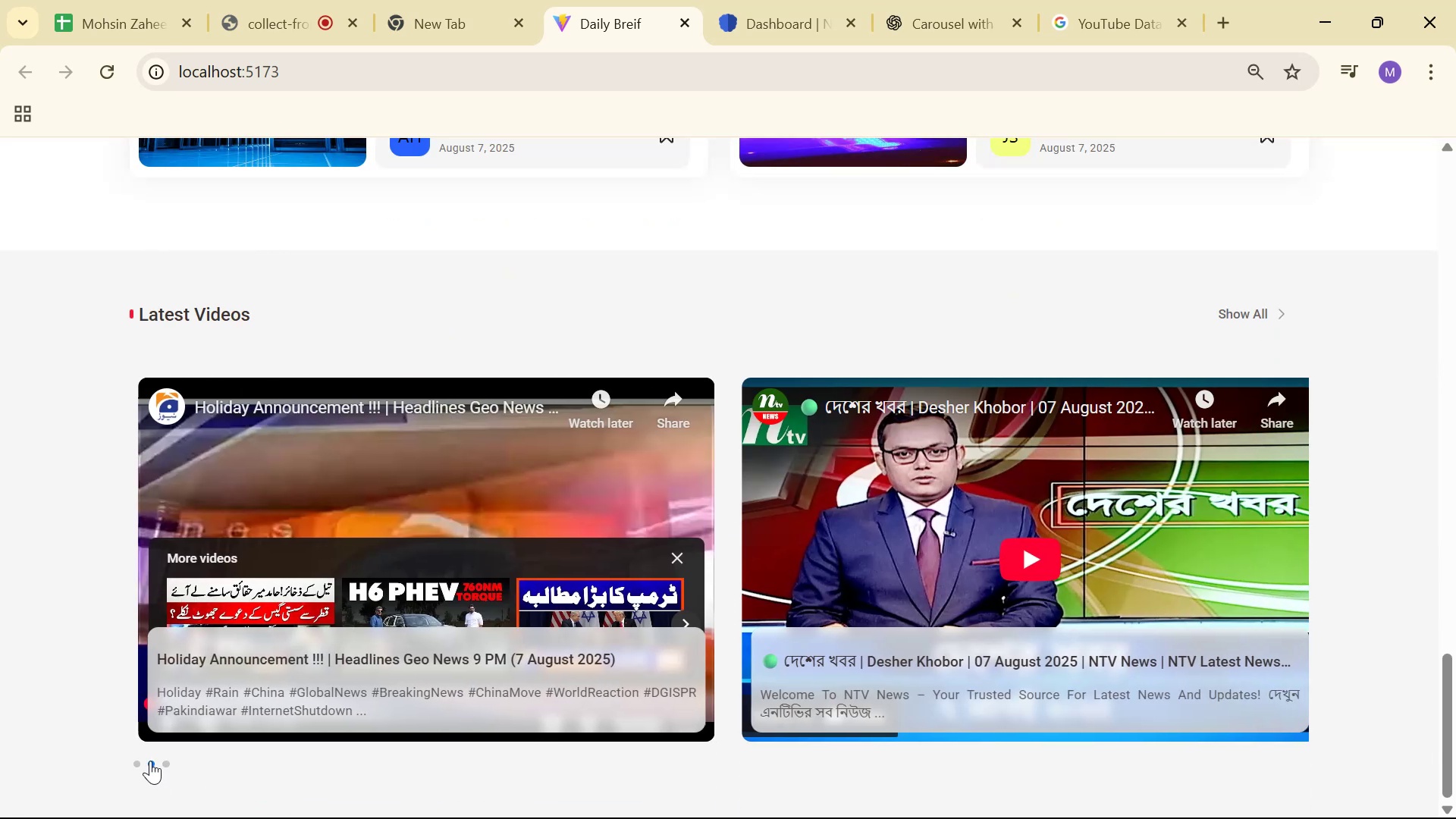 
left_click([150, 761])
 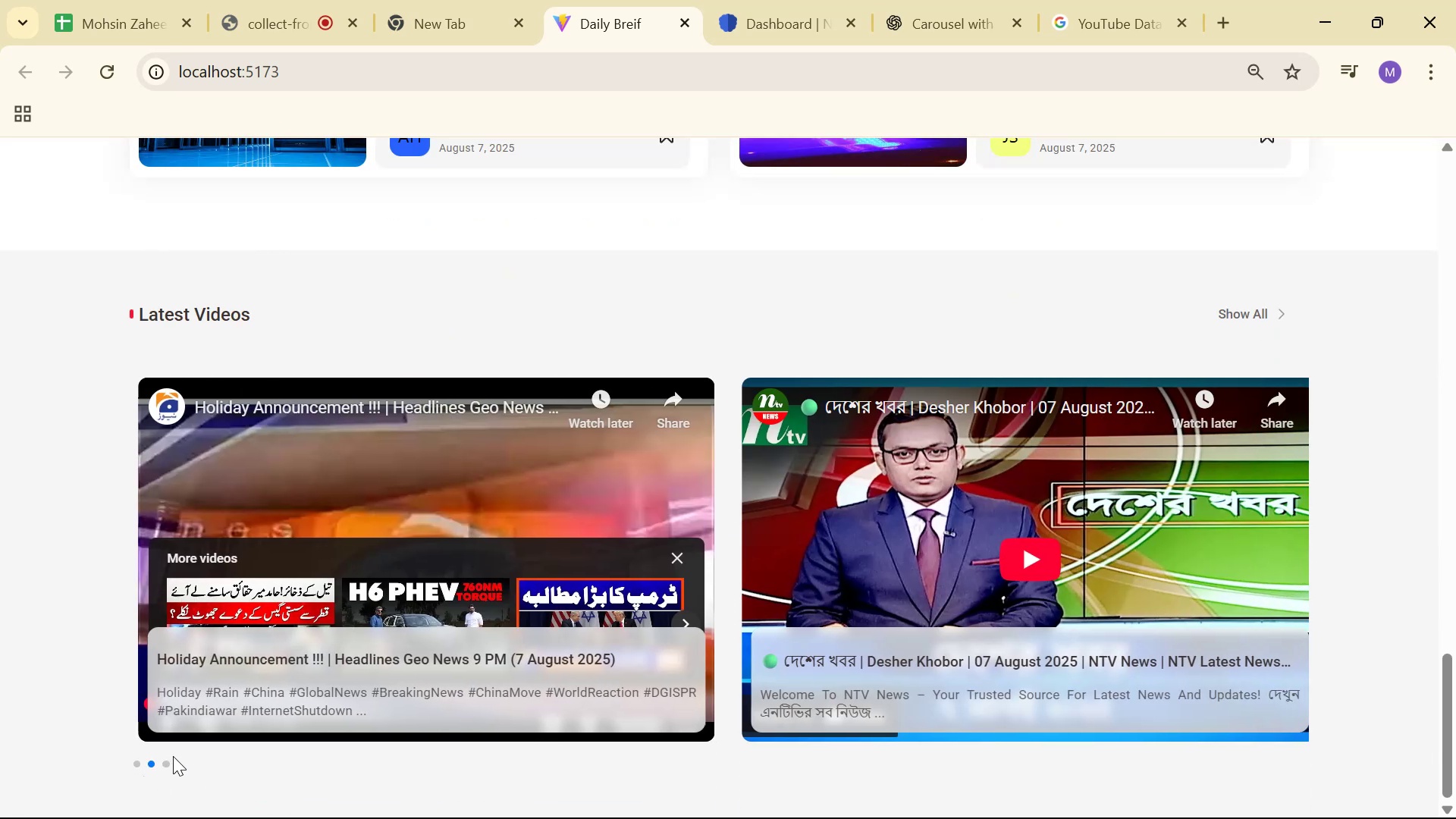 
left_click([168, 765])
 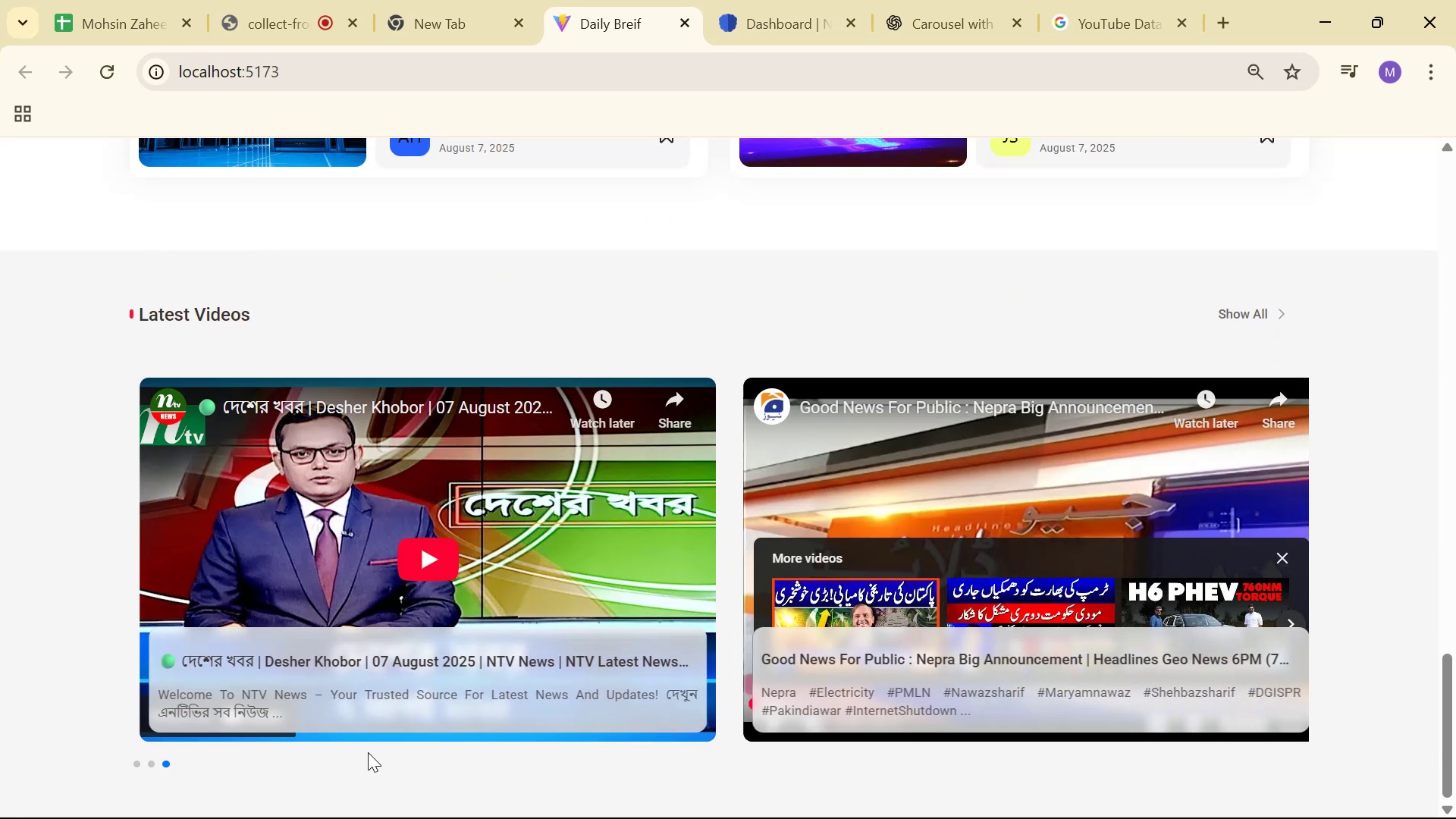 
key(Alt+Tab)
 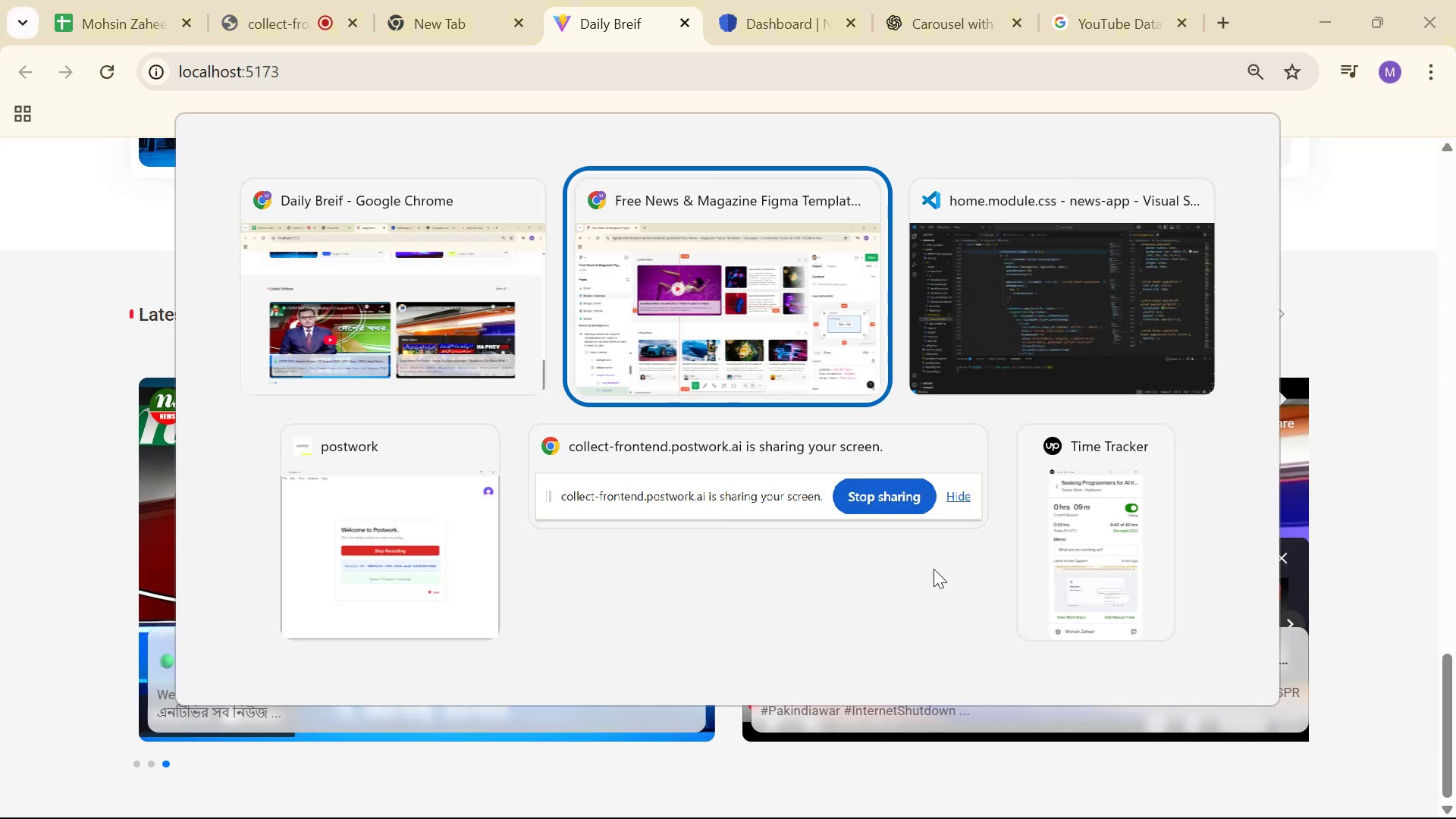 
key(Alt+Tab)
 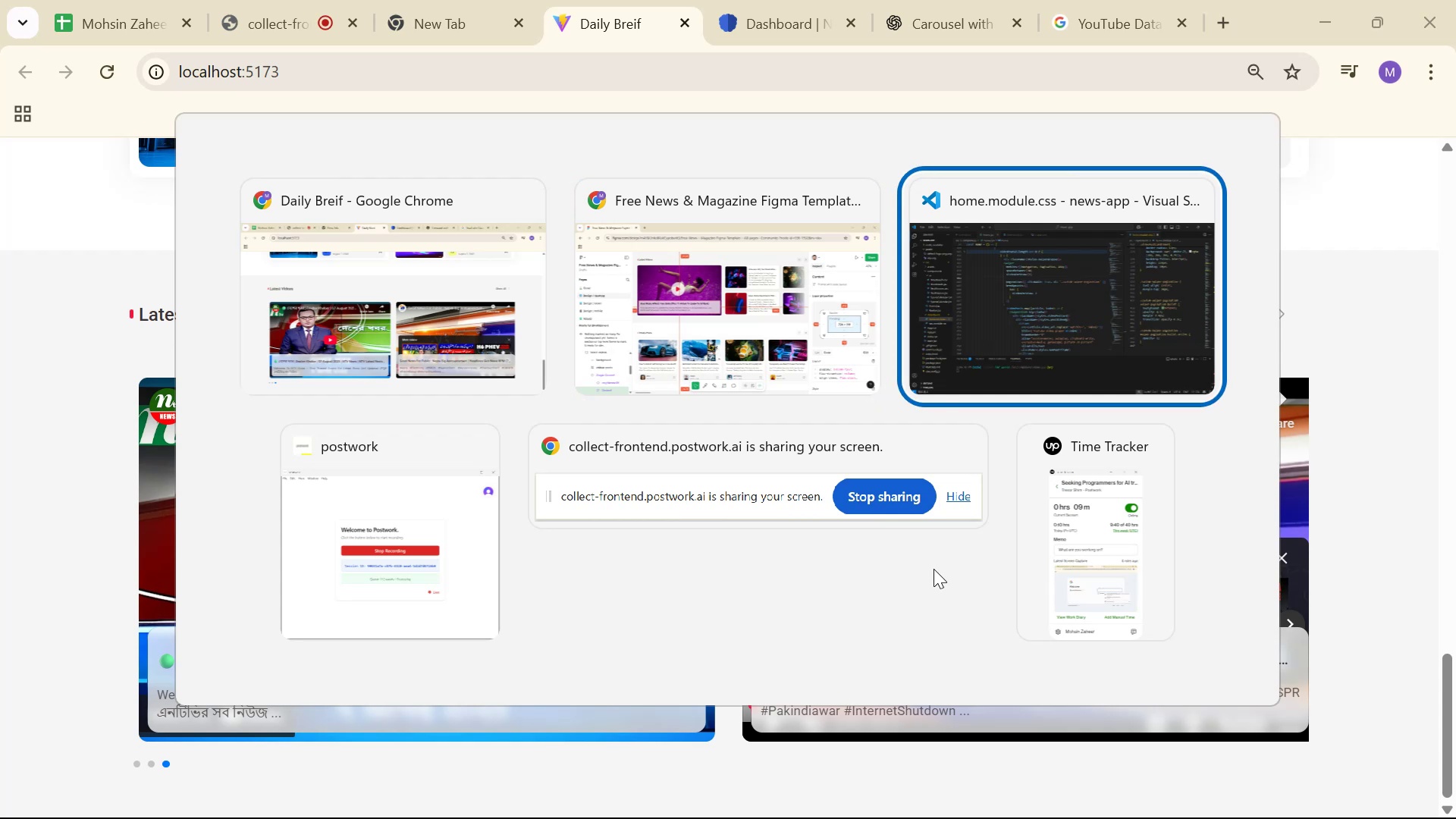 
key(Alt+Tab)
 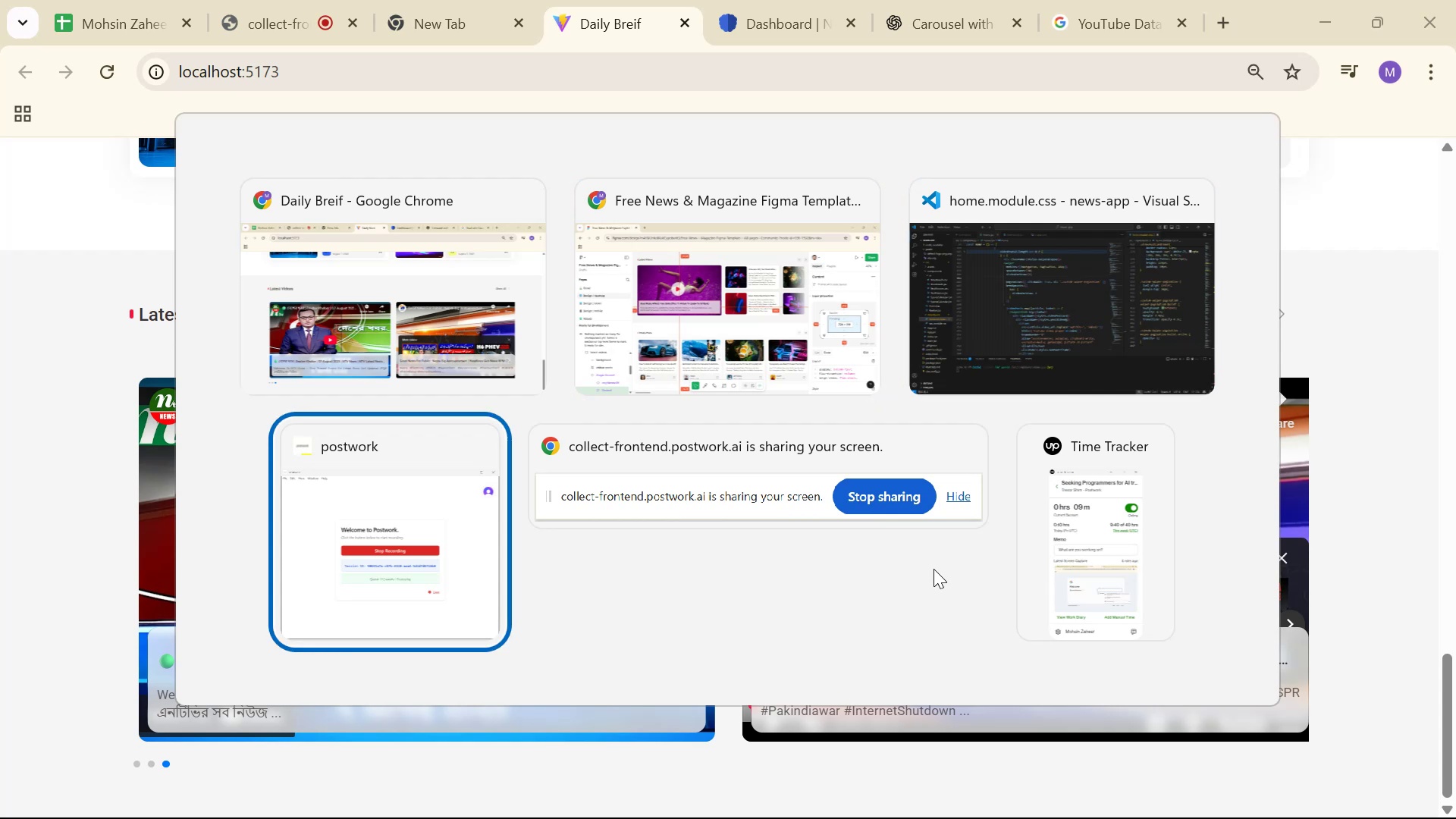 
key(Alt+Tab)
 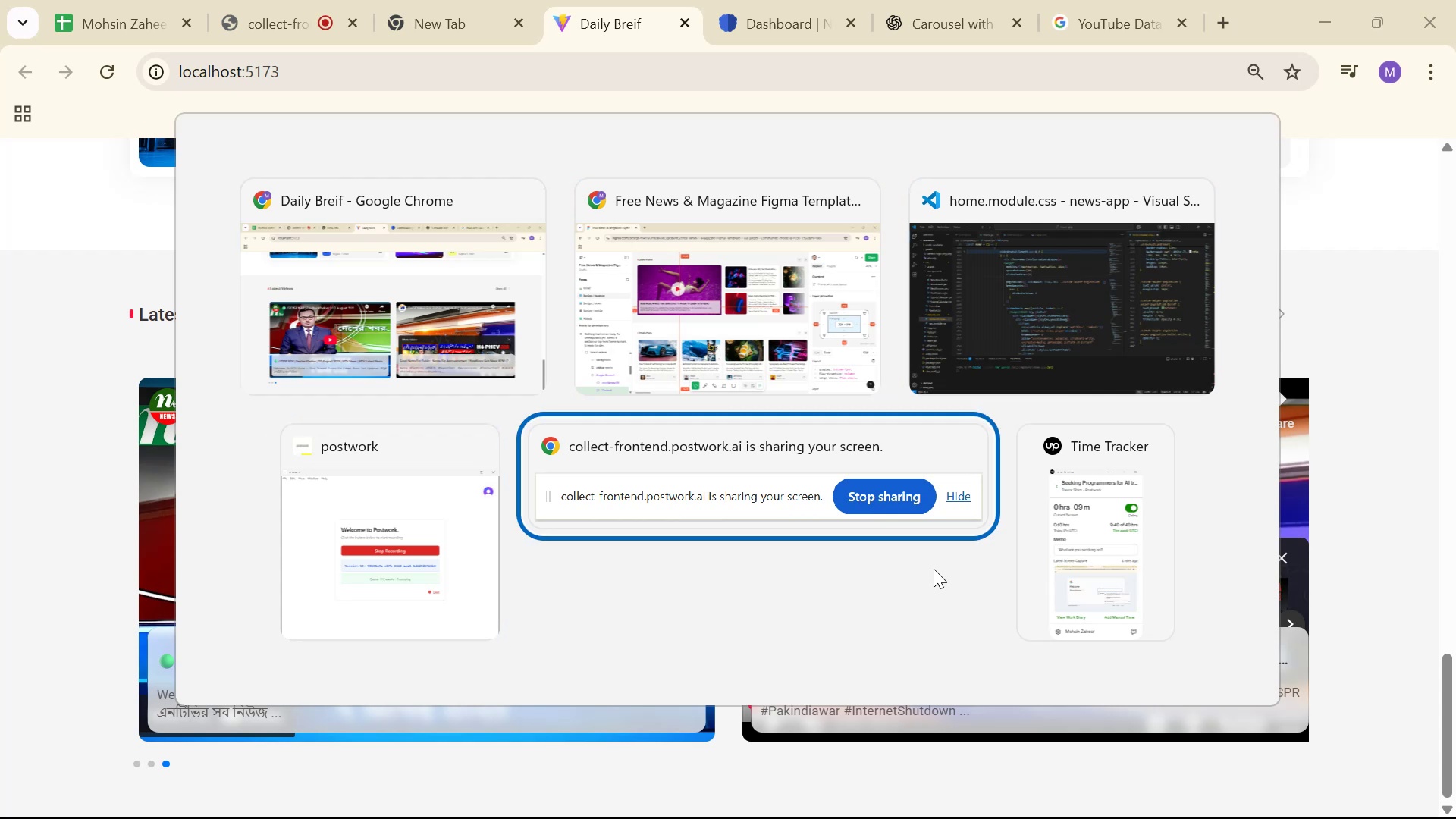 
key(Alt+Tab)
 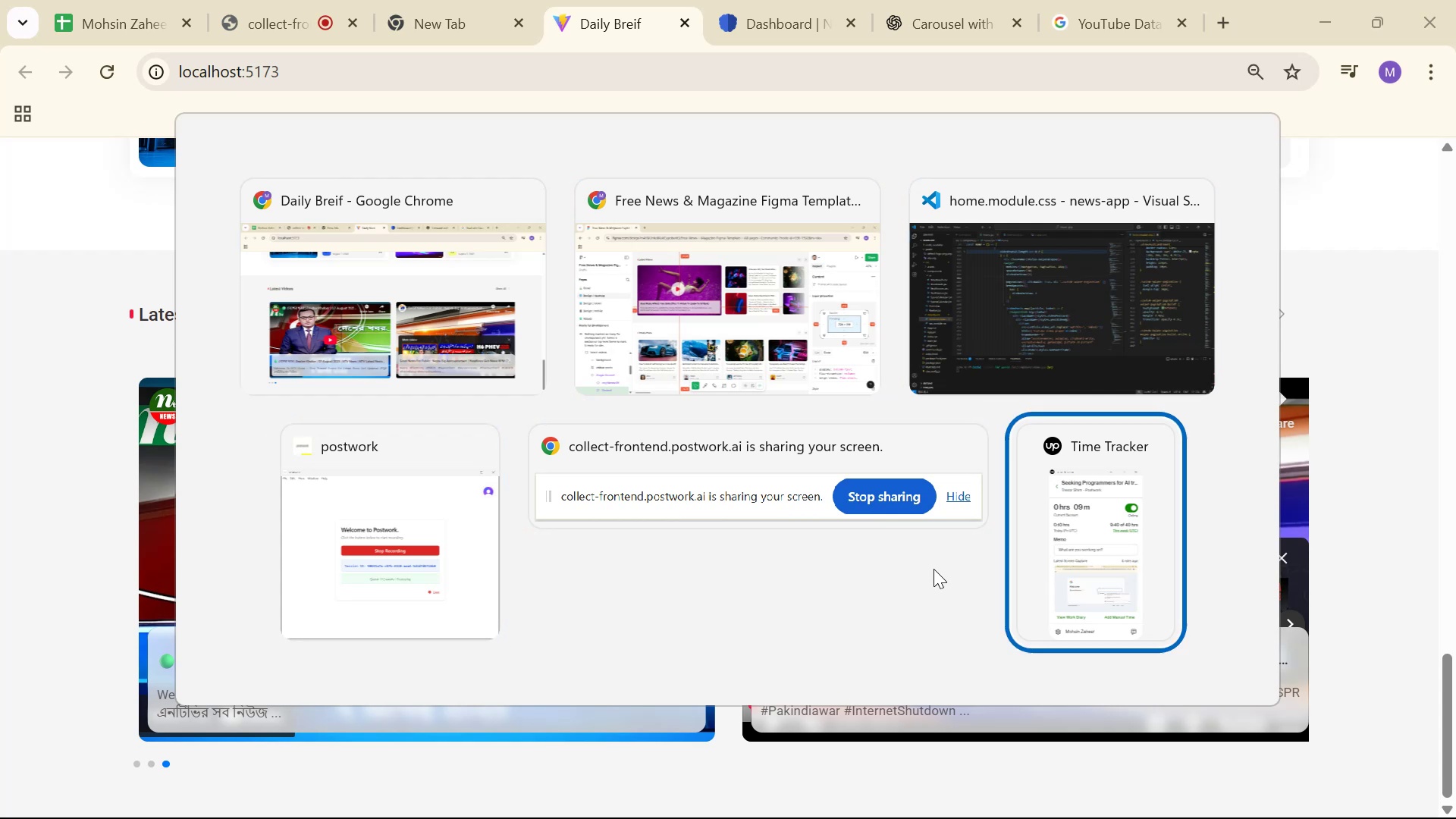 
key(Alt+Tab)
 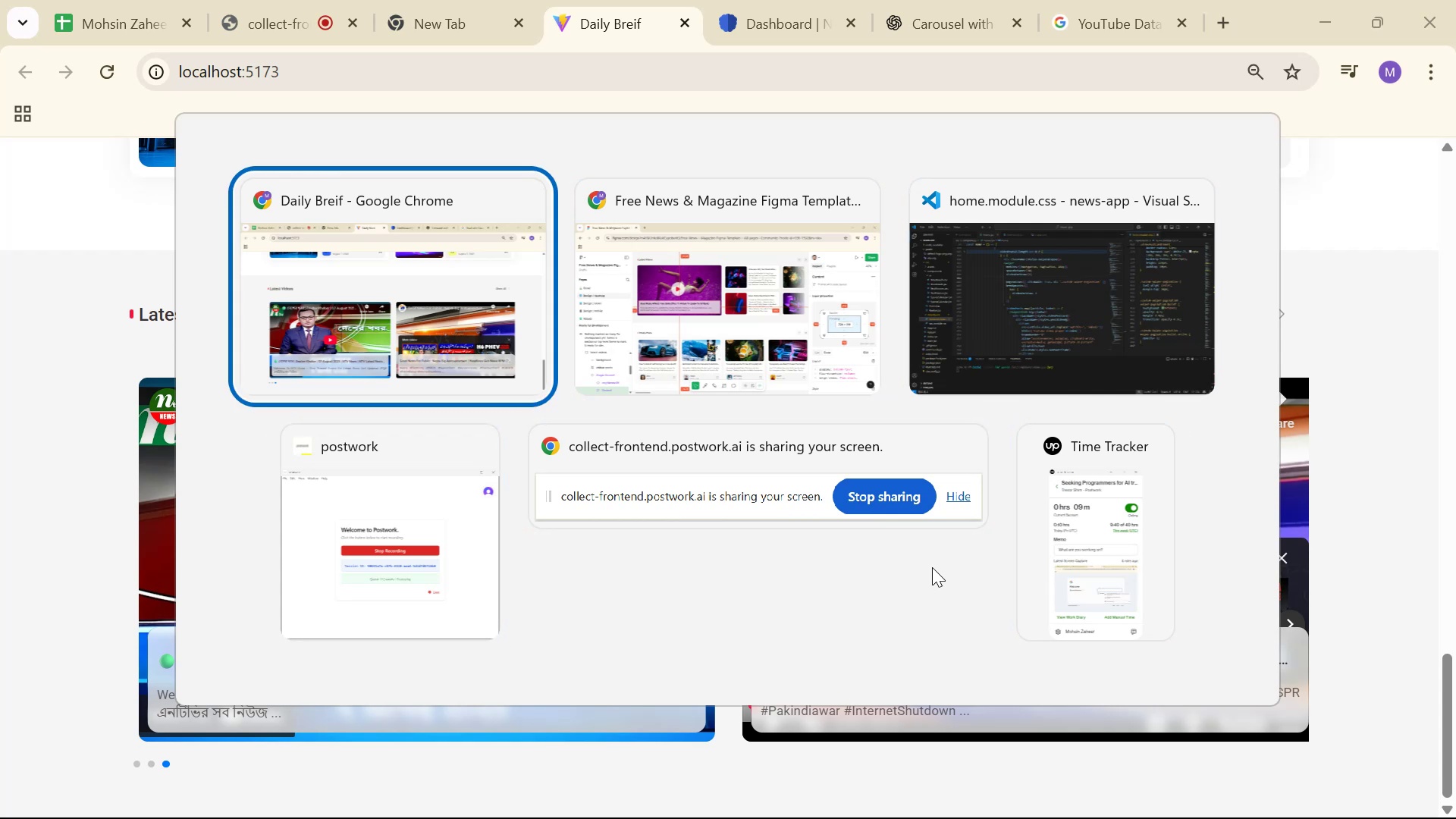 
key(Alt+Tab)
 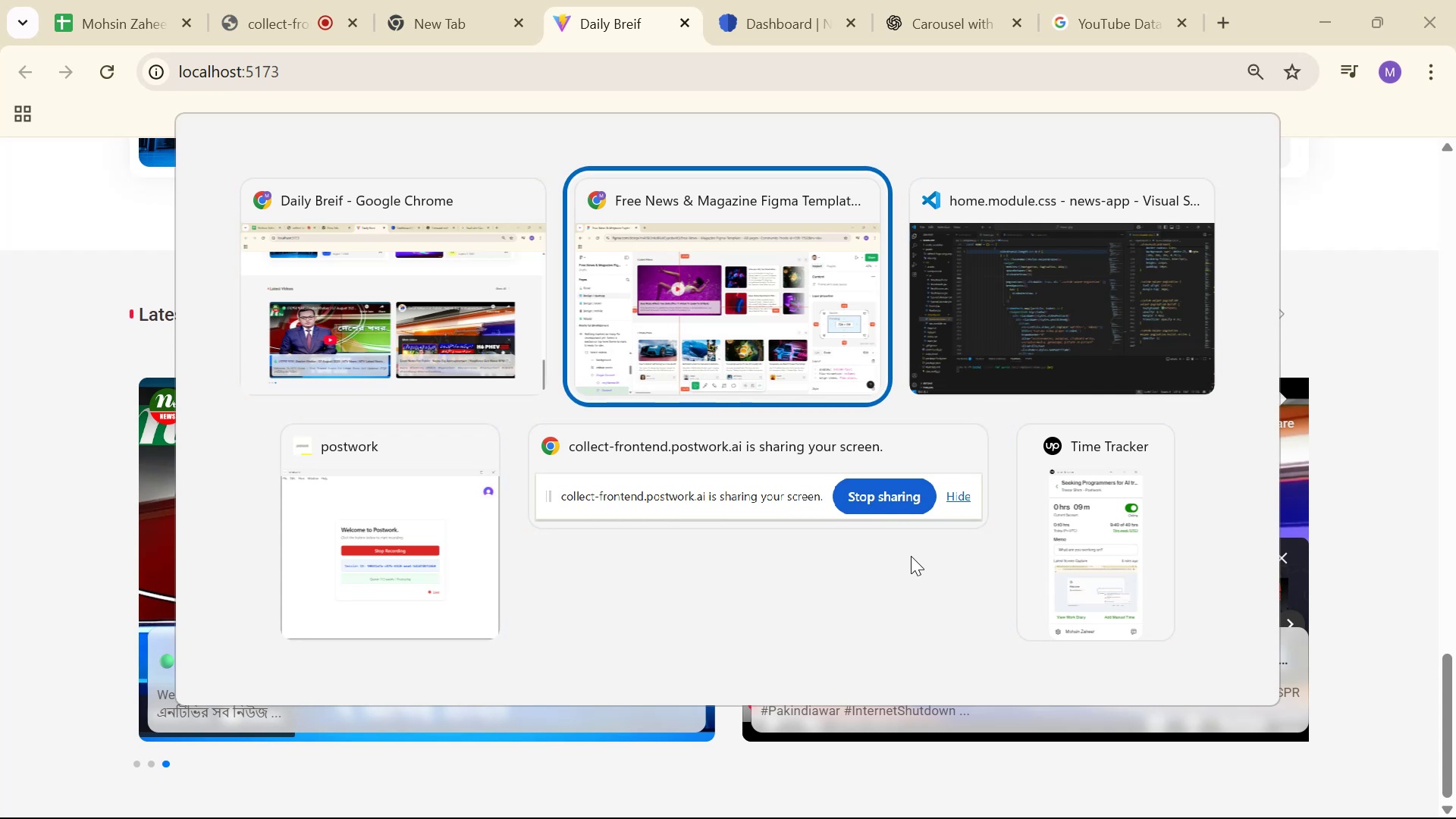 
key(Alt+AltLeft)
 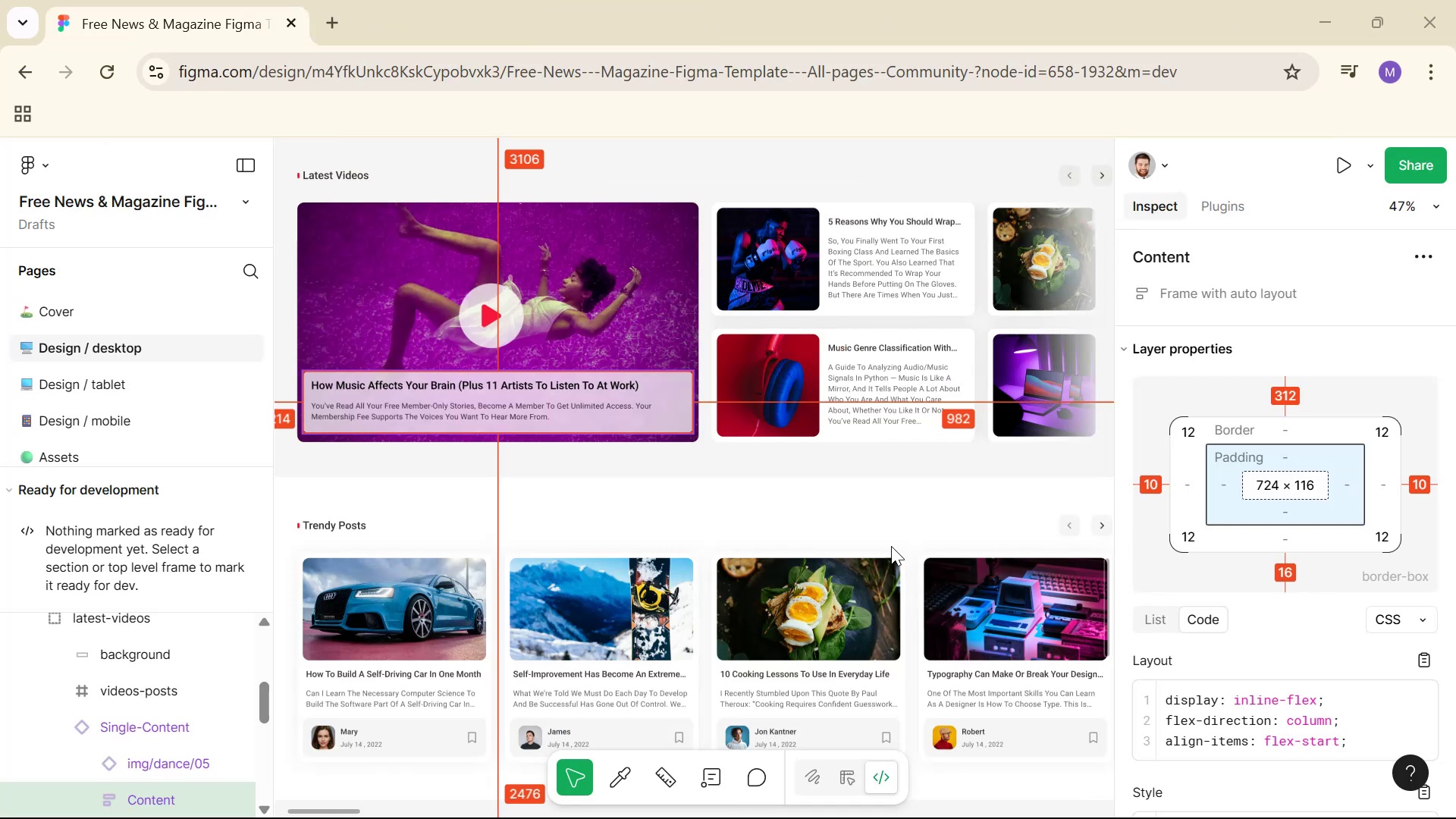 
key(Alt+Tab)
 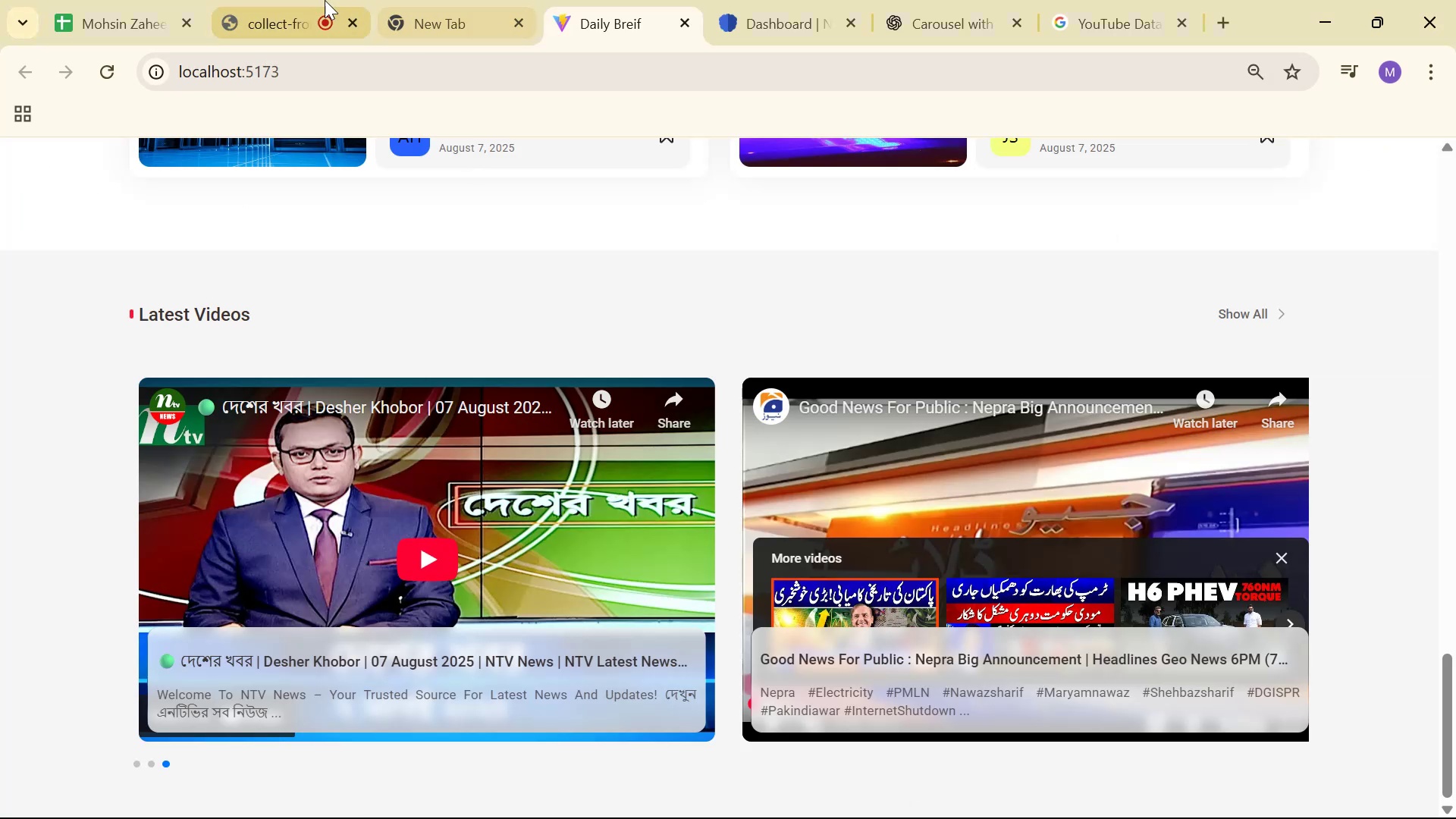 
left_click([289, 13])
 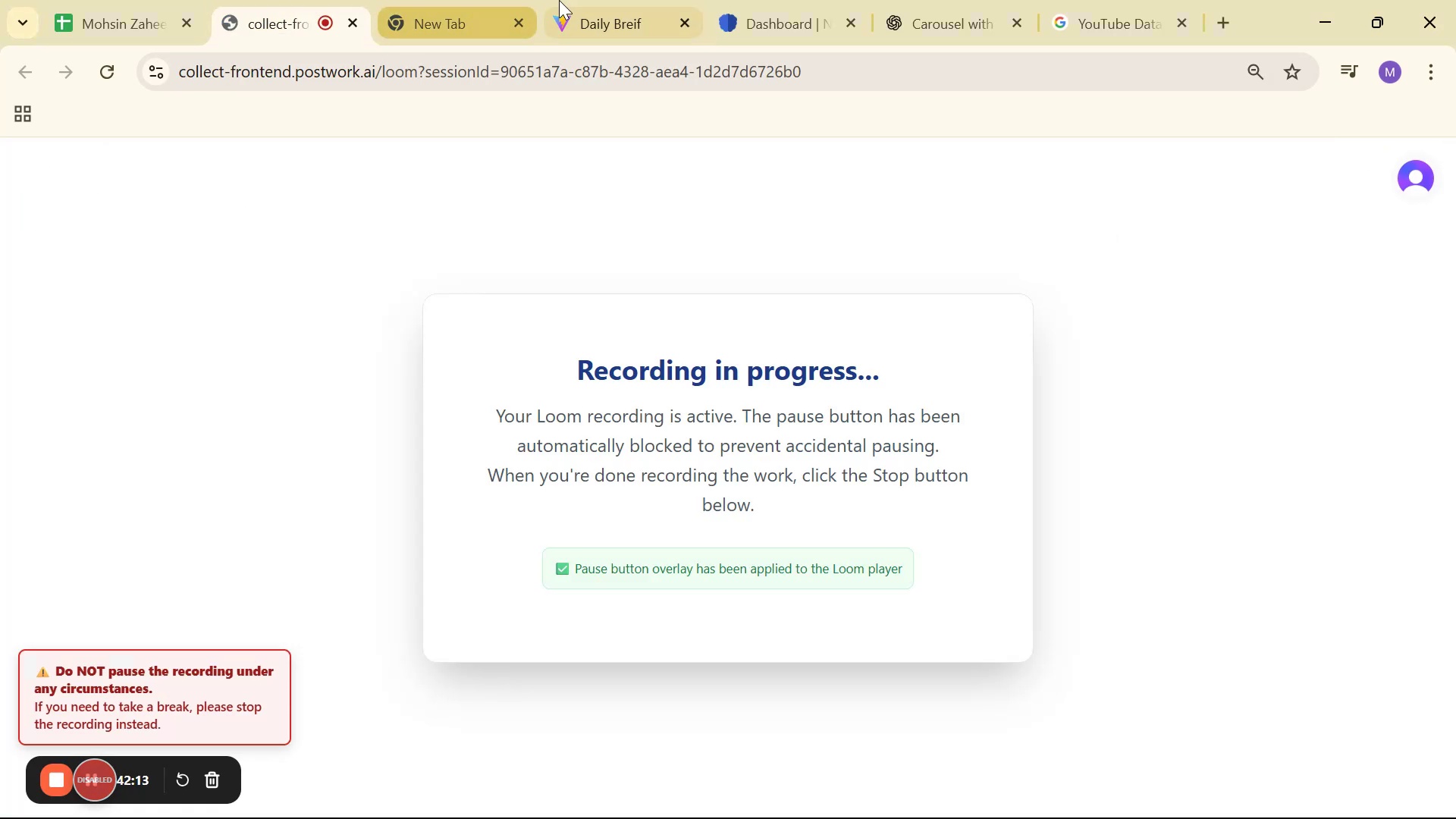 
left_click([585, 0])
 